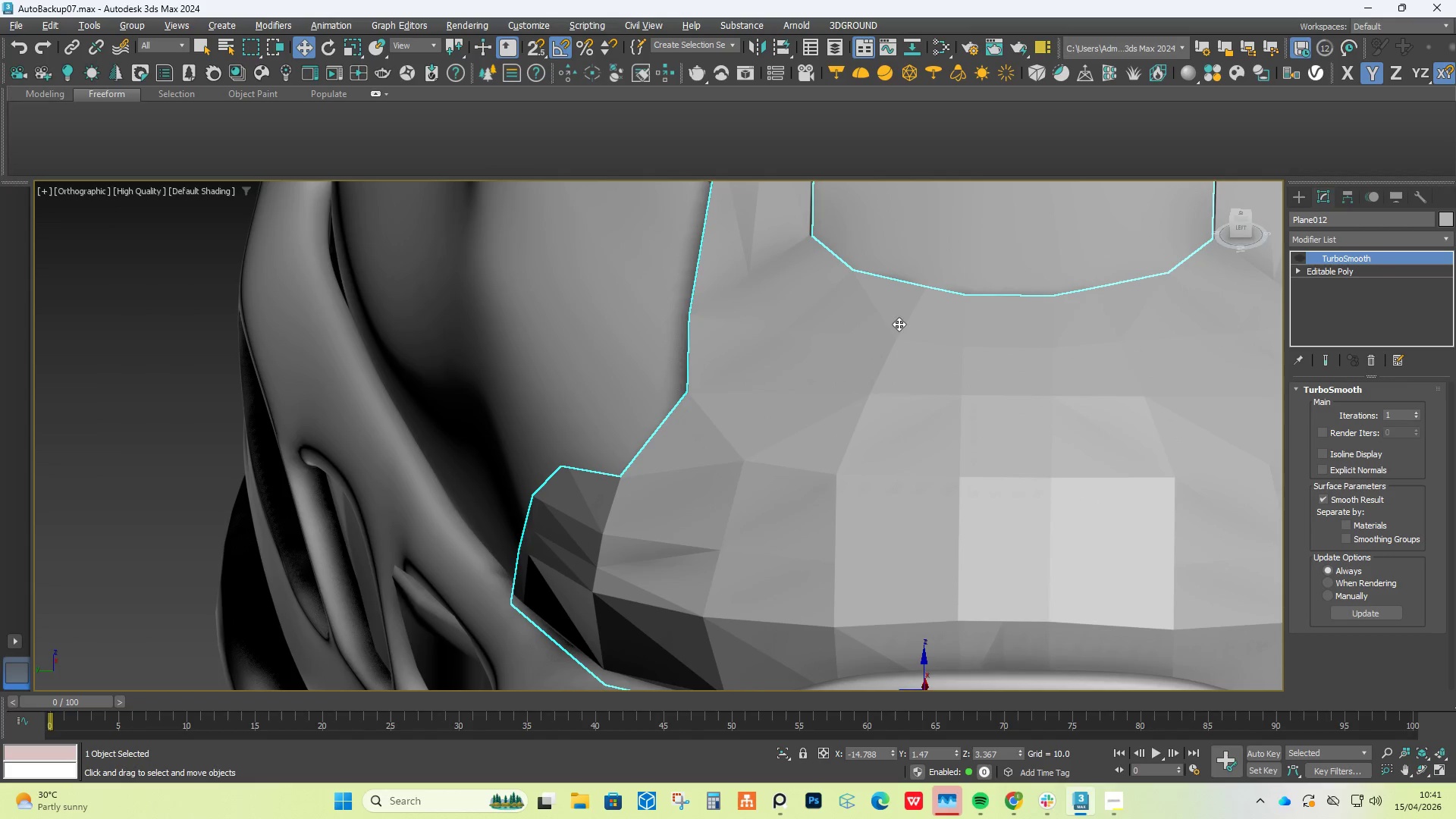 
key(F4)
 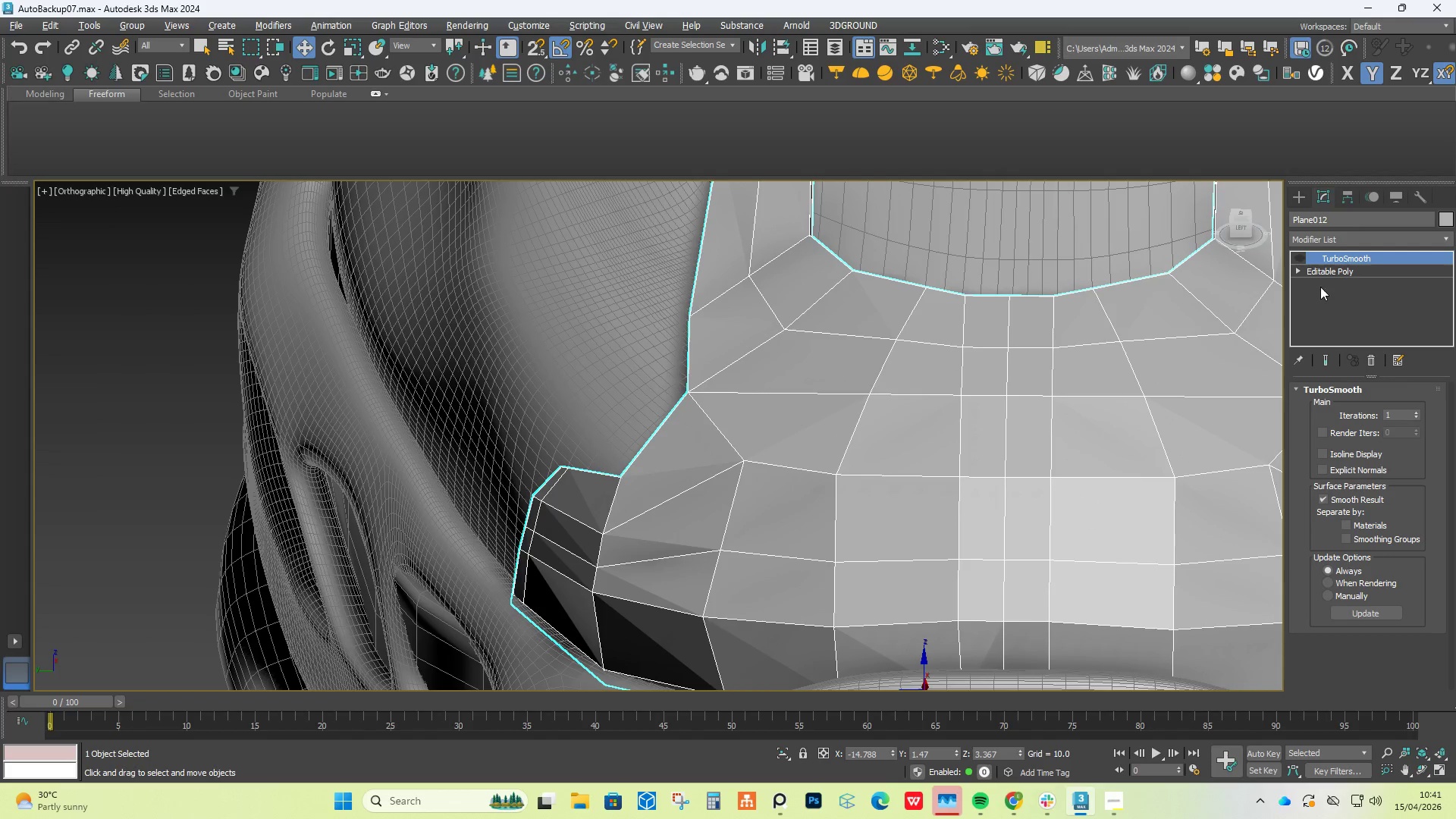 
left_click([1323, 268])
 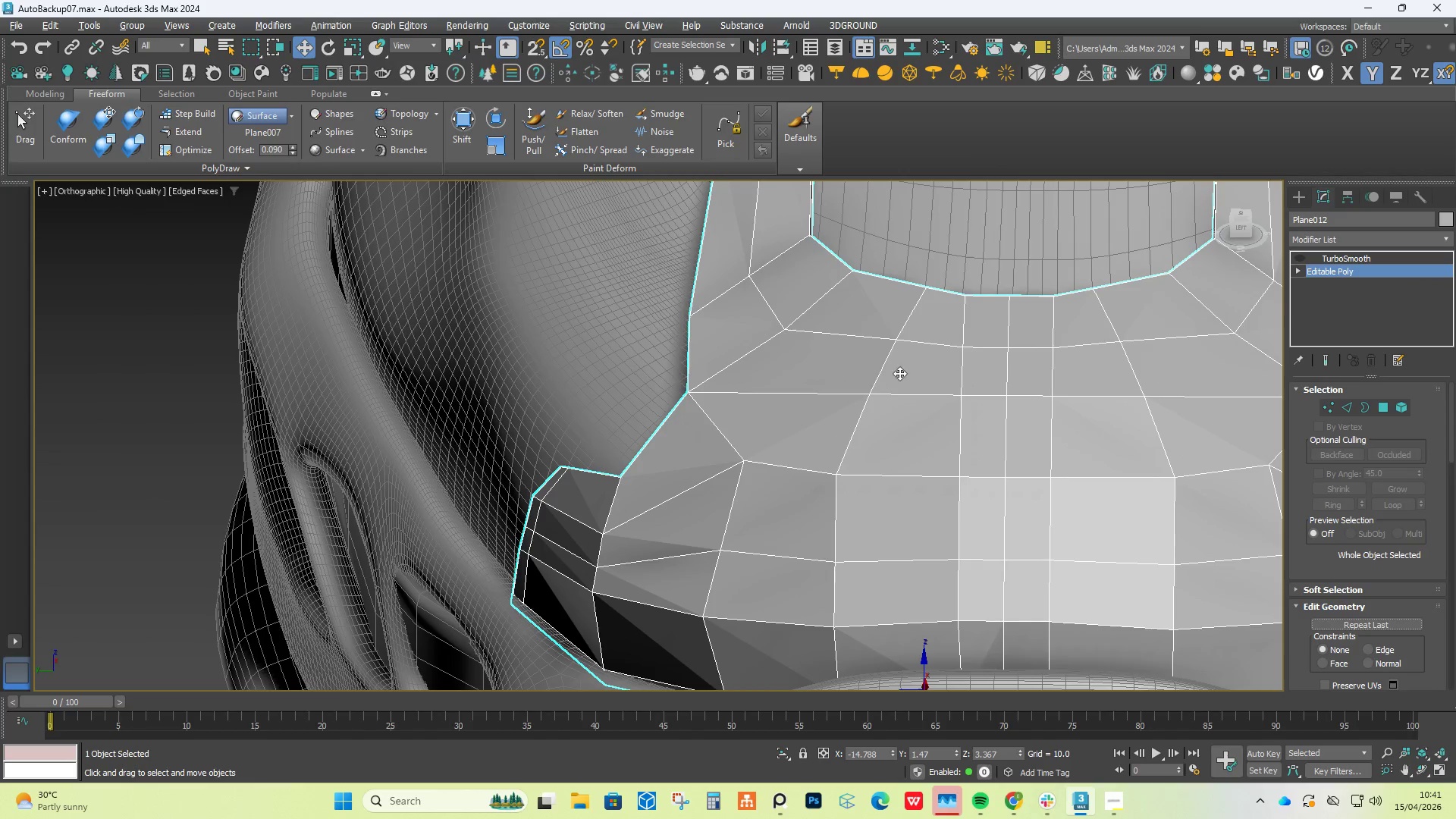 
key(Alt+1)
 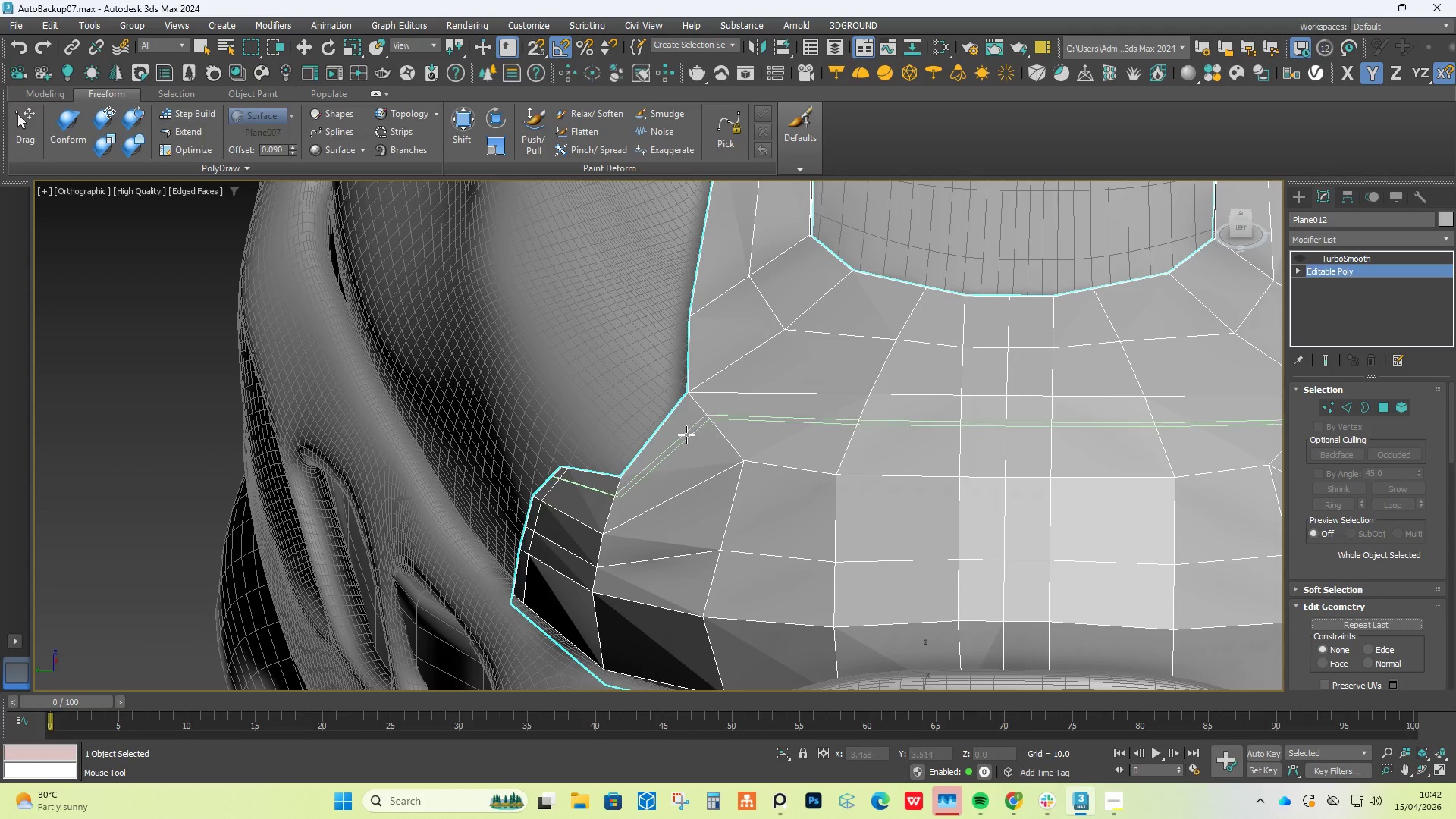 
left_click([668, 438])
 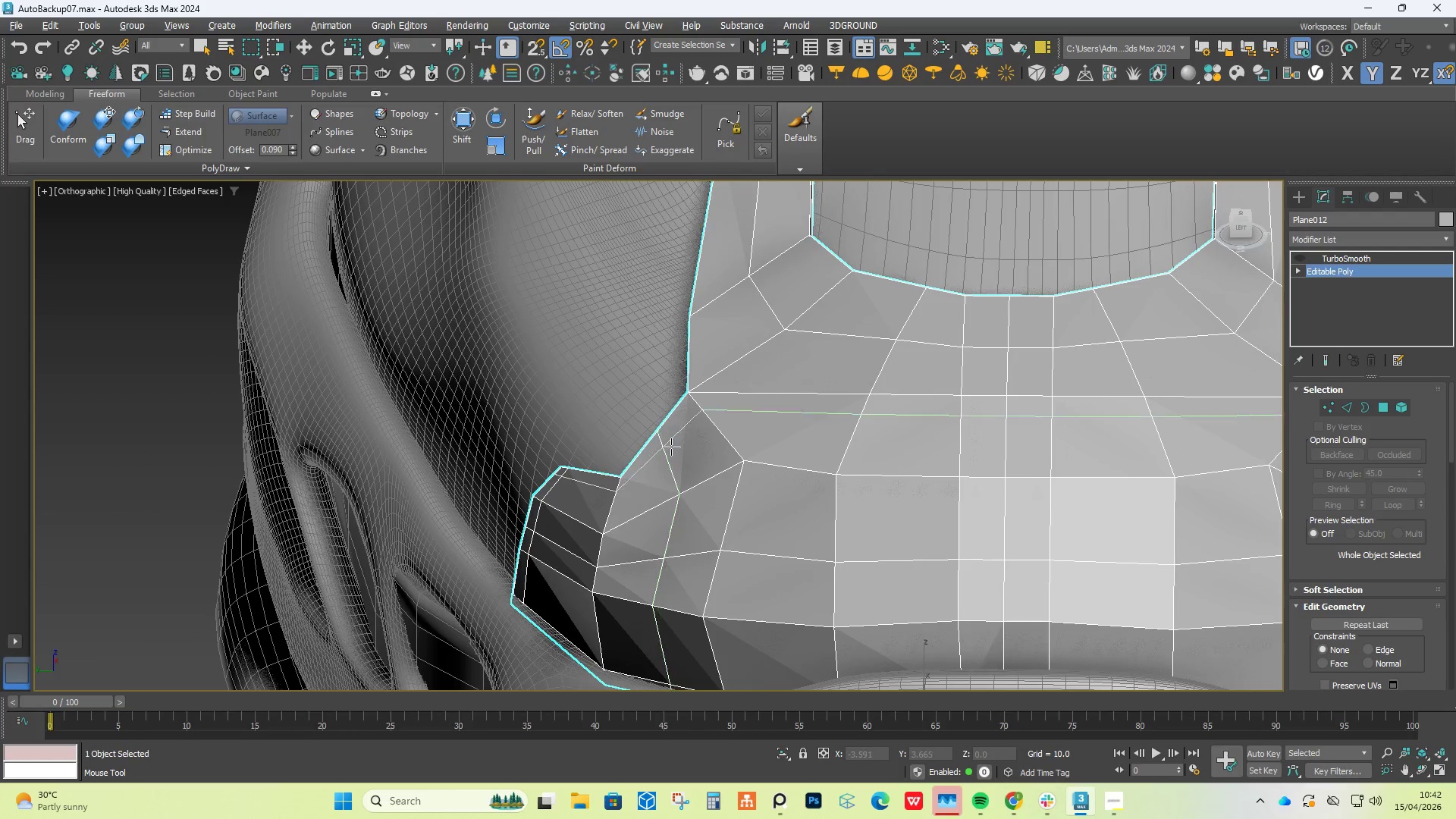 
scroll: coordinate [846, 461], scroll_direction: none, amount: 0.0
 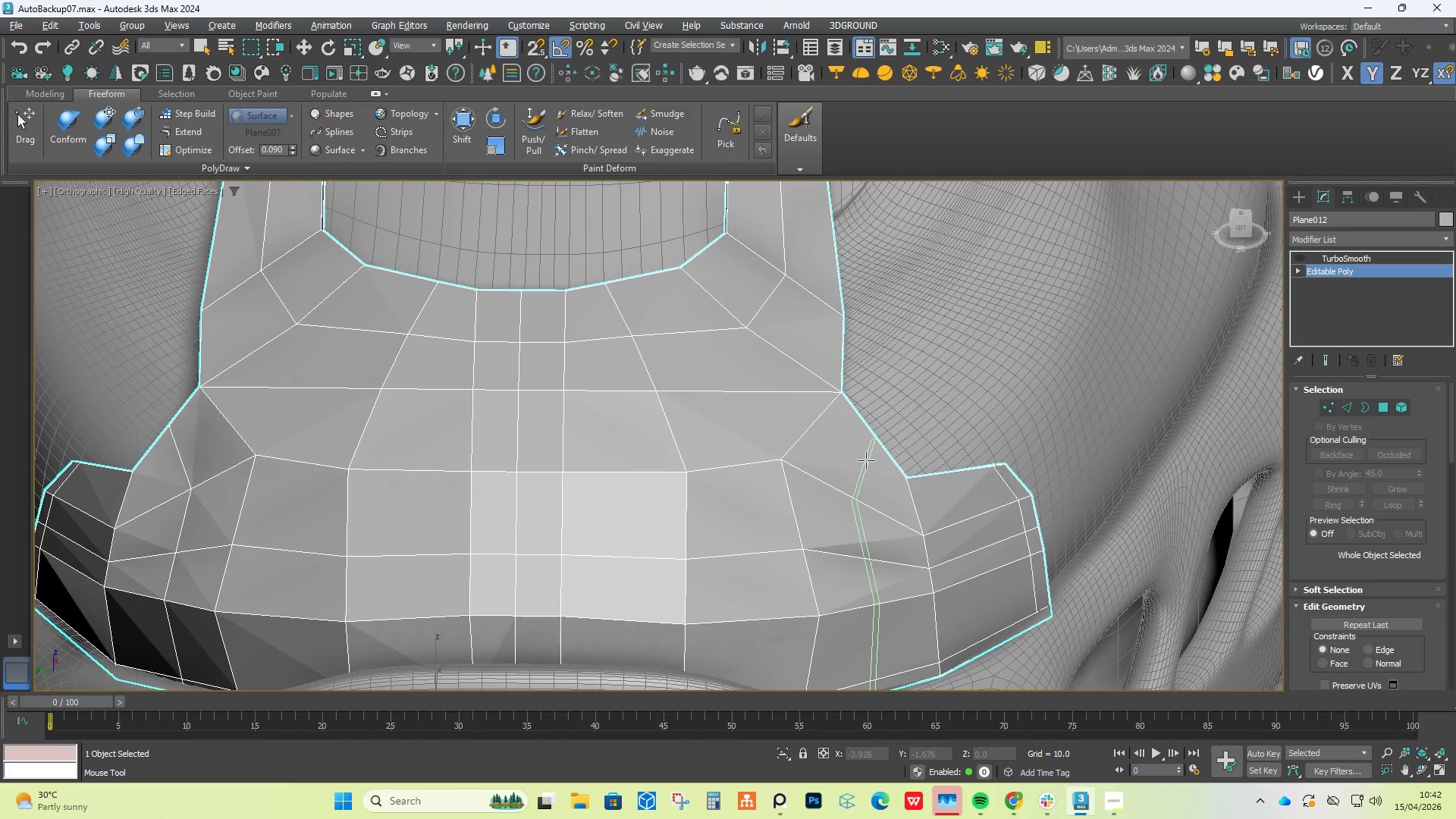 
left_click([866, 460])
 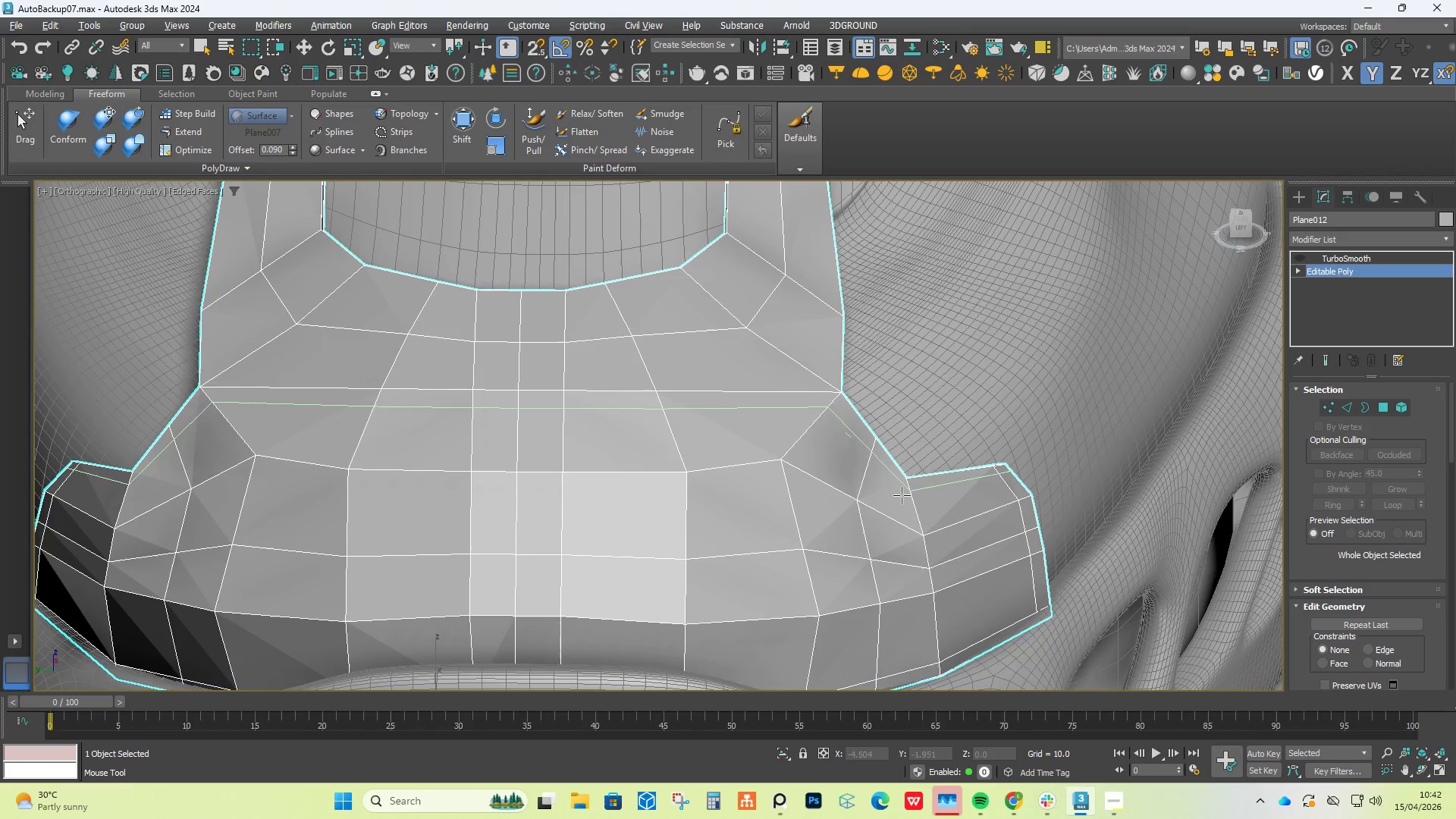 
right_click([908, 501])
 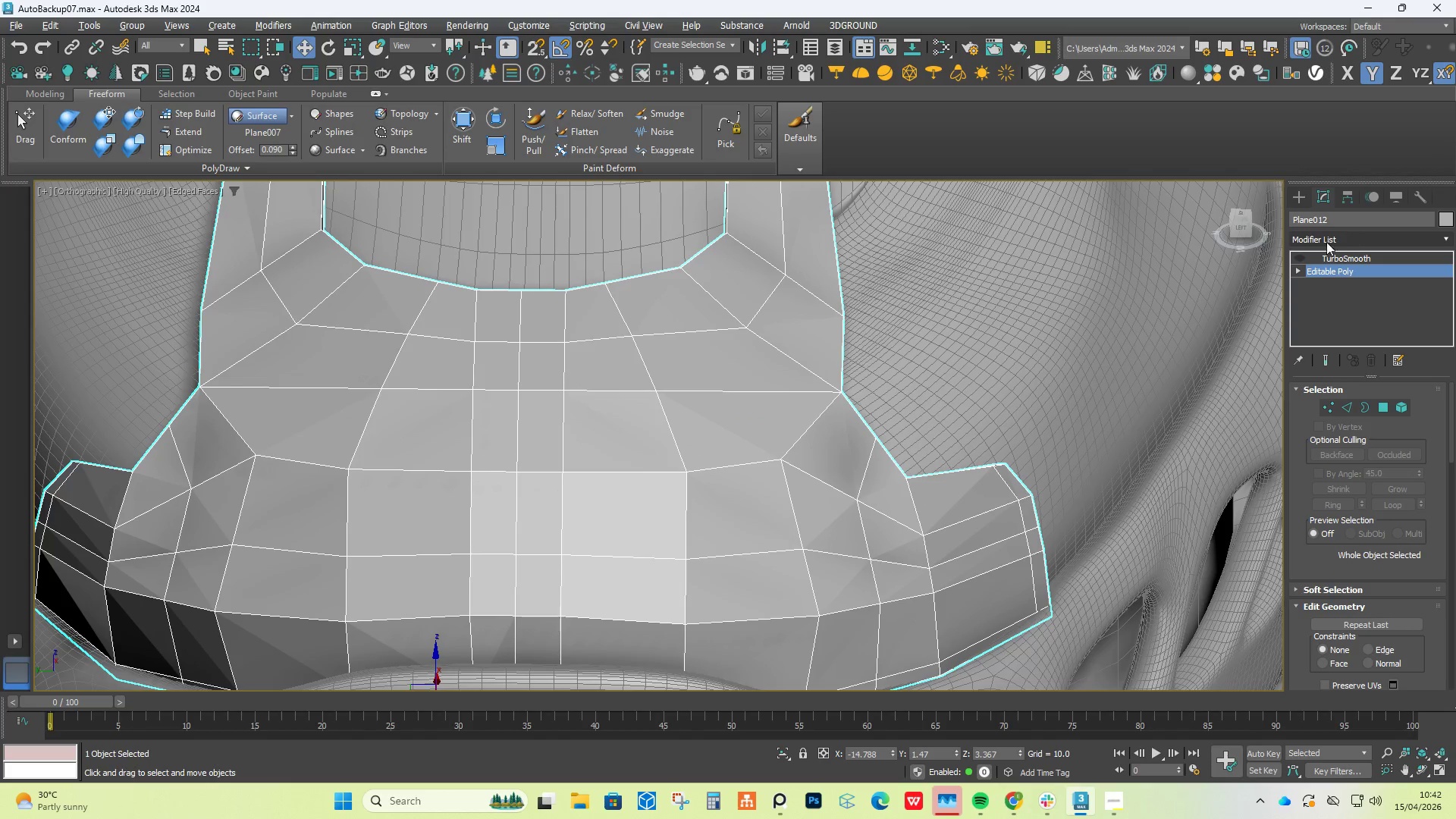 
left_click([1295, 259])
 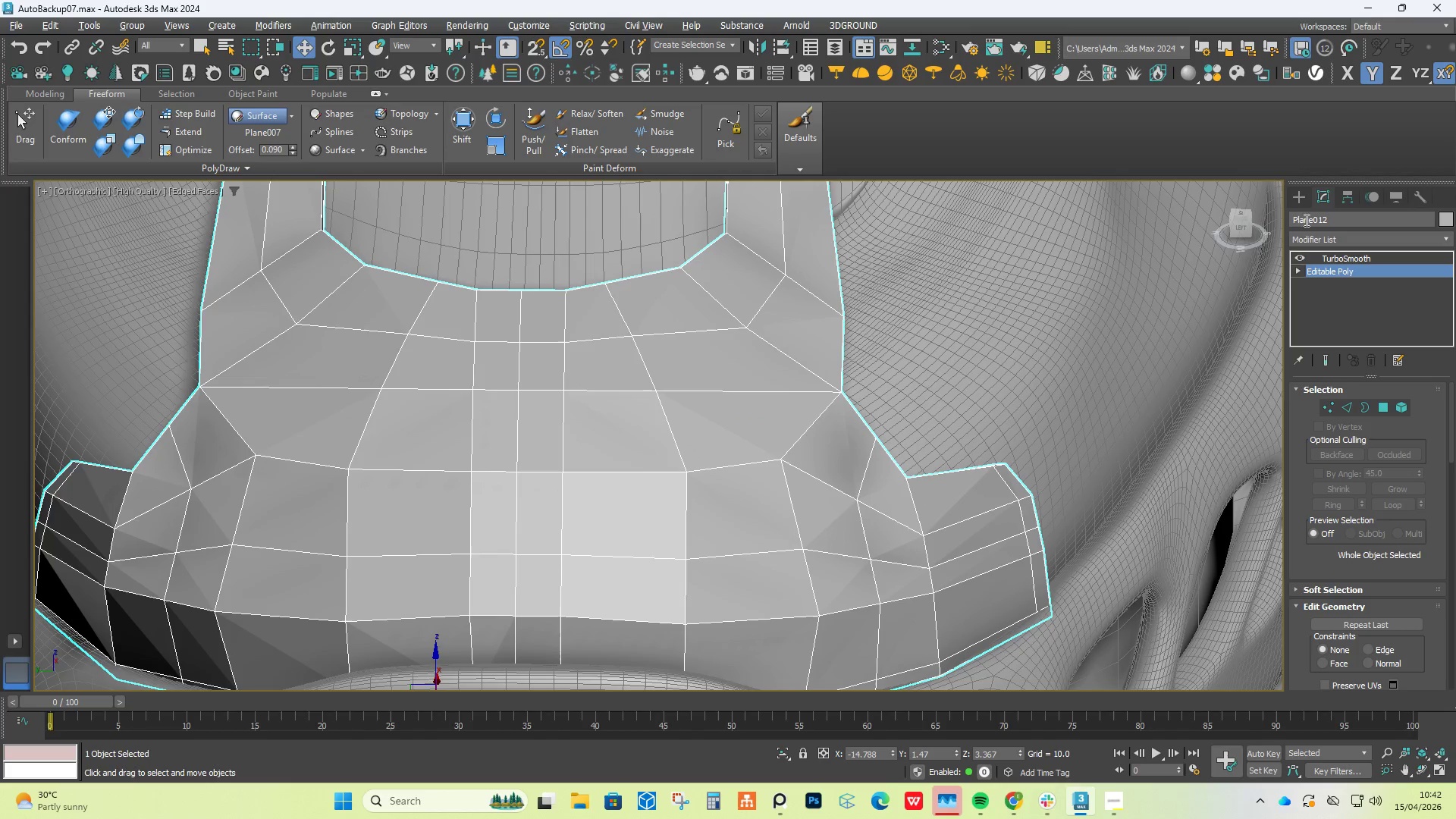 
left_click([1300, 193])
 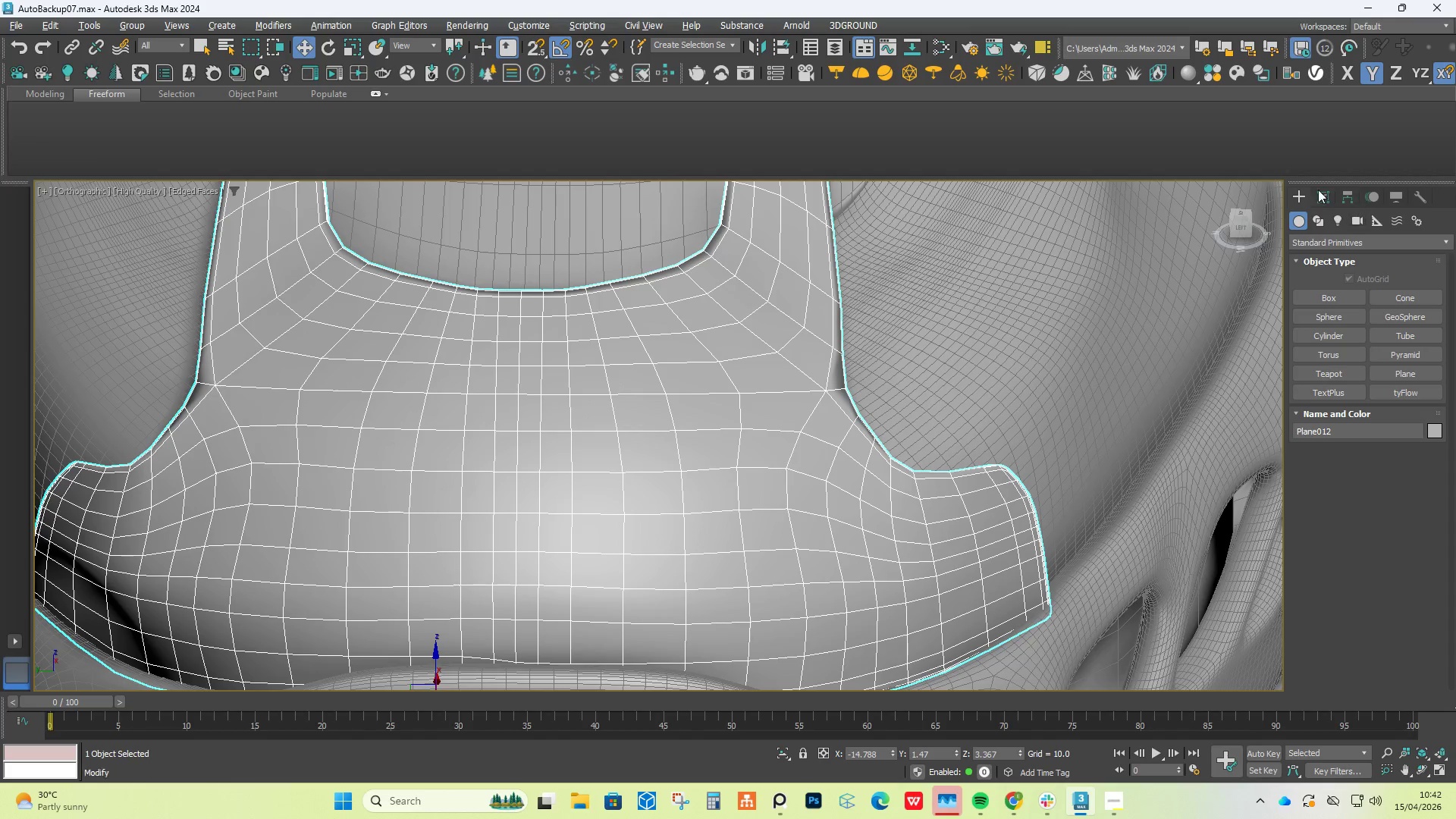 
left_click([1301, 191])
 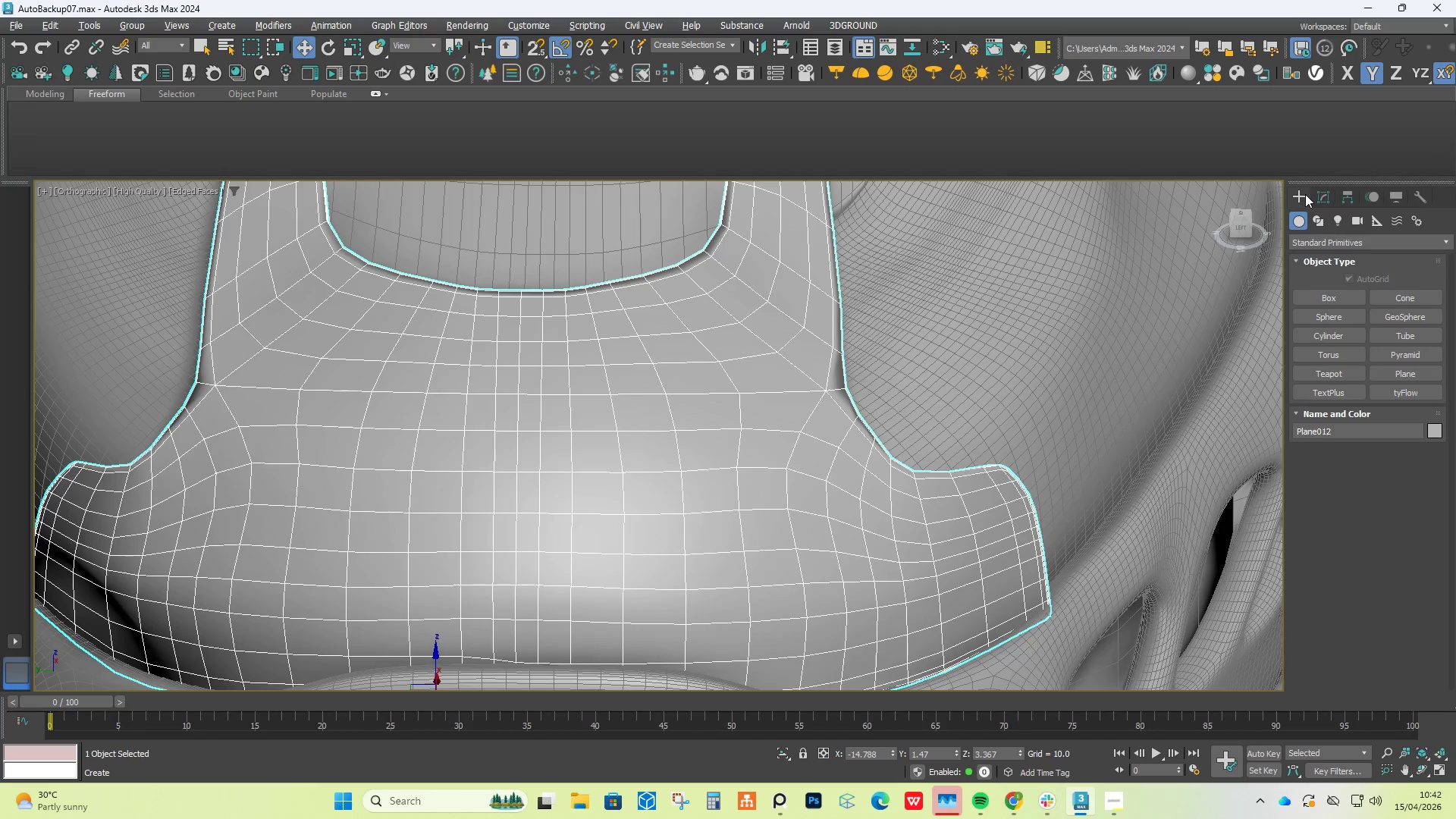 
left_click([1324, 194])
 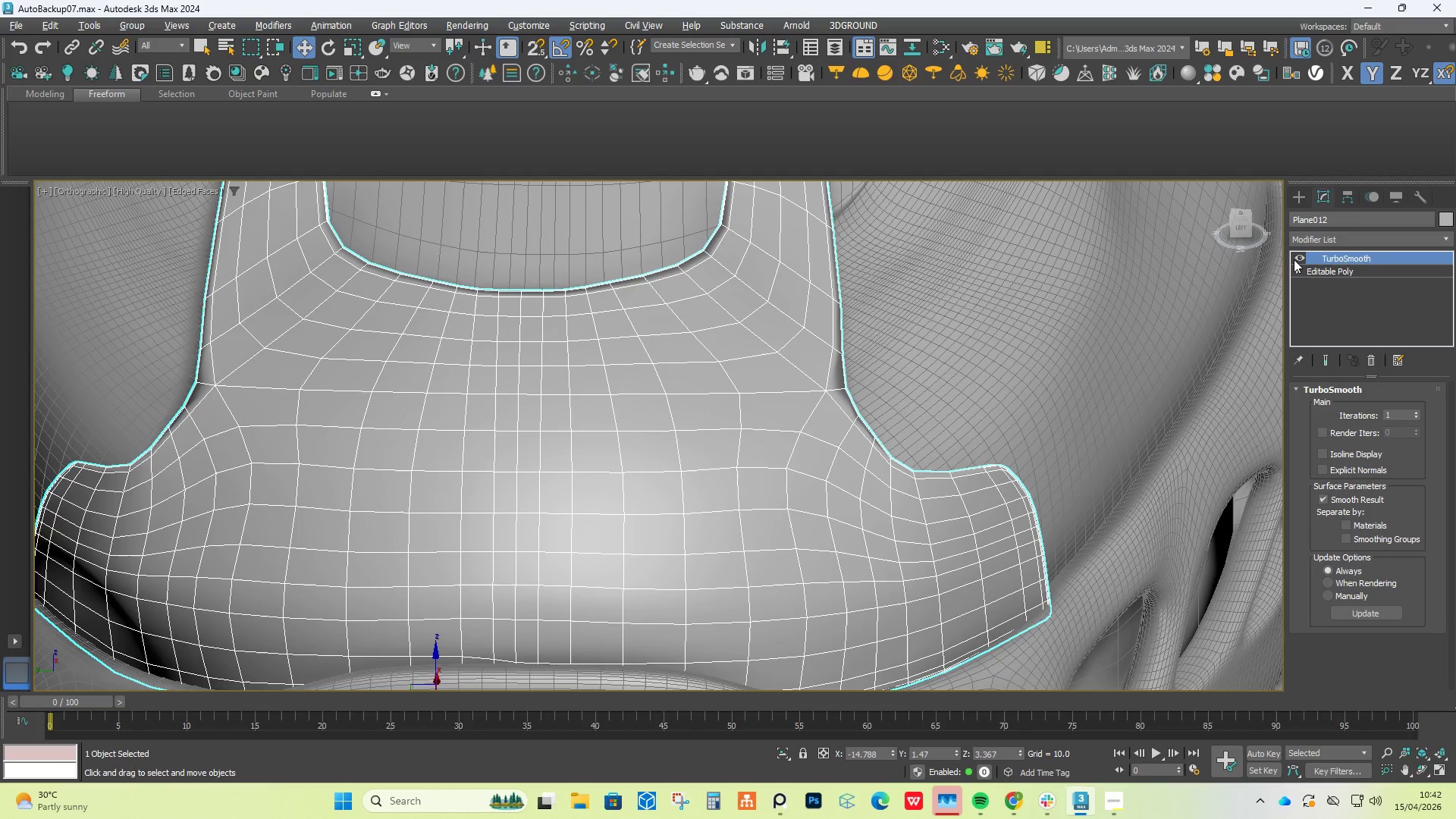 
left_click([1298, 258])
 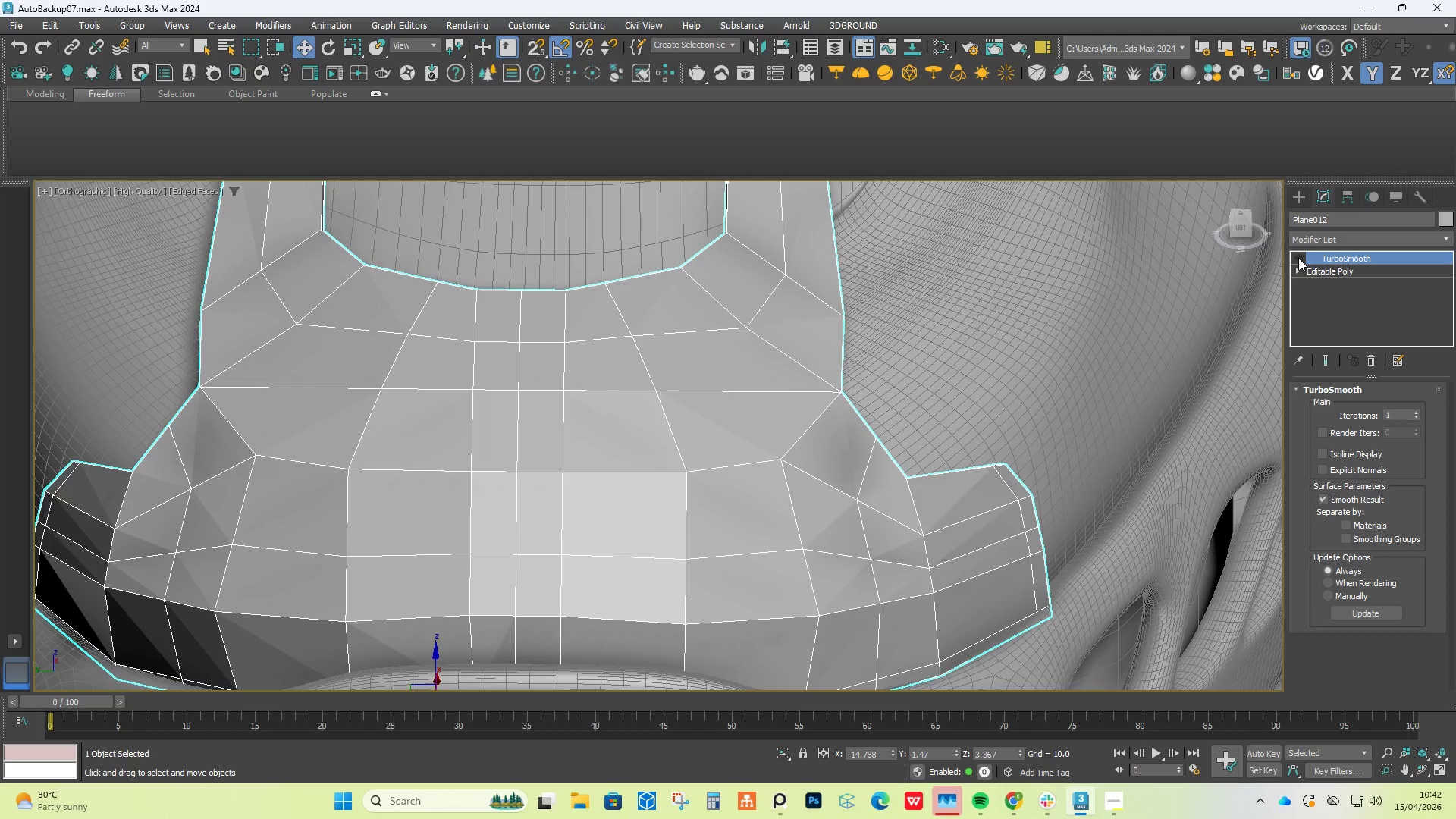 
hold_key(key=AltLeft, duration=0.84)
 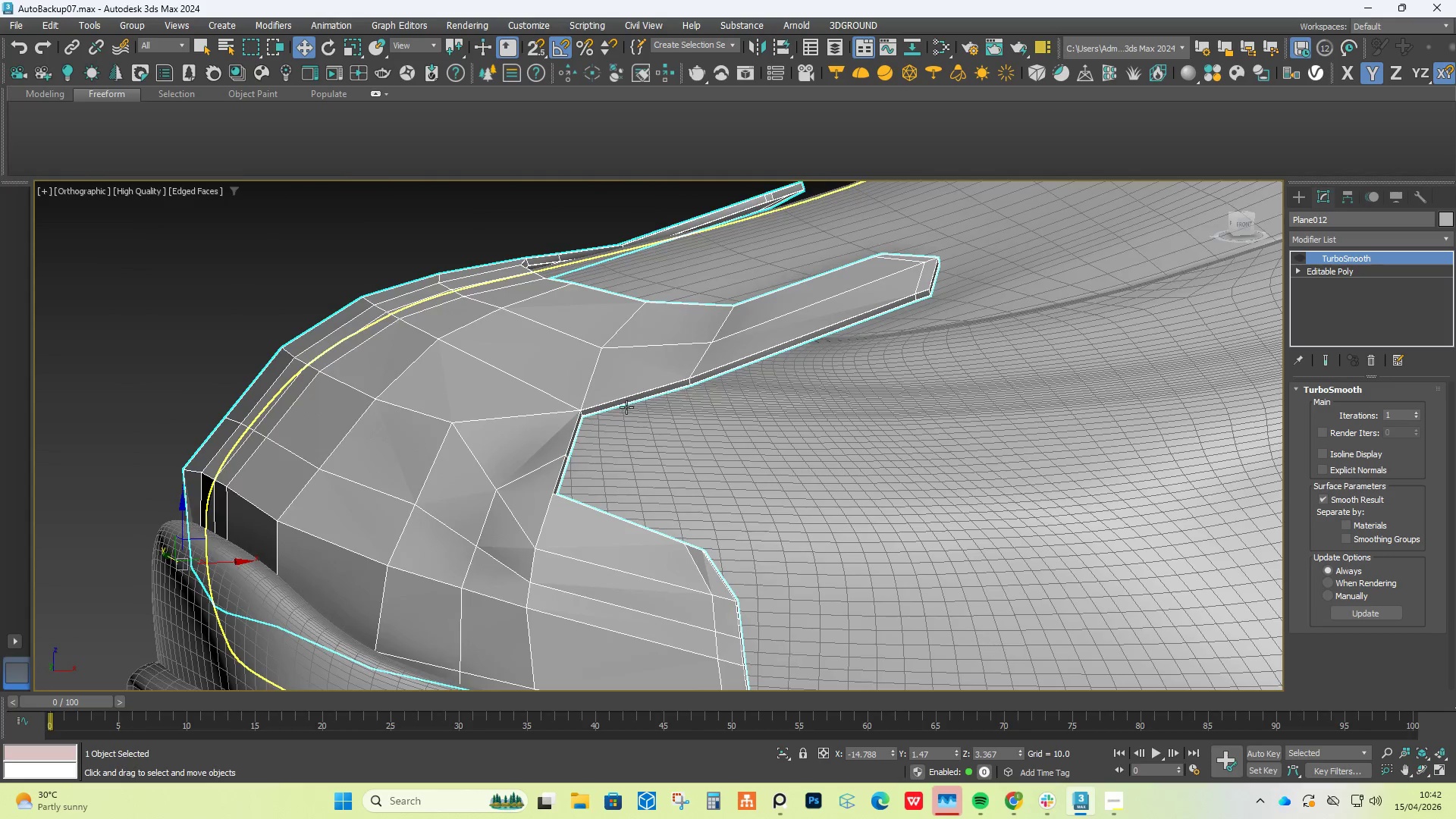 
scroll: coordinate [450, 410], scroll_direction: up, amount: 13.0
 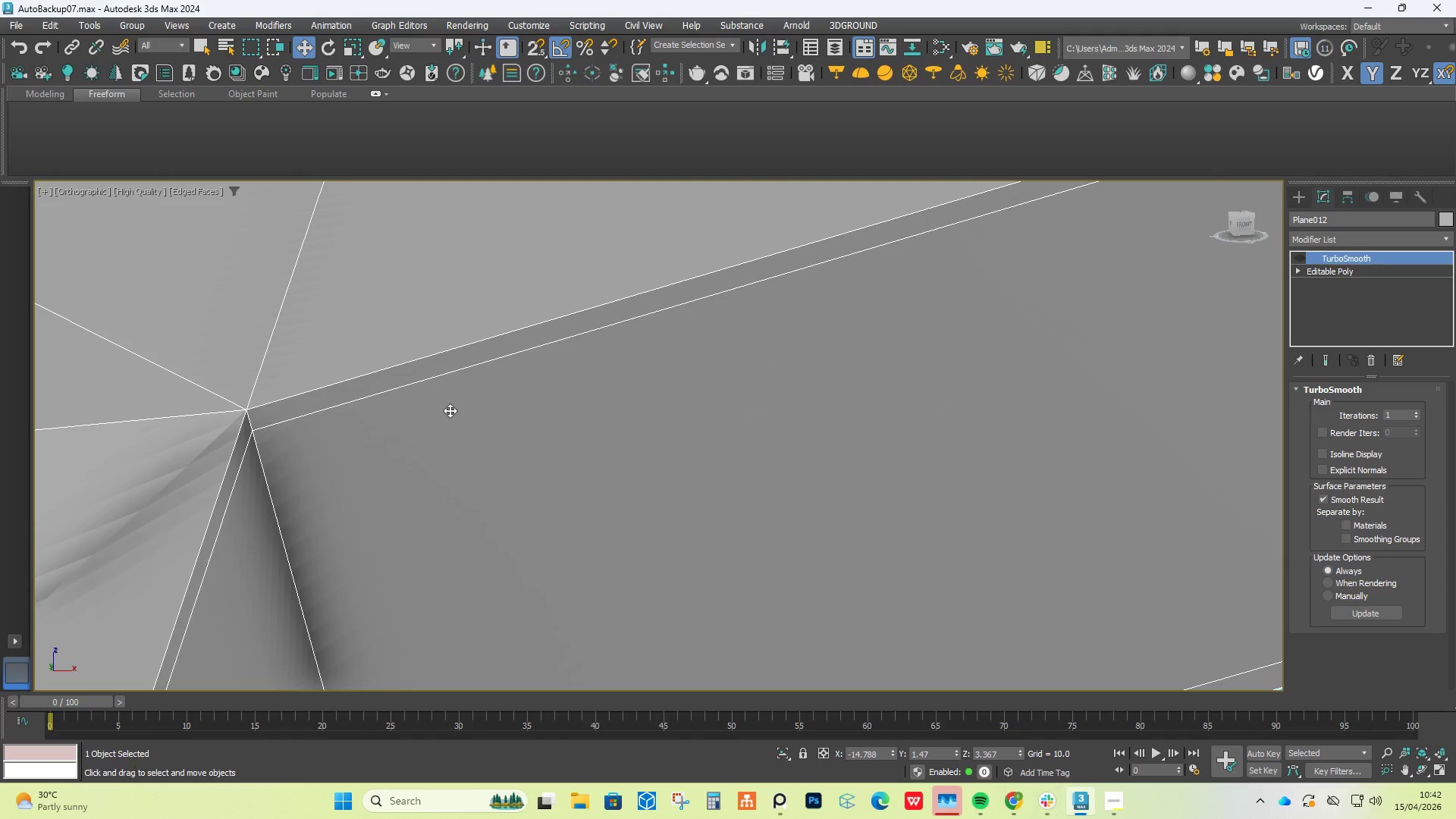 
scroll: coordinate [450, 413], scroll_direction: down, amount: 22.0
 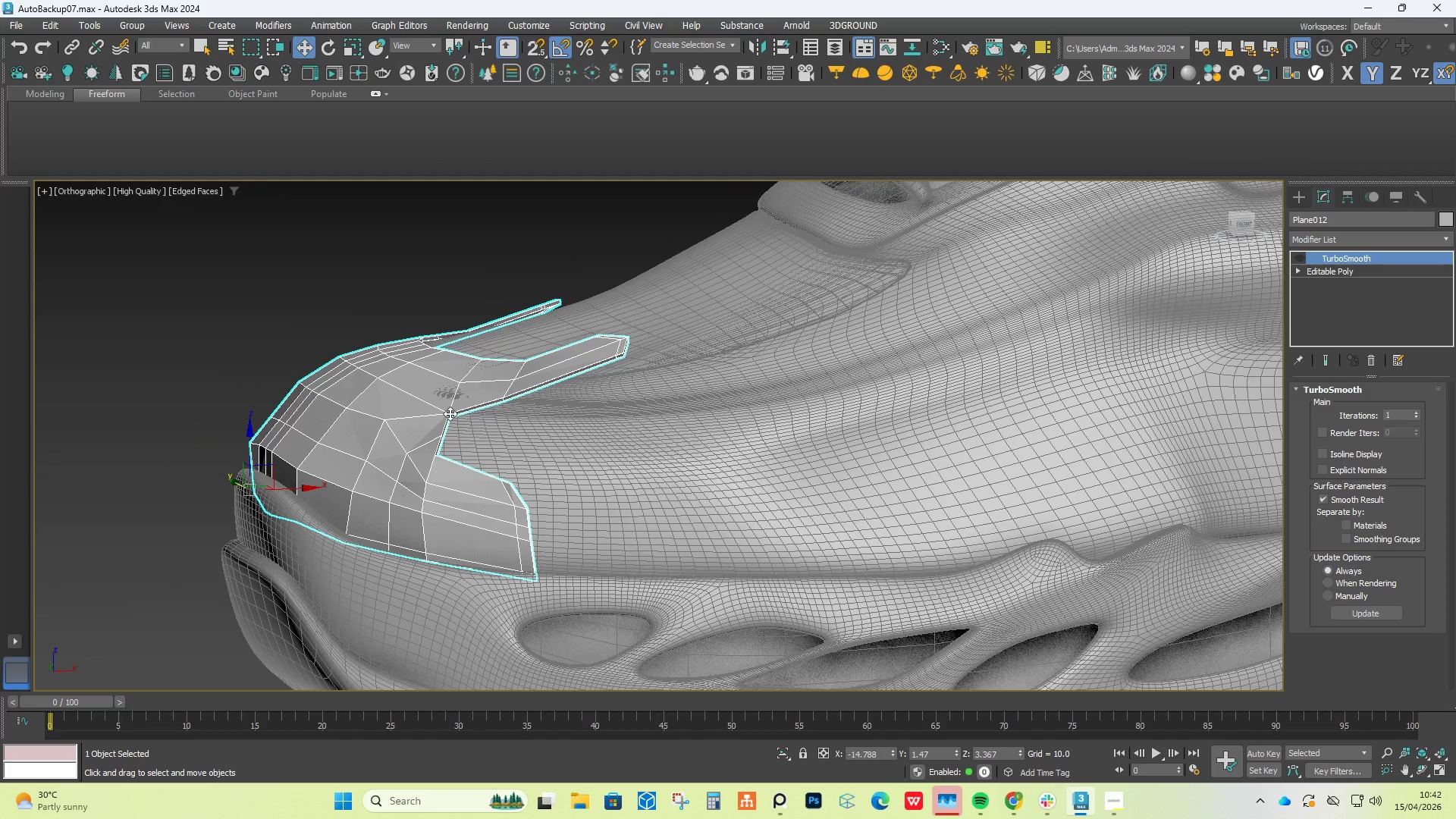 
hold_key(key=AltLeft, duration=1.5)
 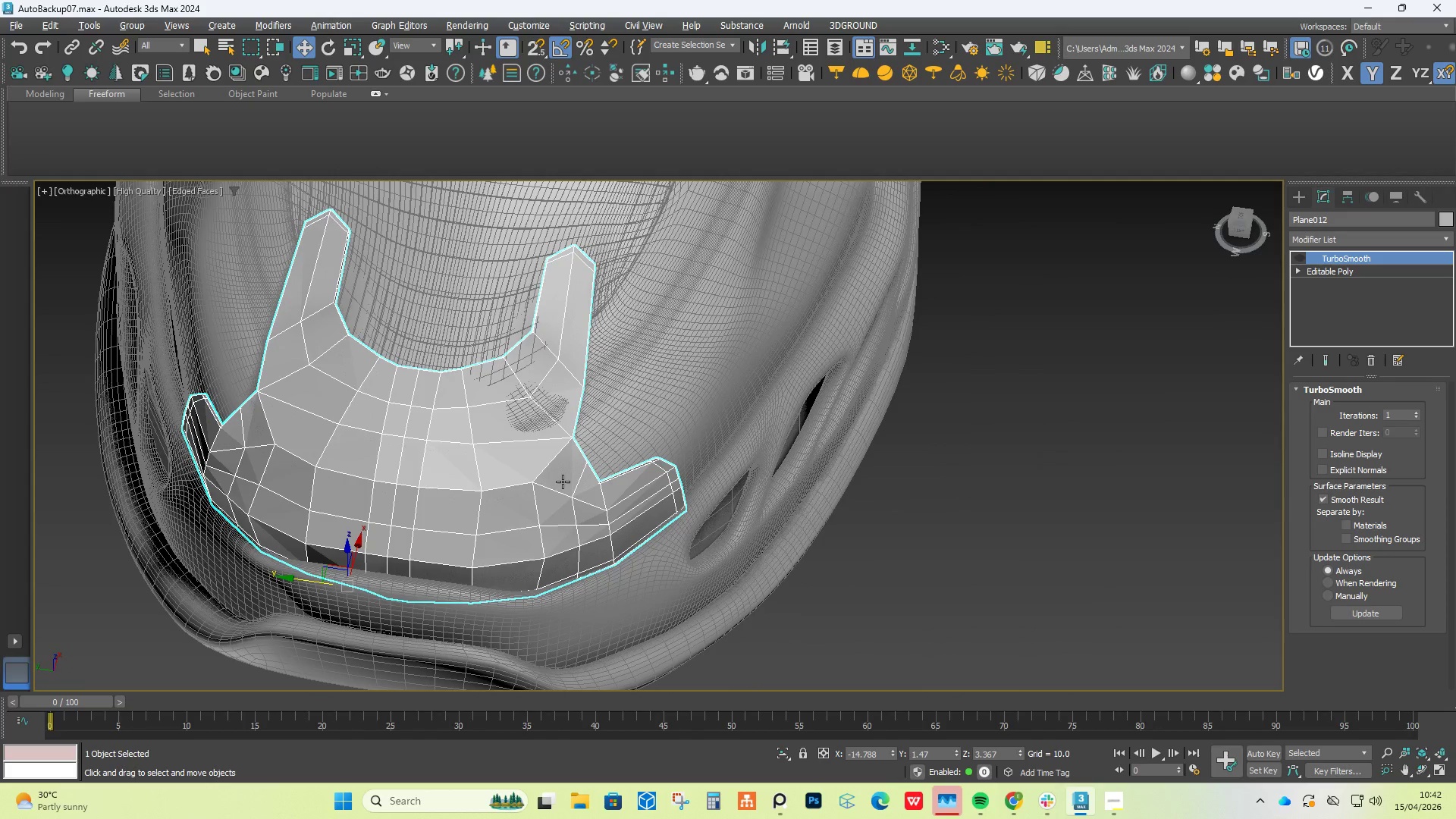 
hold_key(key=AltLeft, duration=0.55)
 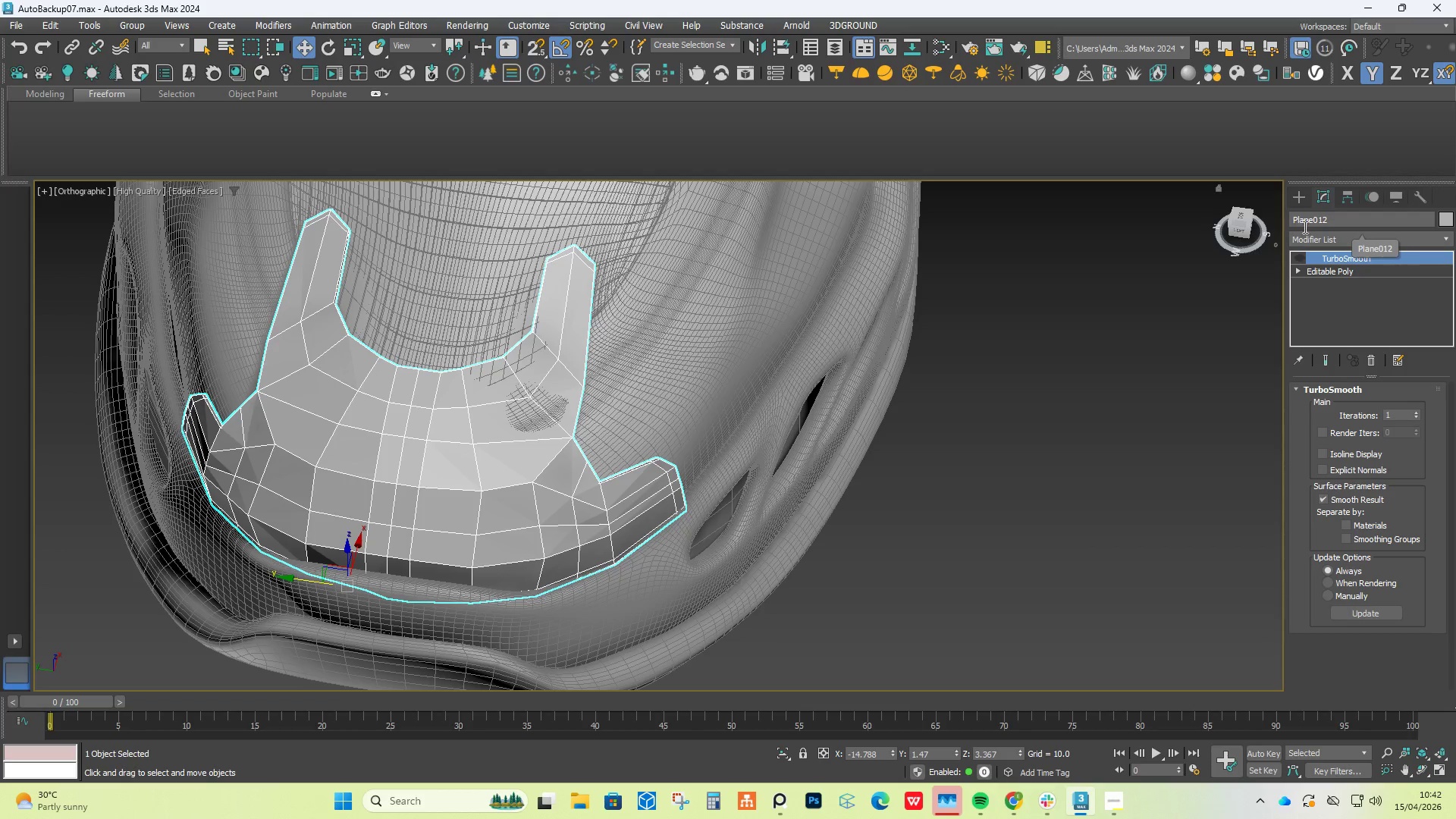 
wait(6.67)
 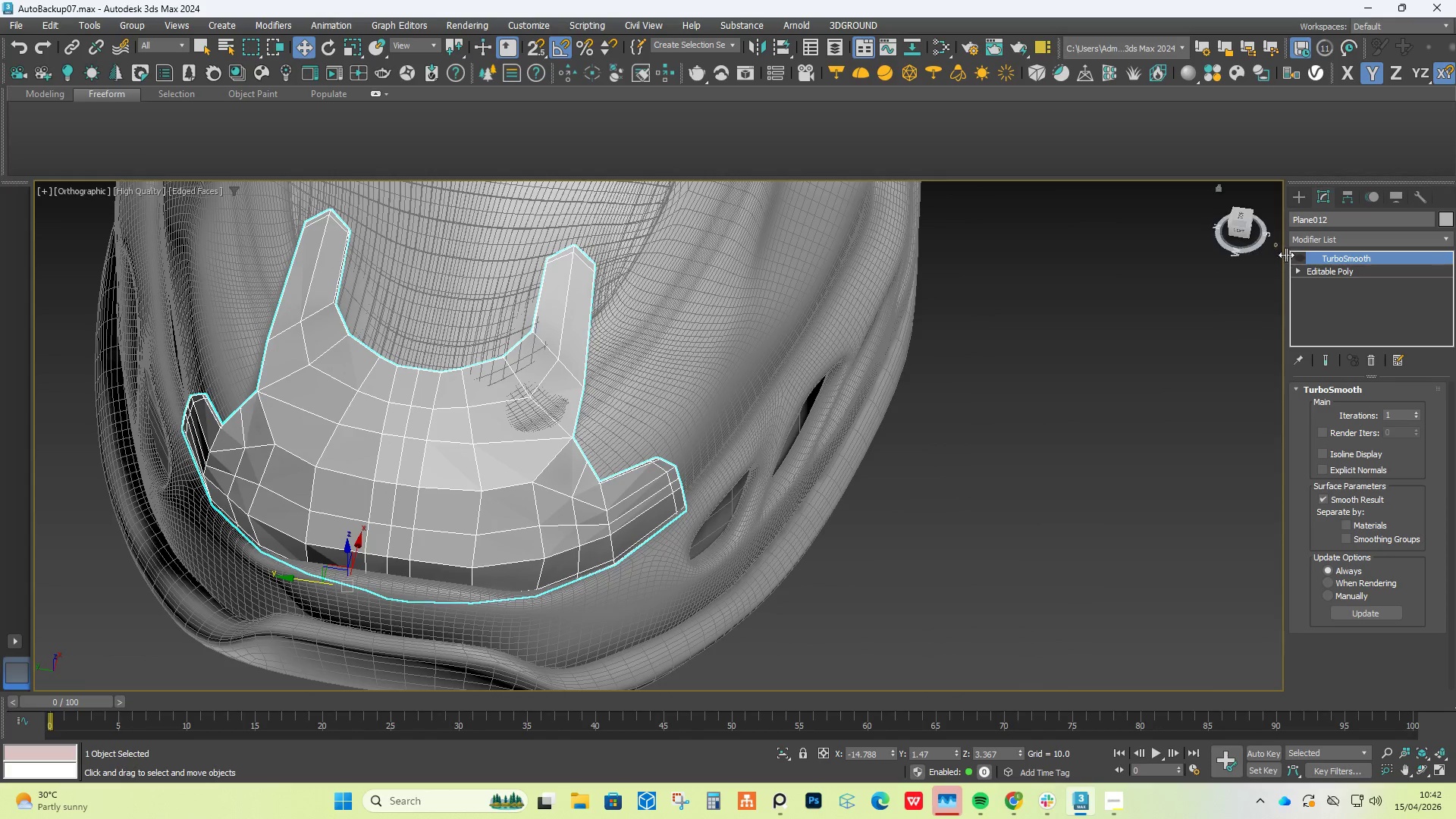 
left_click([1385, 410])
 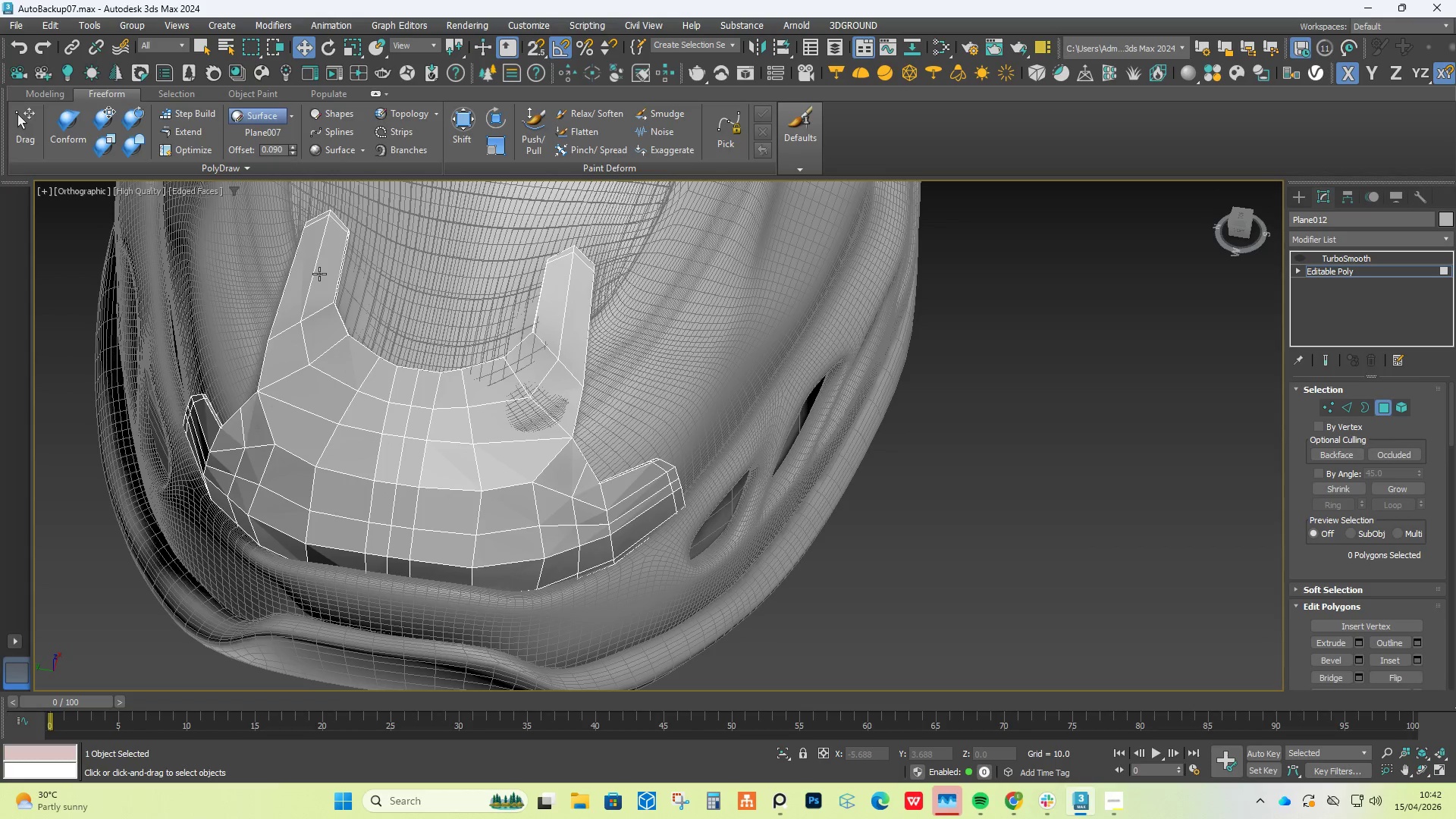 
left_click([319, 274])
 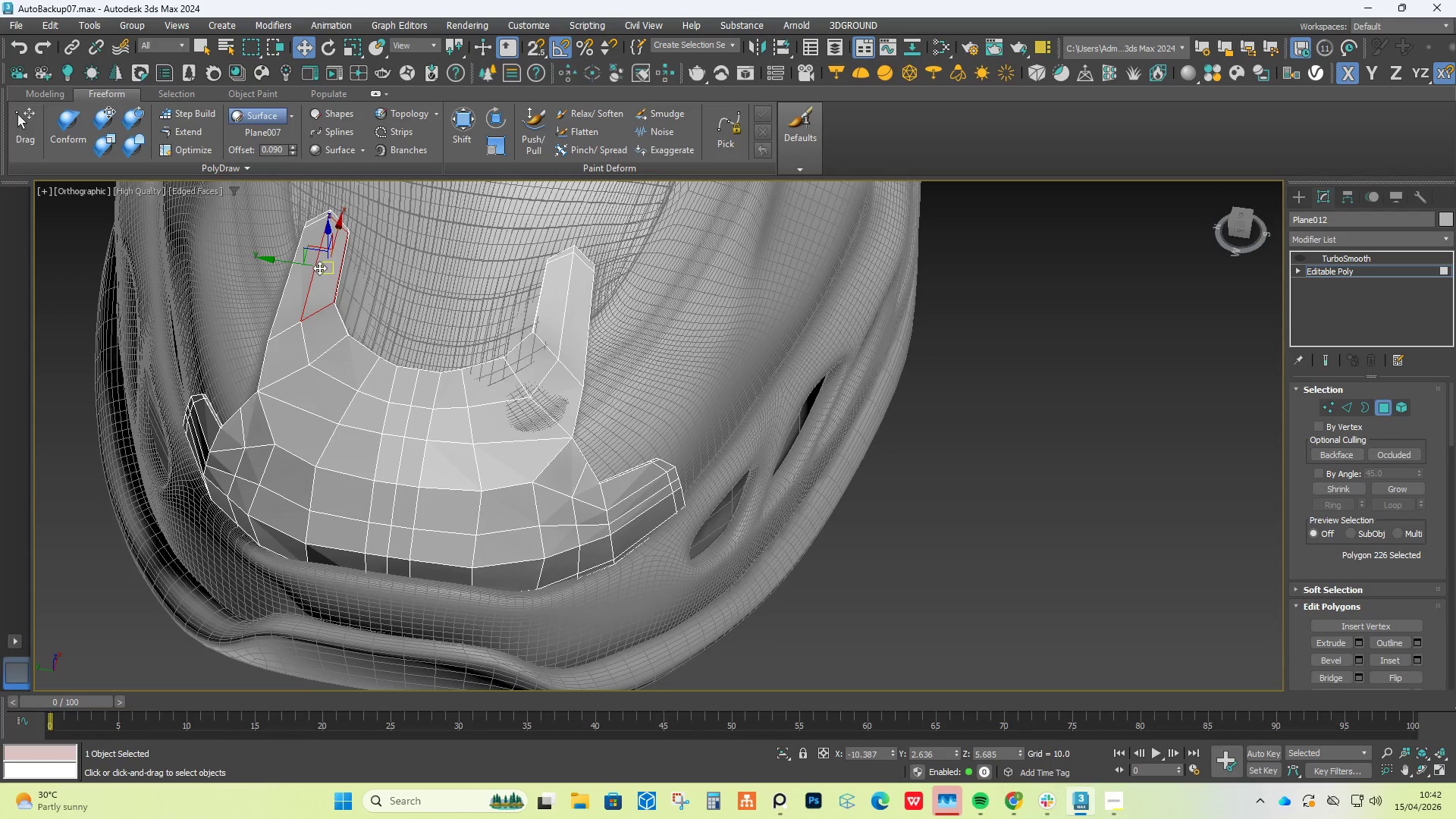 
key(Control+ControlLeft)
 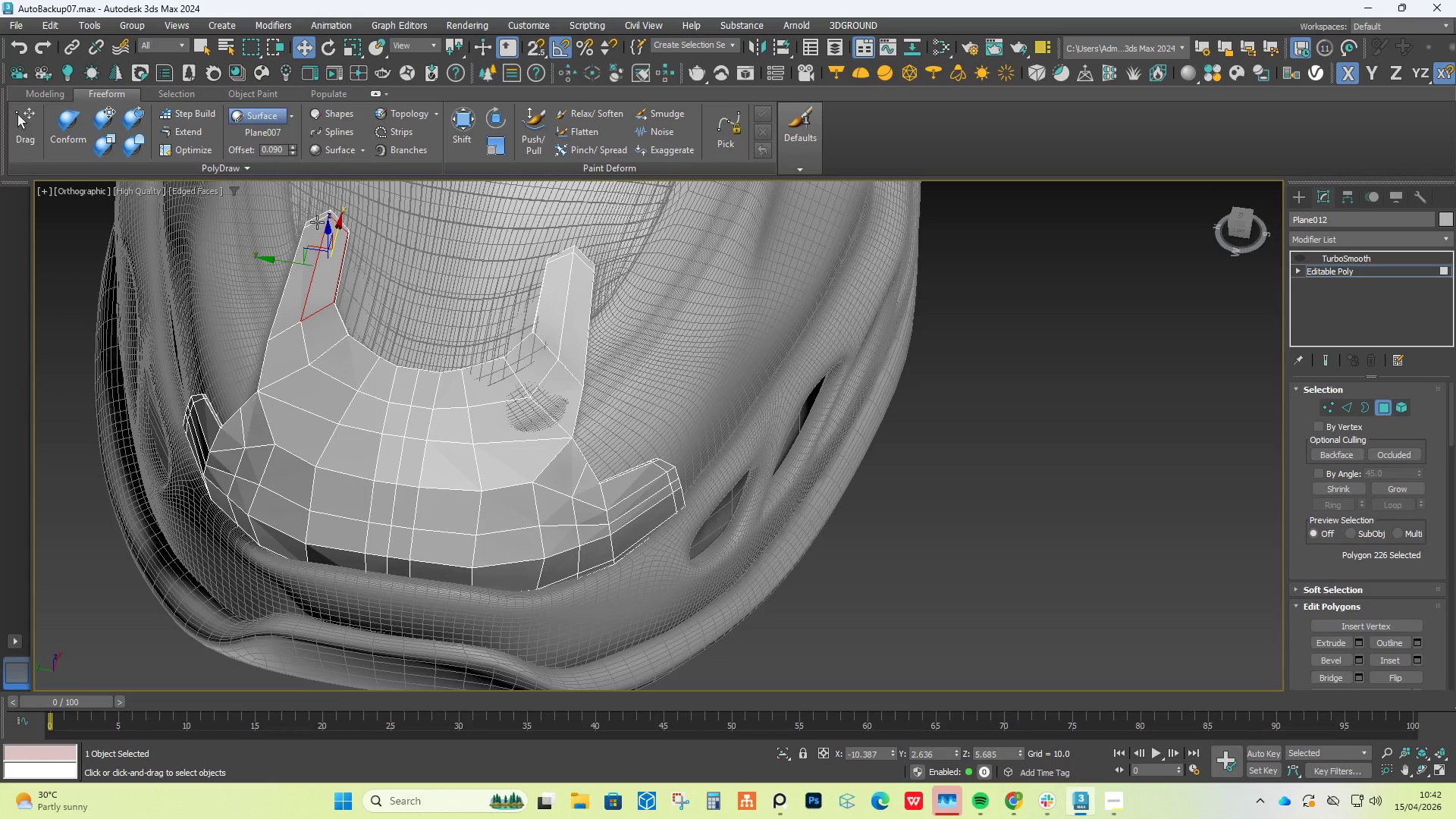 
hold_key(key=ControlLeft, duration=1.31)
 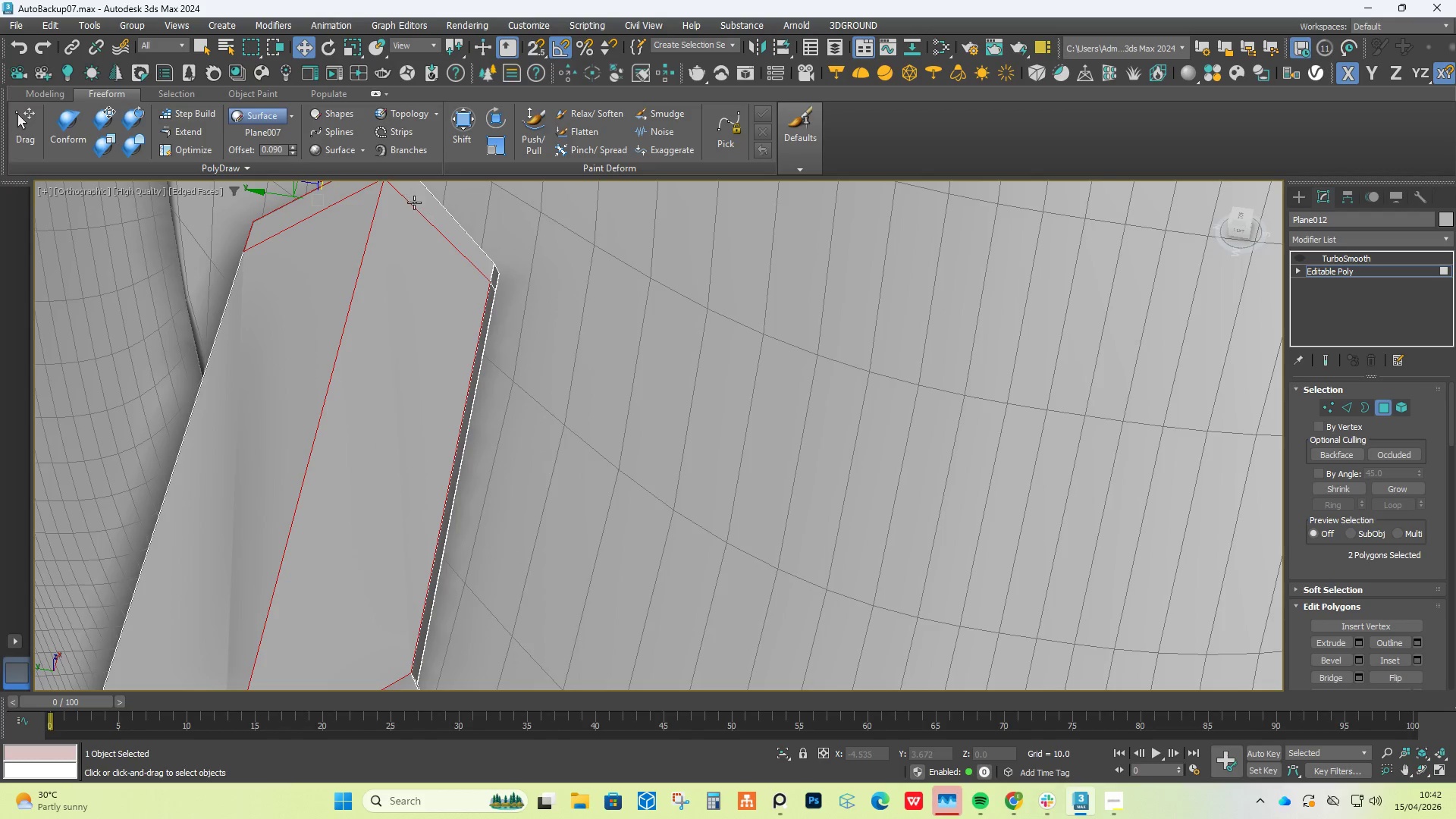 
scroll: coordinate [317, 222], scroll_direction: up, amount: 5.0
 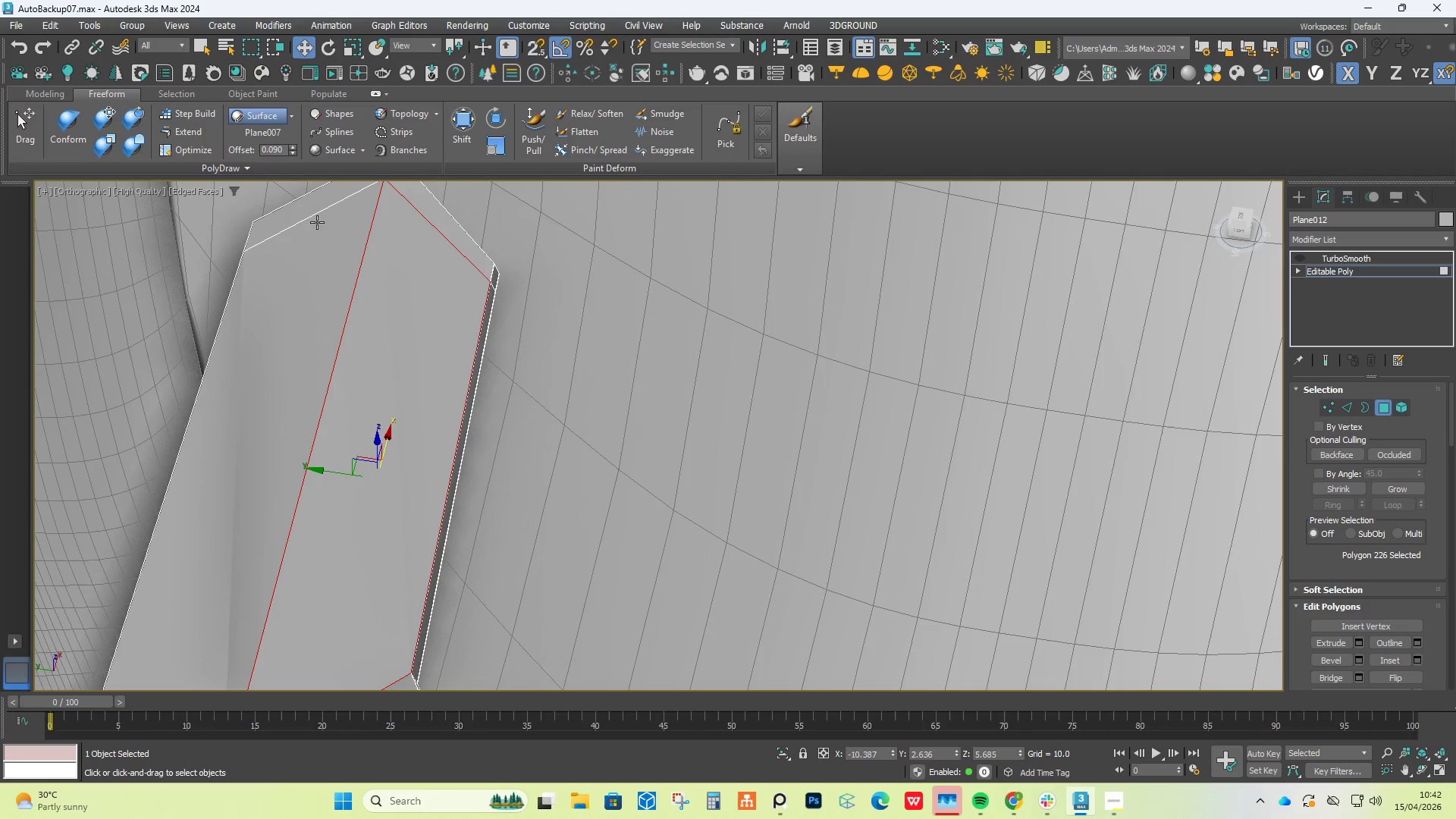 
left_click_drag(start_coordinate=[322, 209], to_coordinate=[1336, 469])
 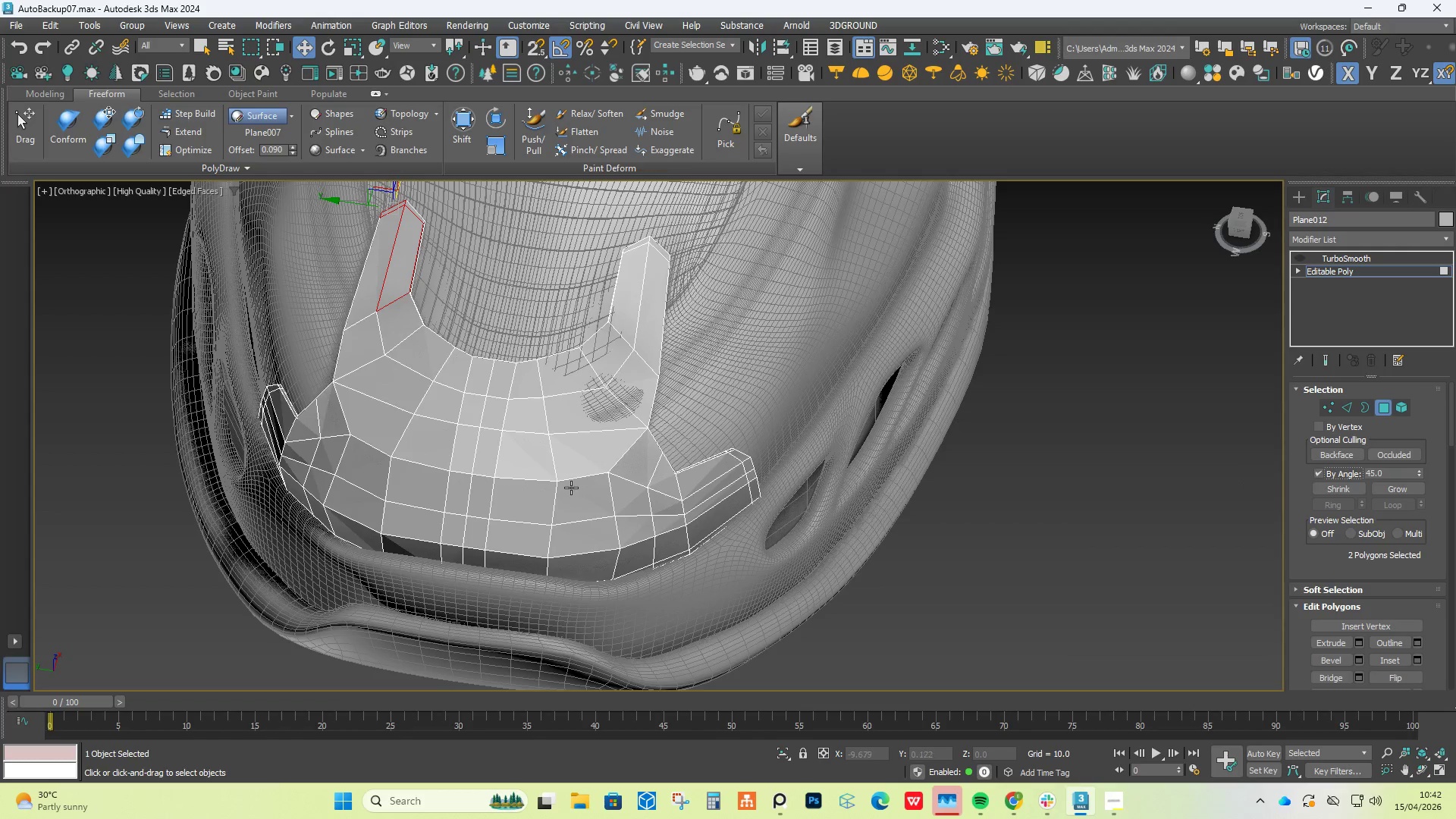 
scroll: coordinate [408, 212], scroll_direction: down, amount: 5.0
 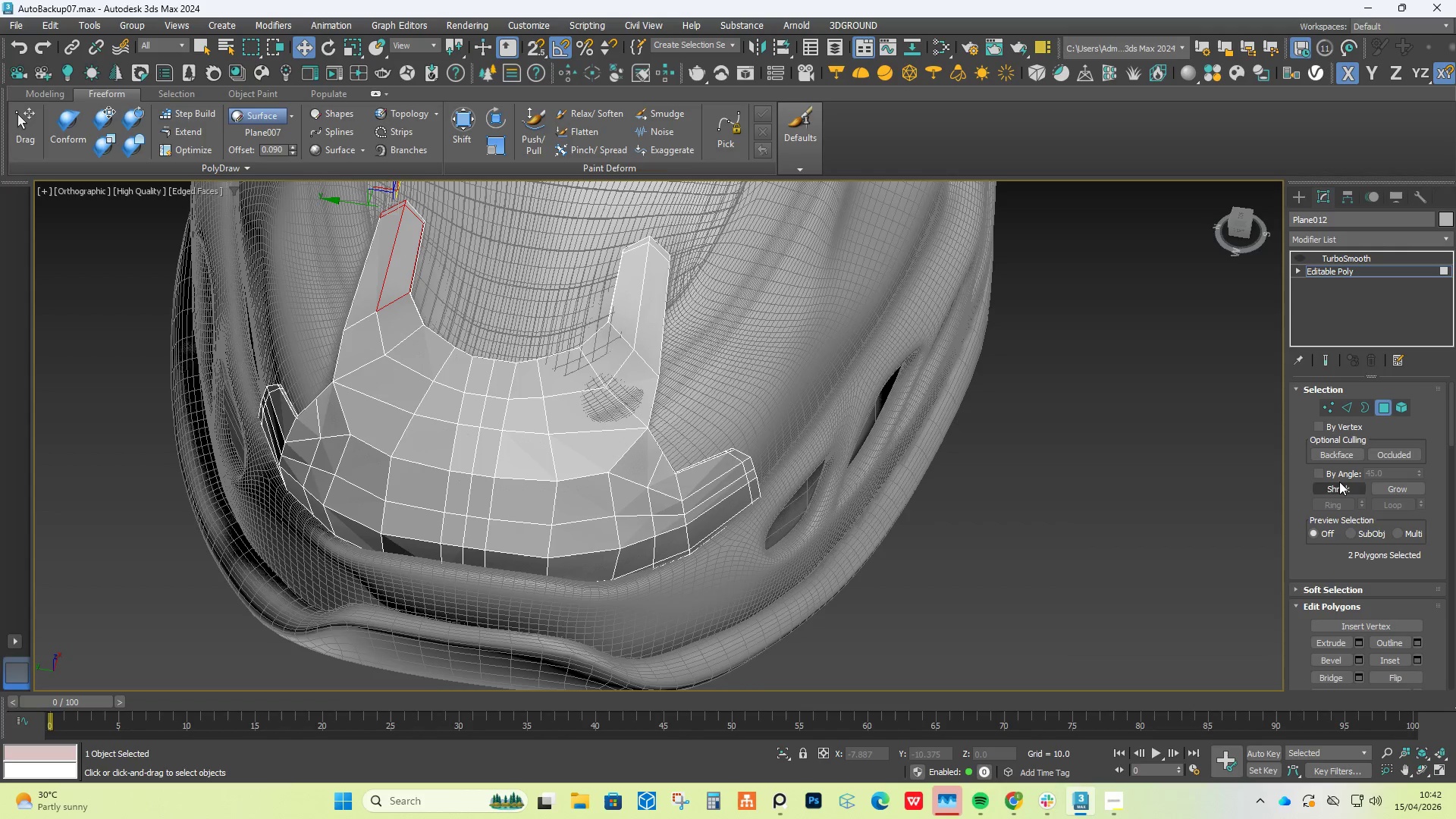 
left_click([1336, 469])
 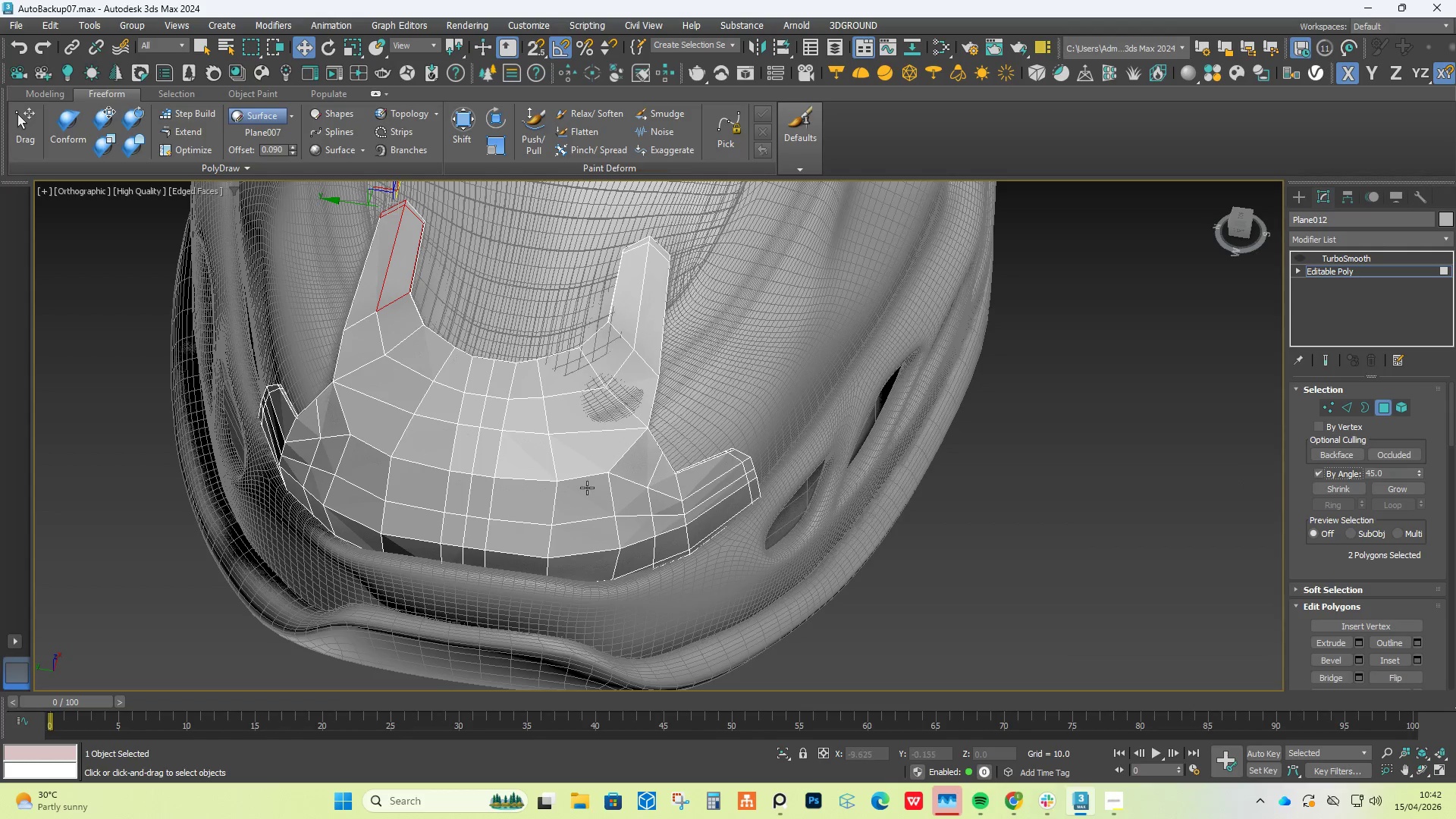 
left_click([571, 488])
 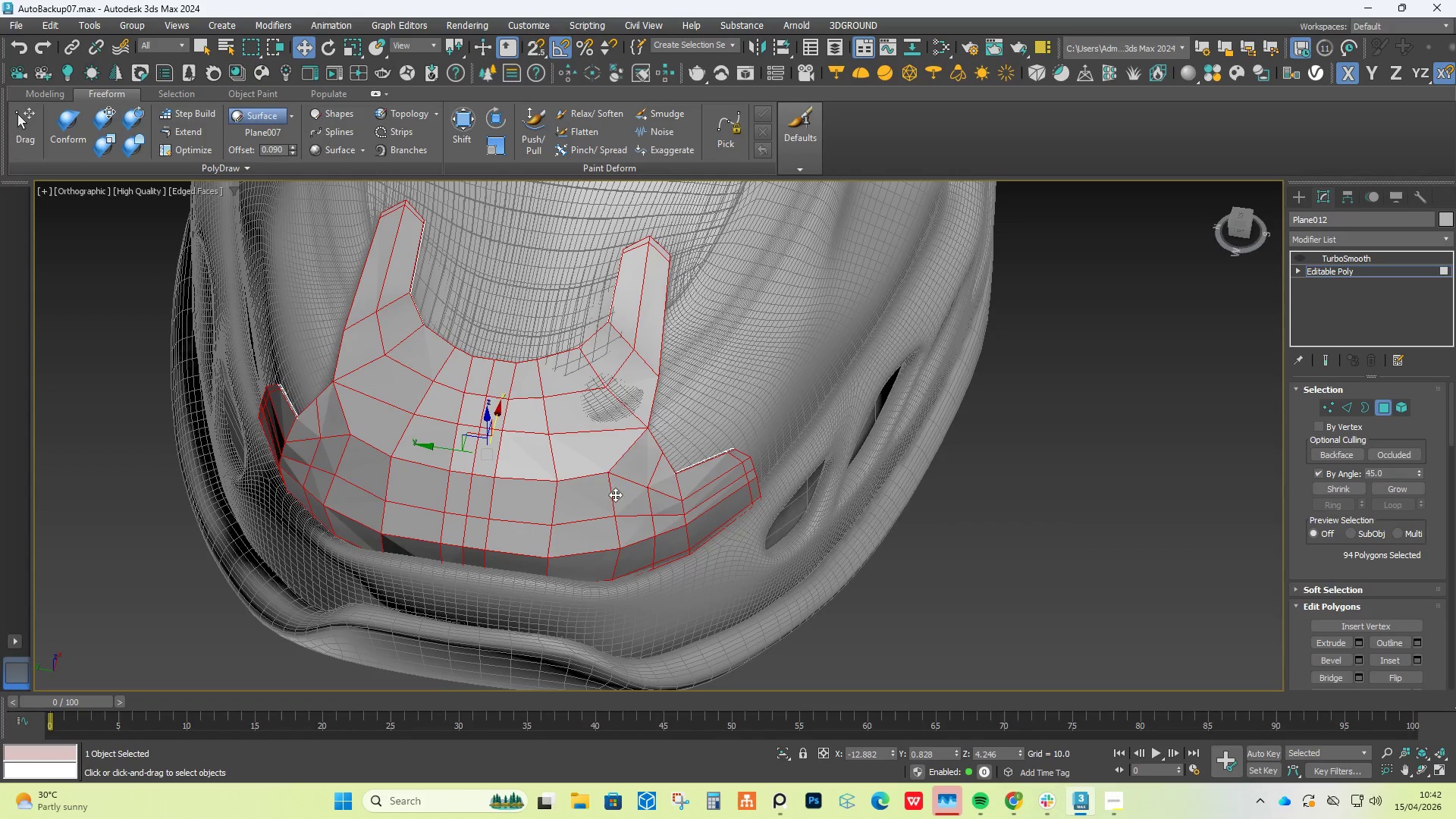 
hold_key(key=AltLeft, duration=0.7)
 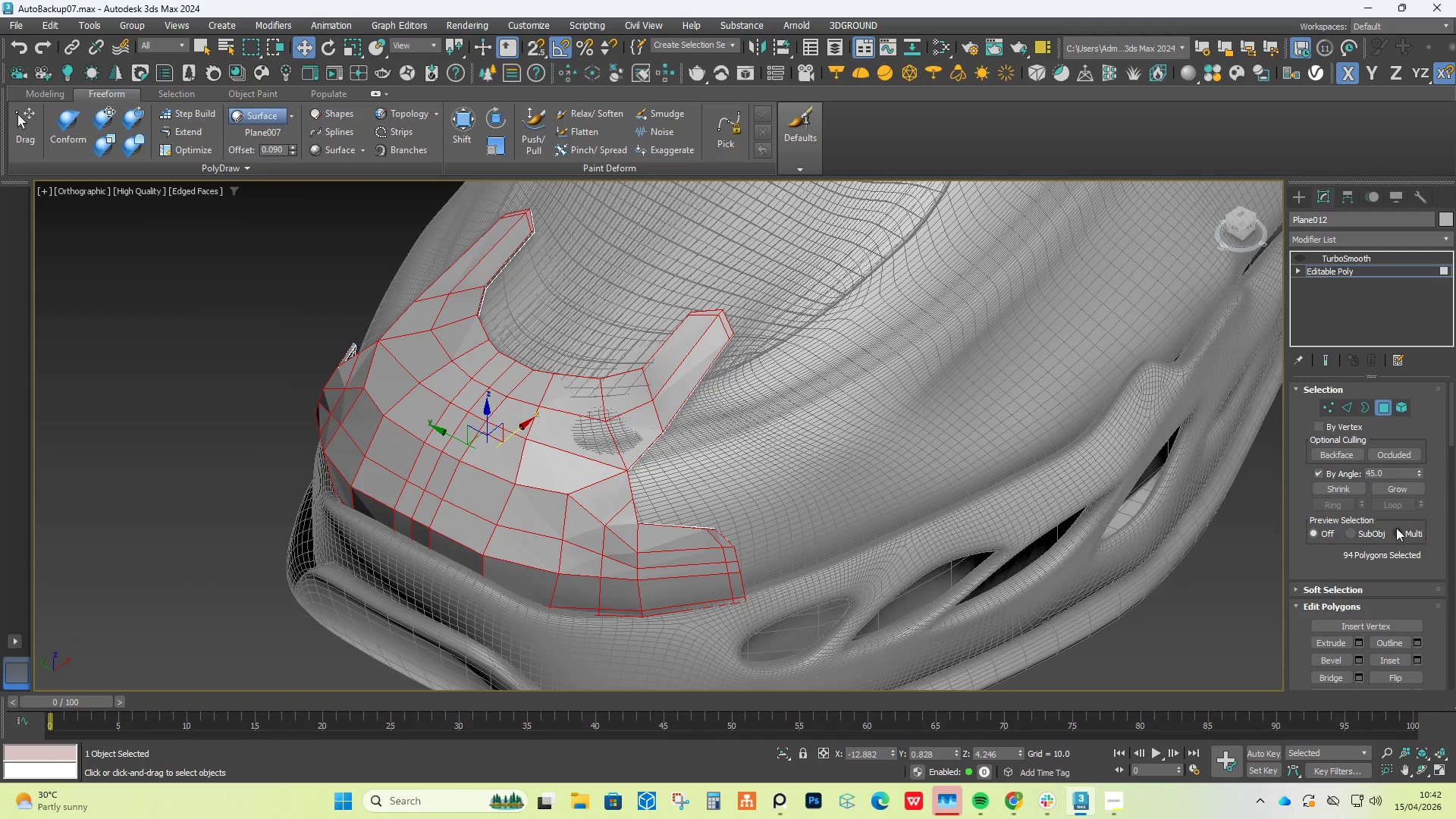 
scroll: coordinate [1383, 528], scroll_direction: down, amount: 3.0
 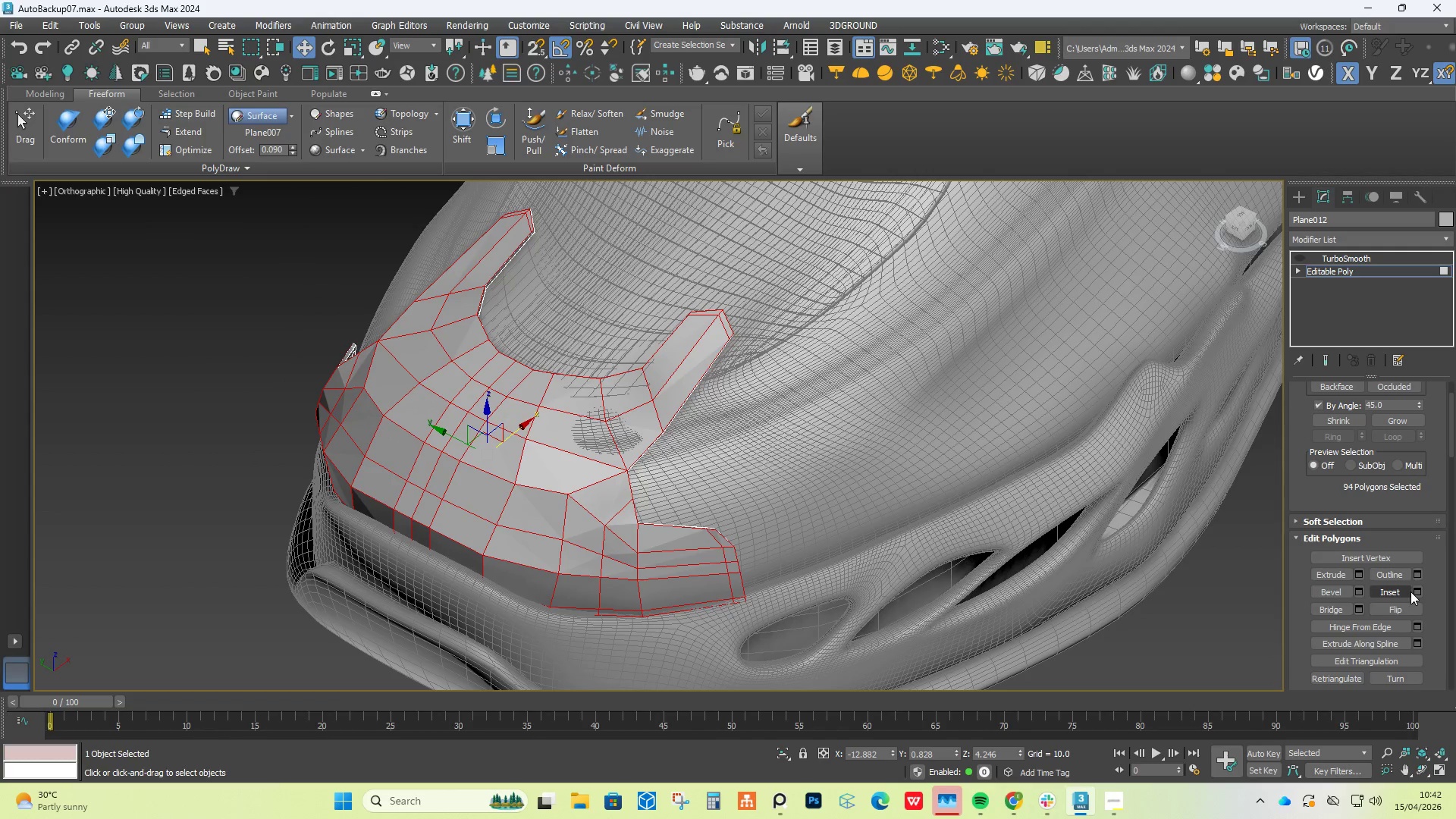 
left_click([1417, 592])
 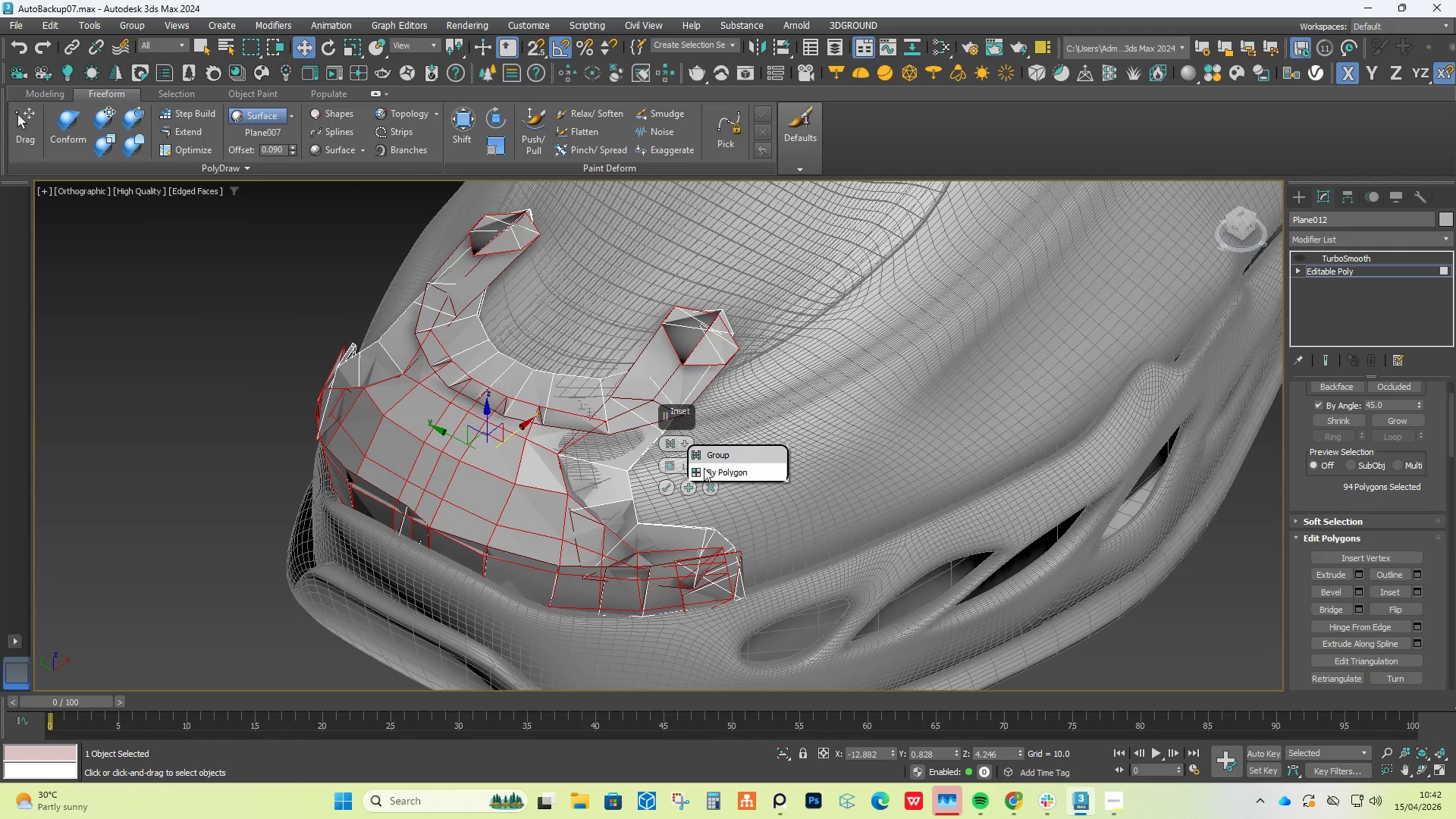 
left_click([706, 451])
 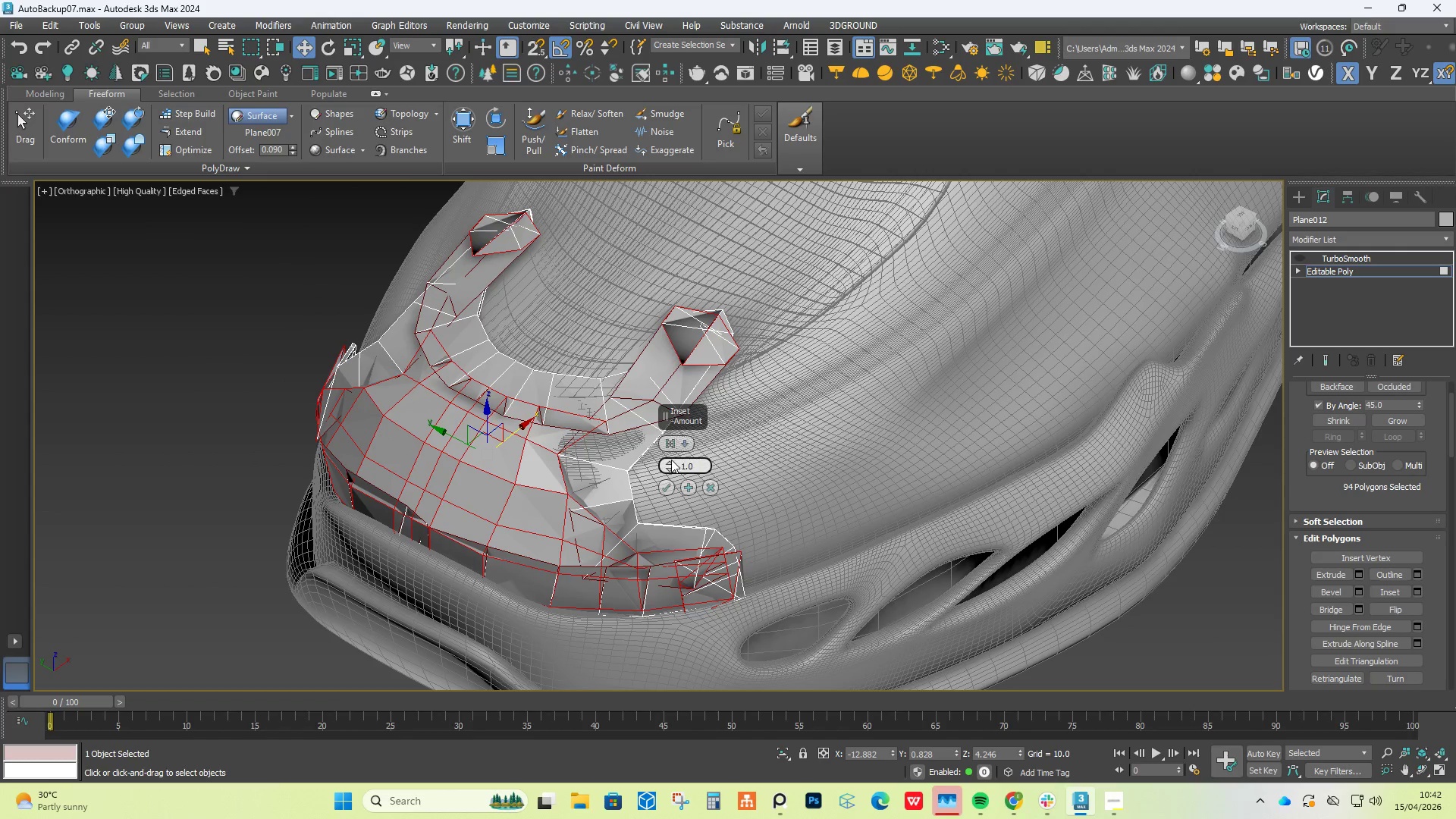 
left_click_drag(start_coordinate=[668, 463], to_coordinate=[670, 525])
 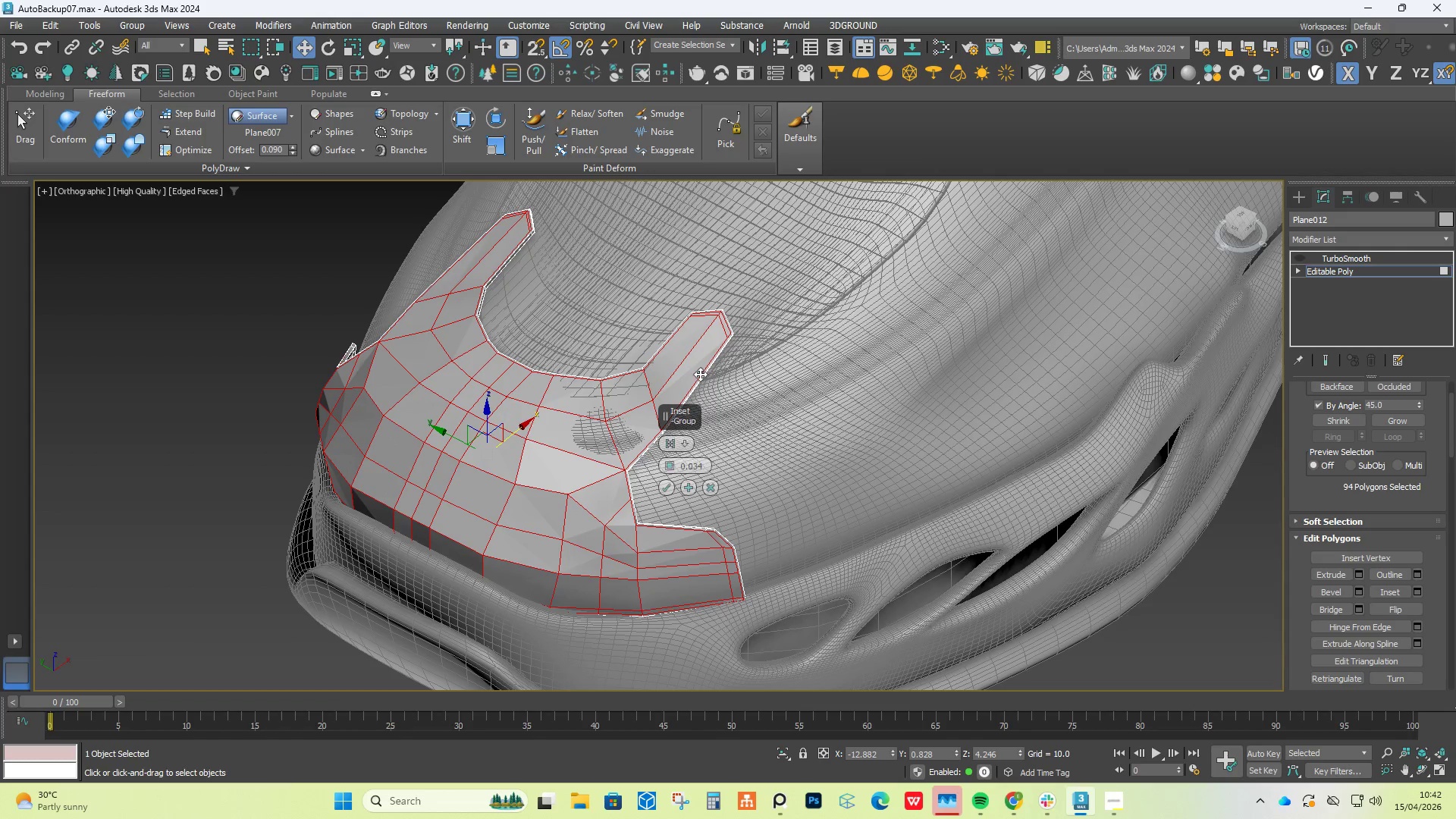 
scroll: coordinate [738, 309], scroll_direction: up, amount: 11.0
 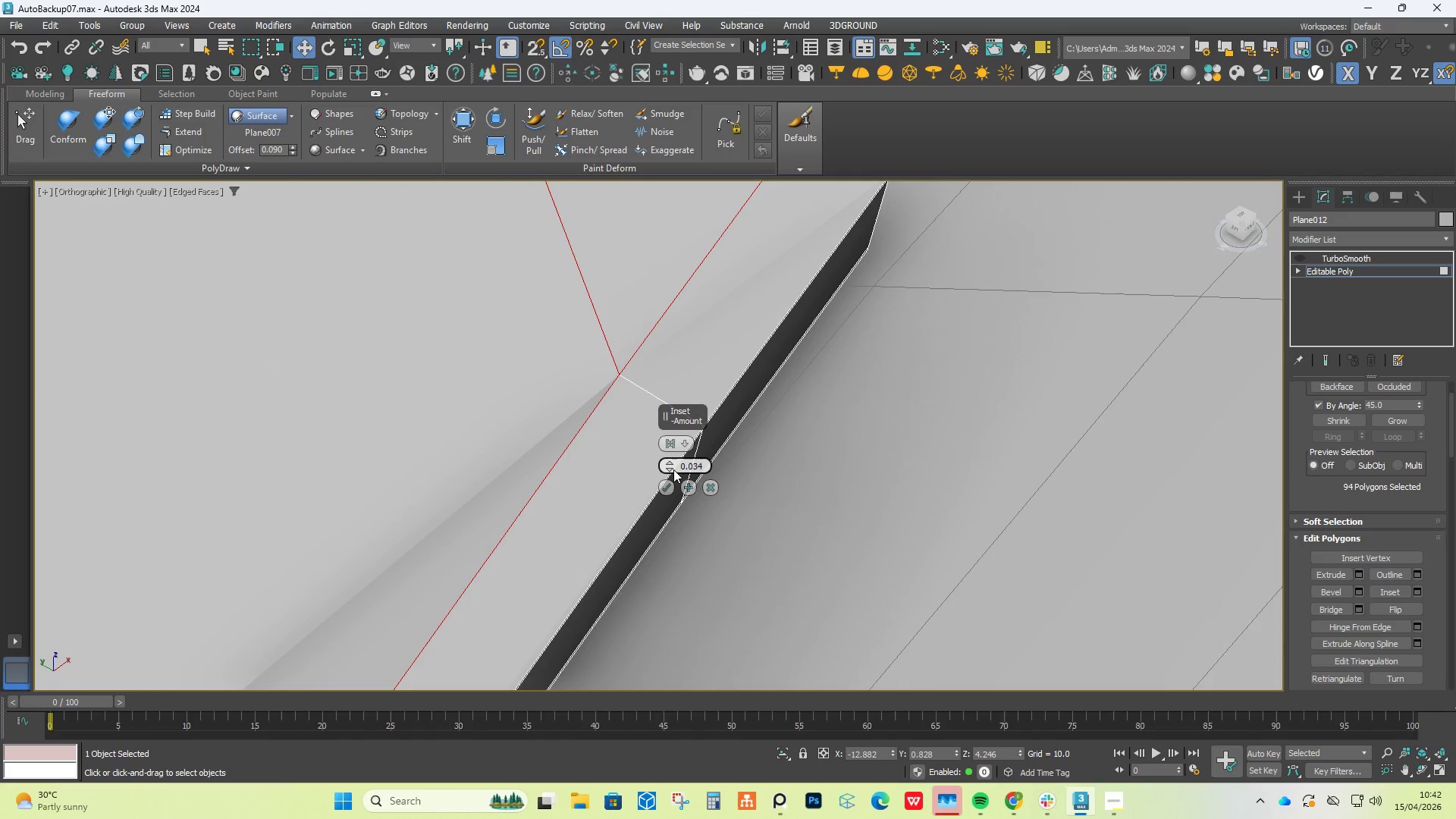 
left_click_drag(start_coordinate=[667, 469], to_coordinate=[683, 554])
 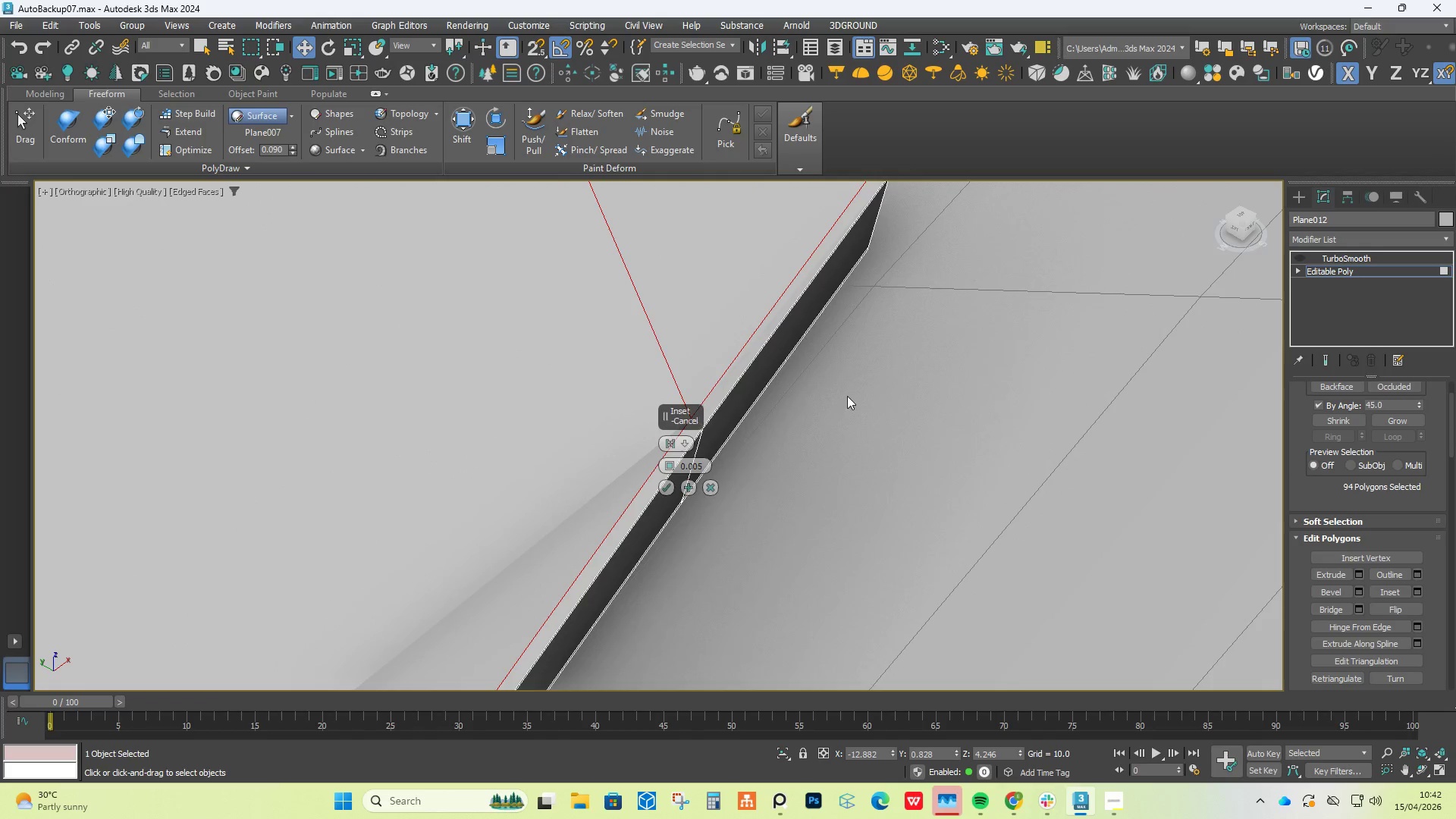 
scroll: coordinate [847, 398], scroll_direction: down, amount: 10.0
 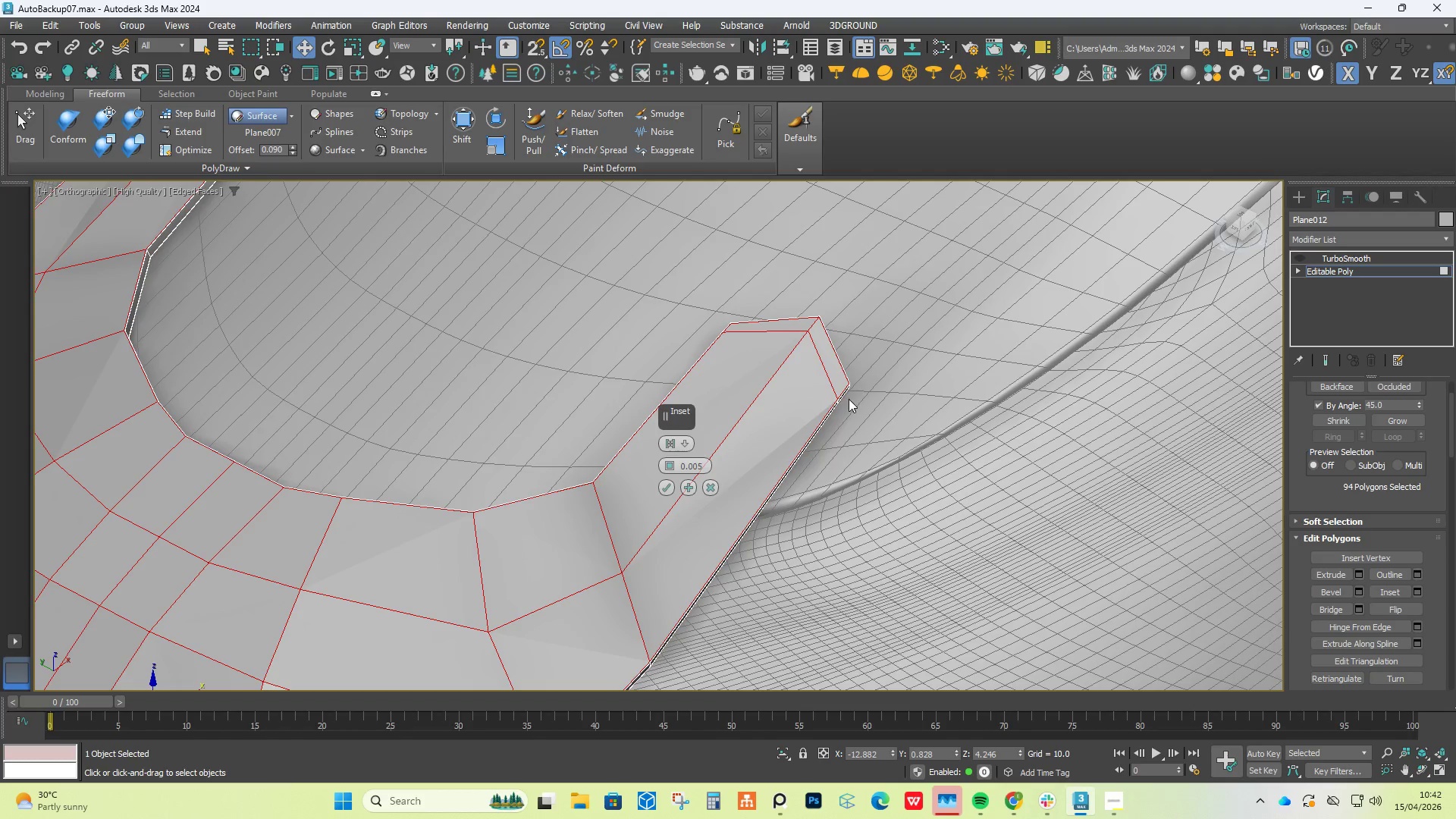 
left_click([661, 492])
 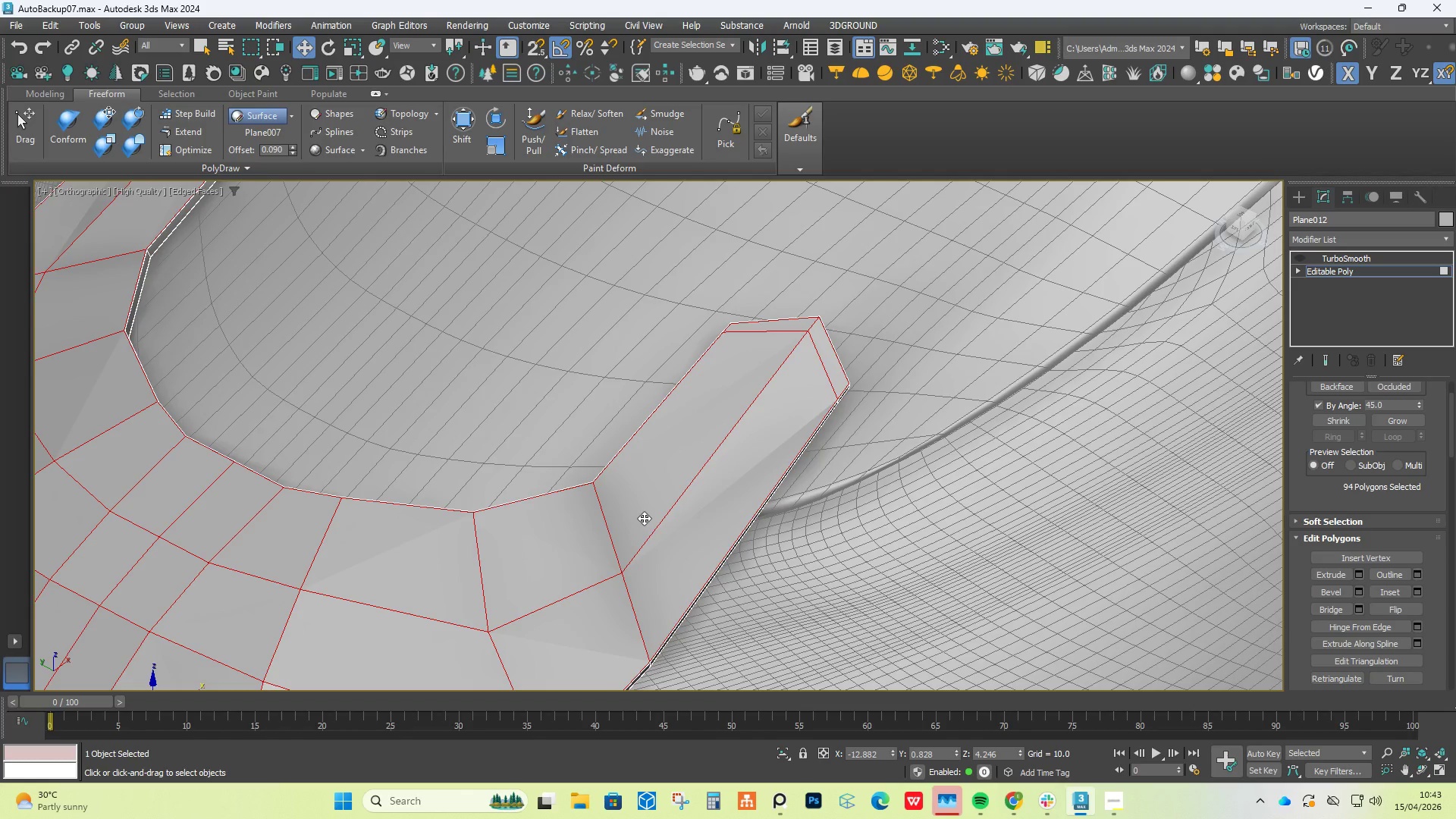 
wait(7.09)
 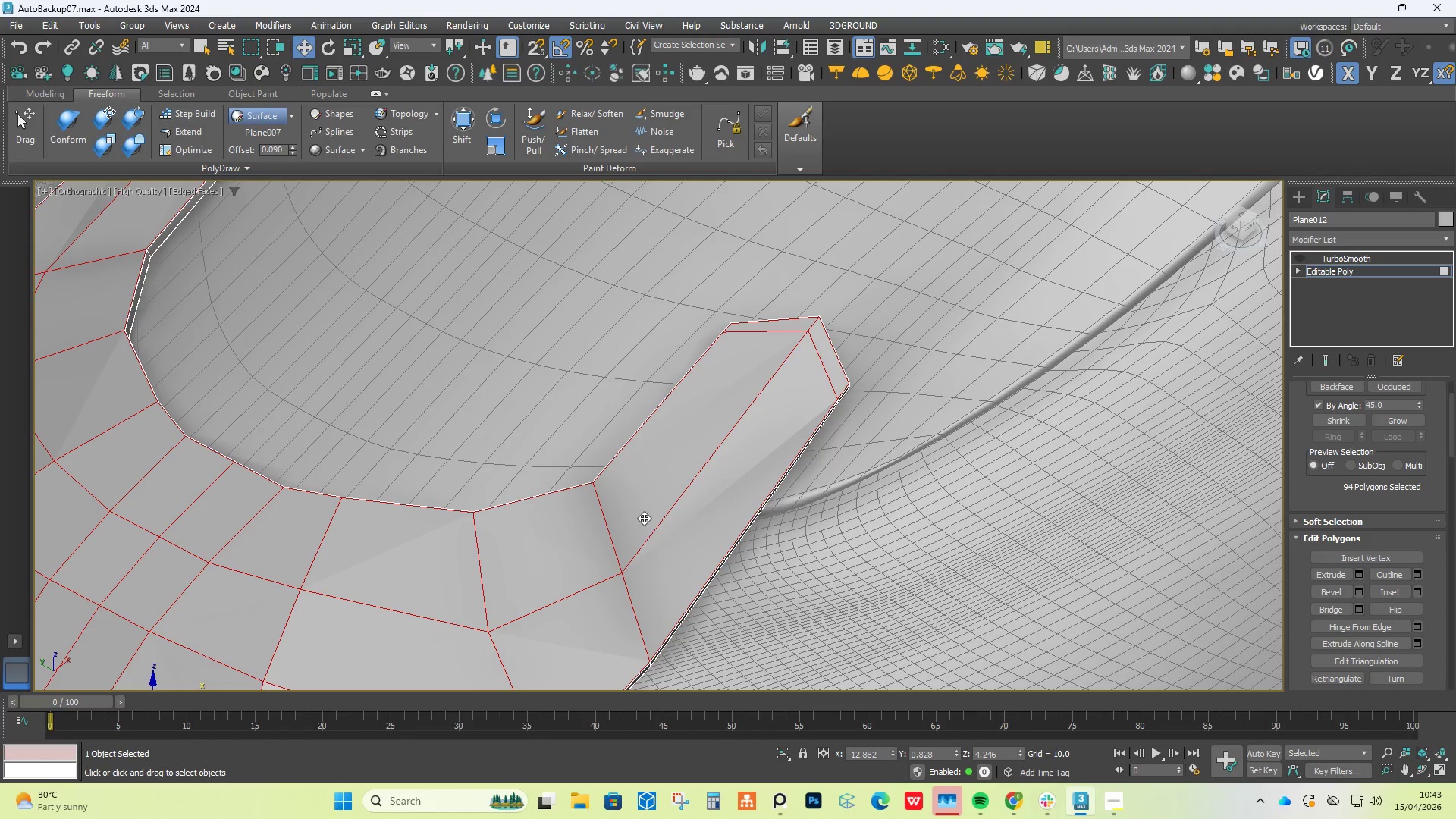 
left_click([1303, 255])
 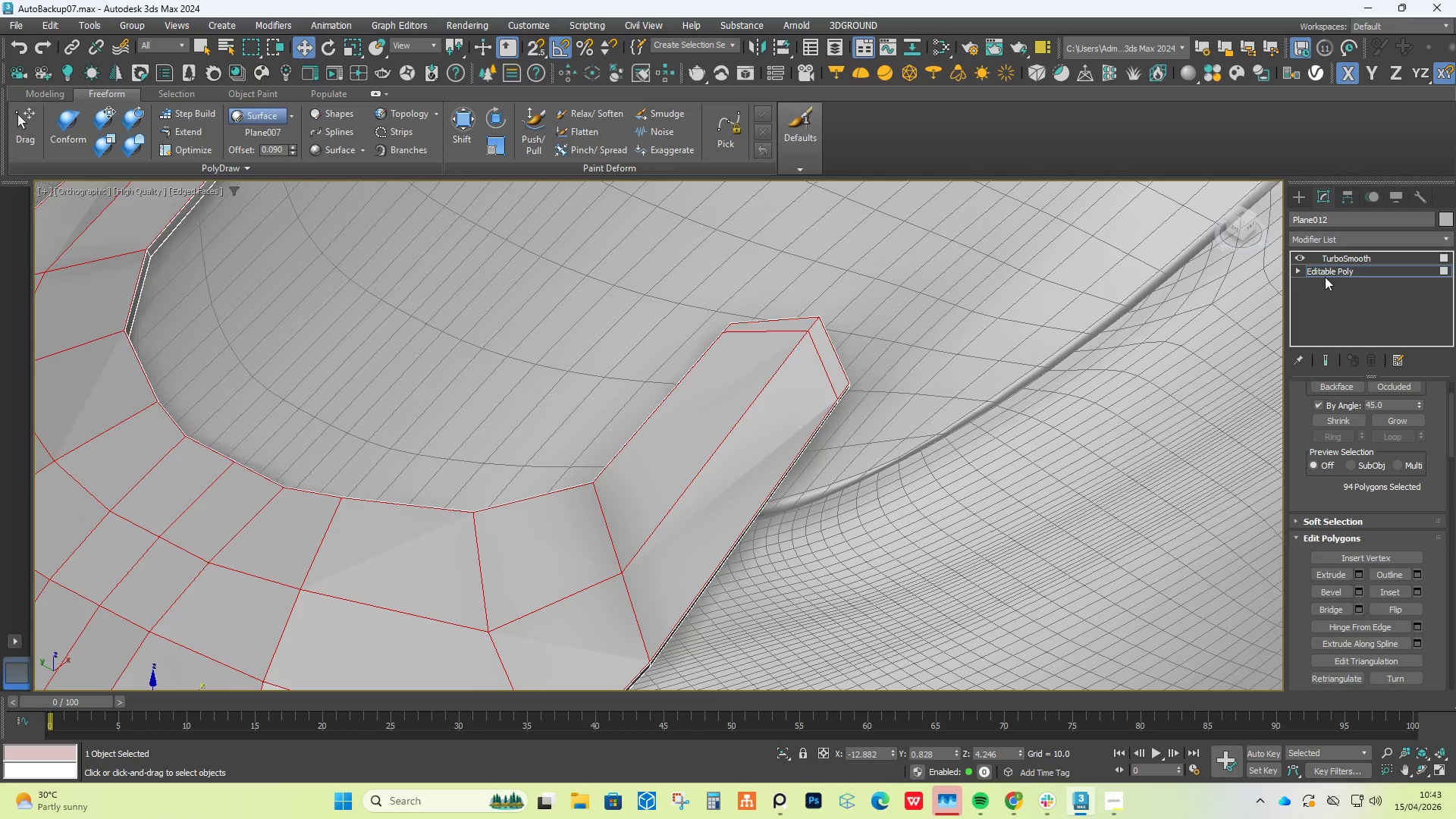 
left_click([1298, 200])
 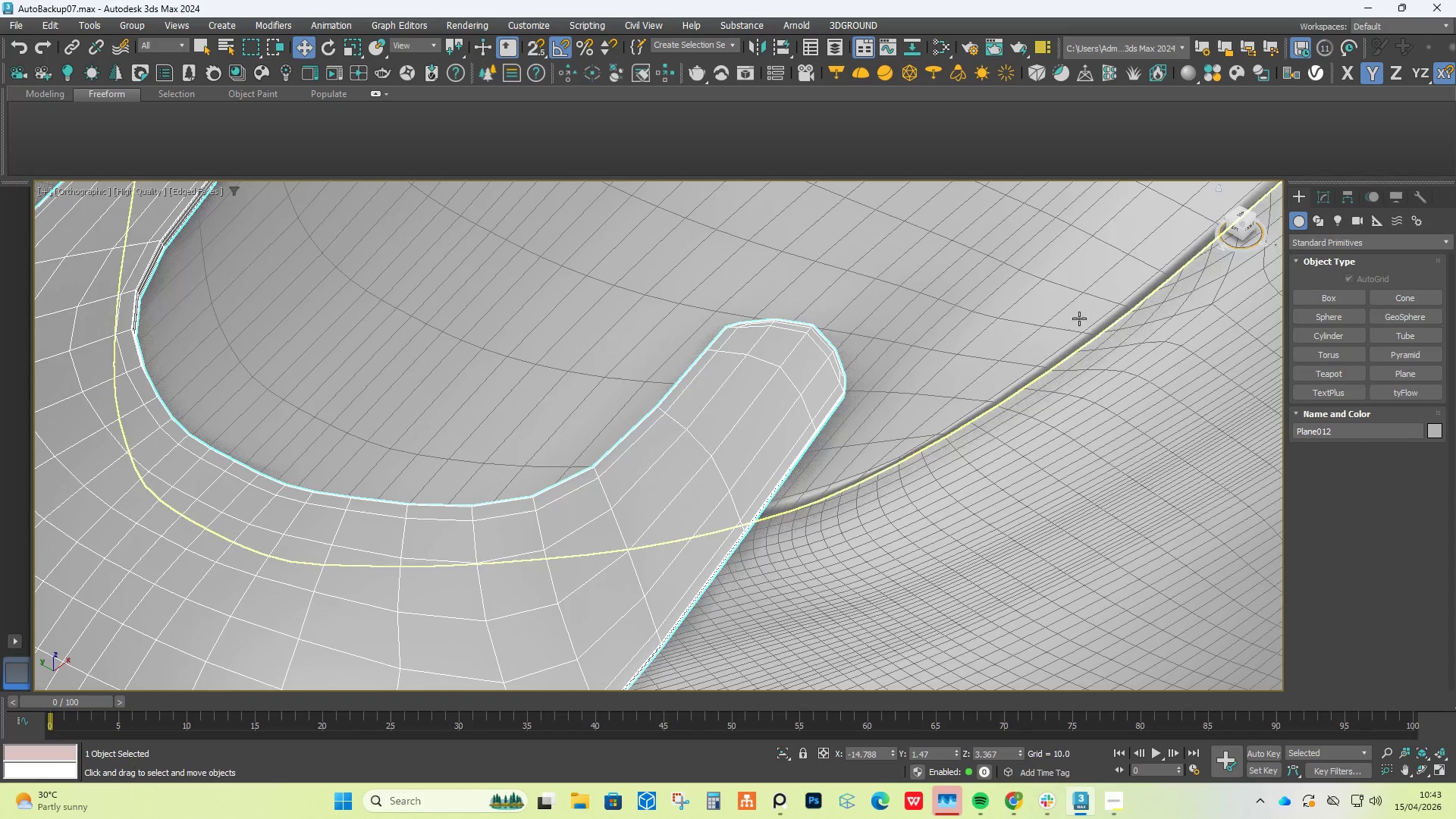 
scroll: coordinate [830, 430], scroll_direction: down, amount: 5.0
 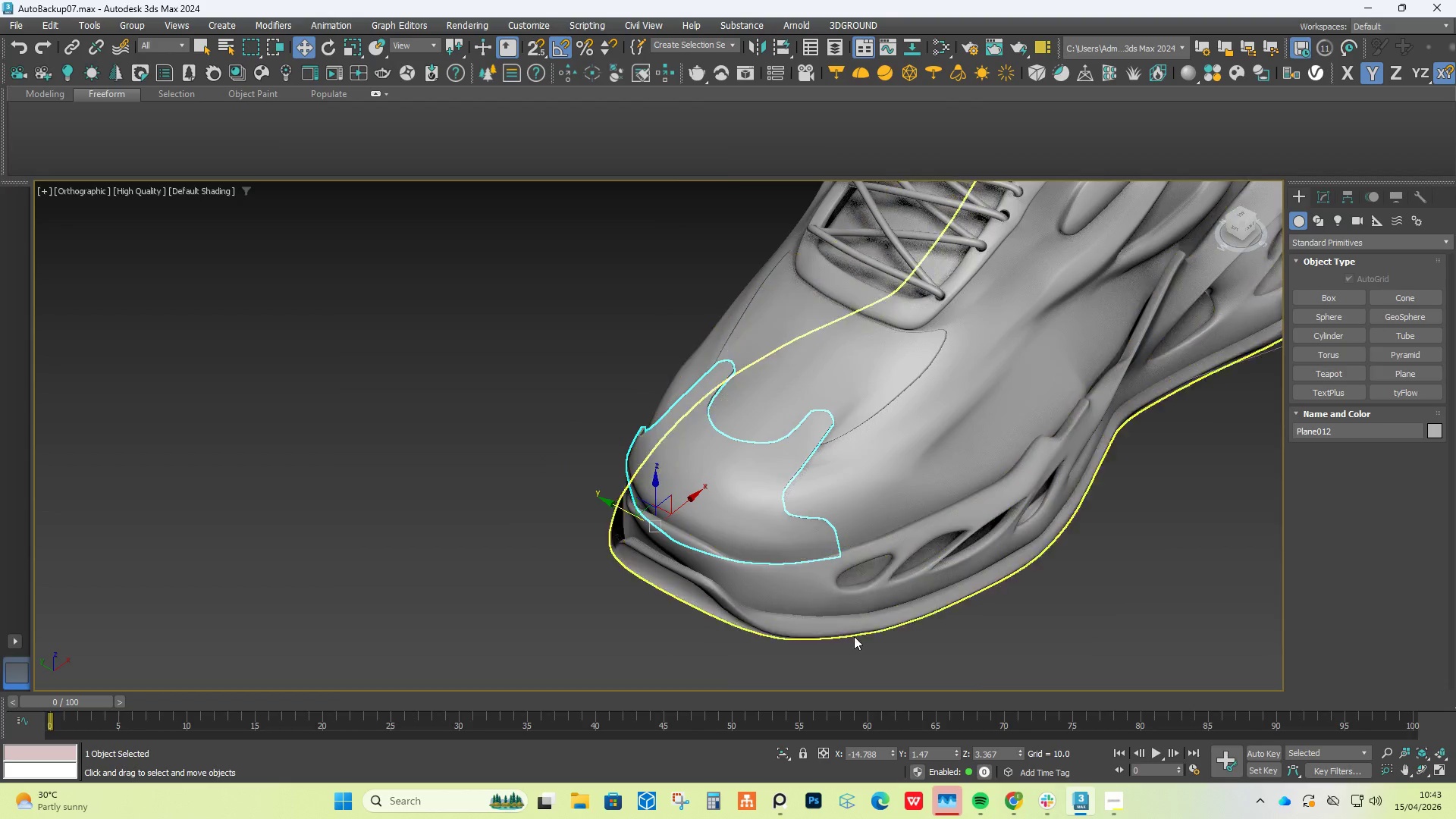 
left_click([931, 617])
 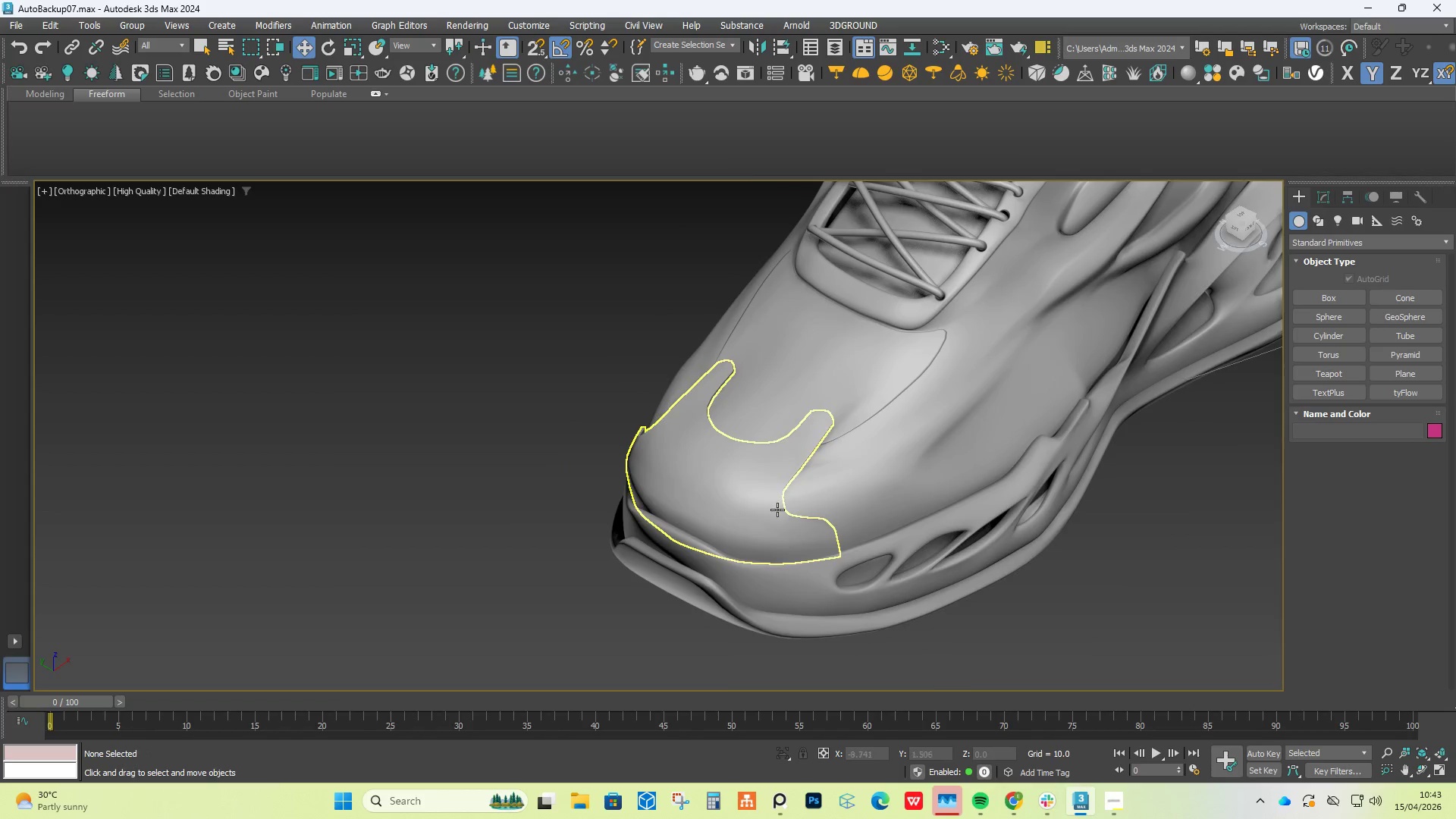 
scroll: coordinate [789, 486], scroll_direction: up, amount: 6.0
 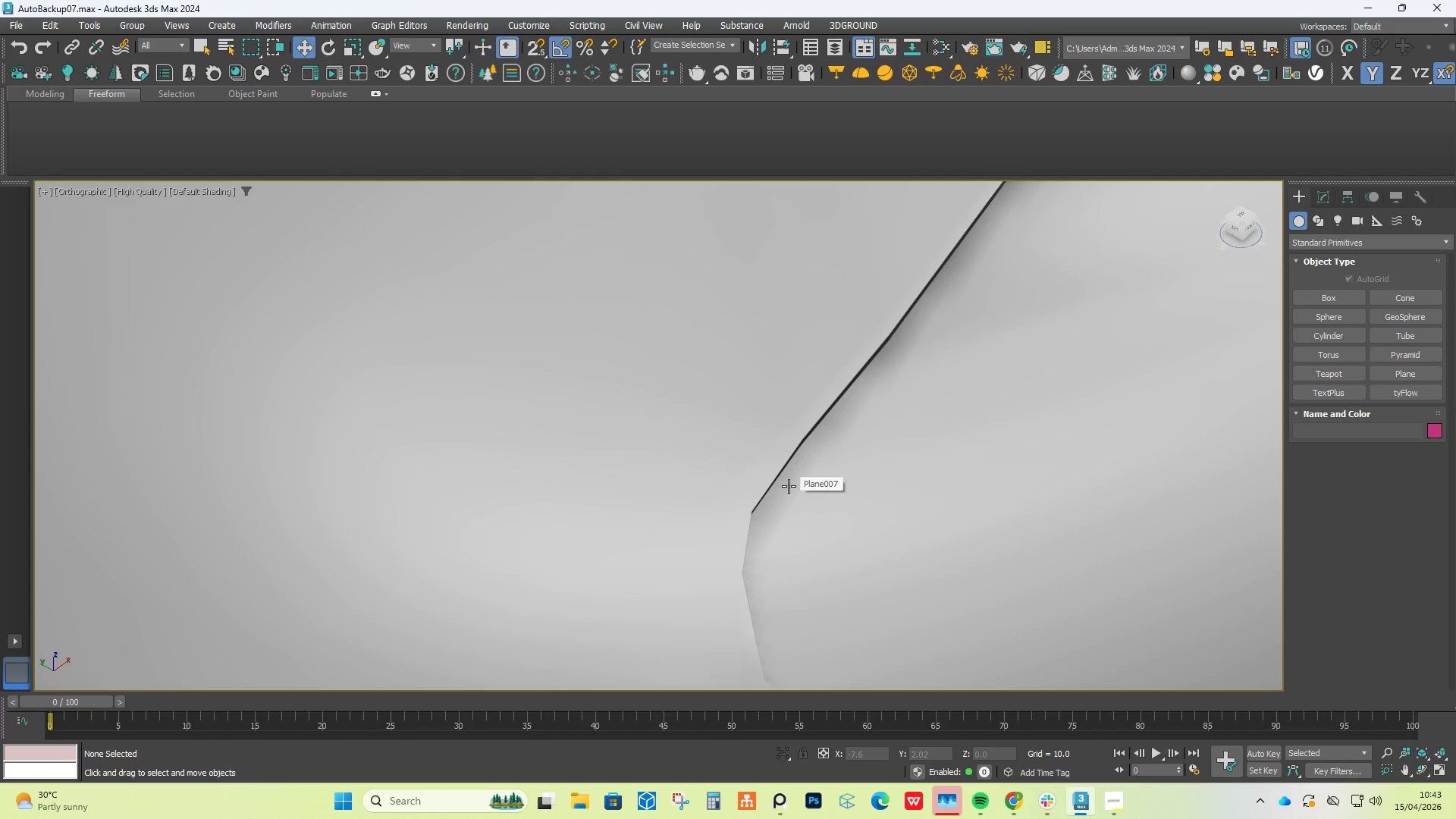 
hold_key(key=AltLeft, duration=0.66)
 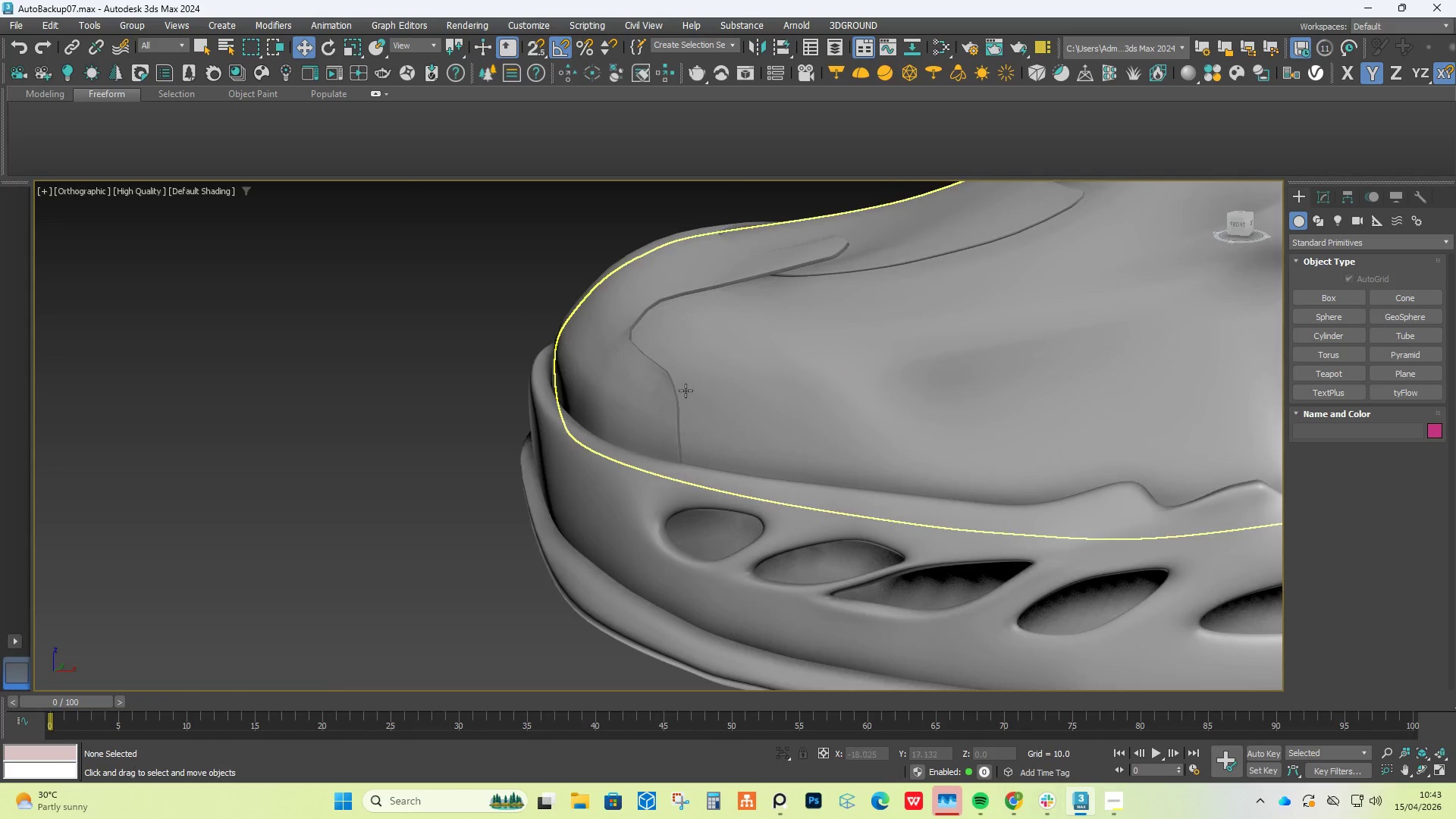 
scroll: coordinate [789, 486], scroll_direction: down, amount: 4.0
 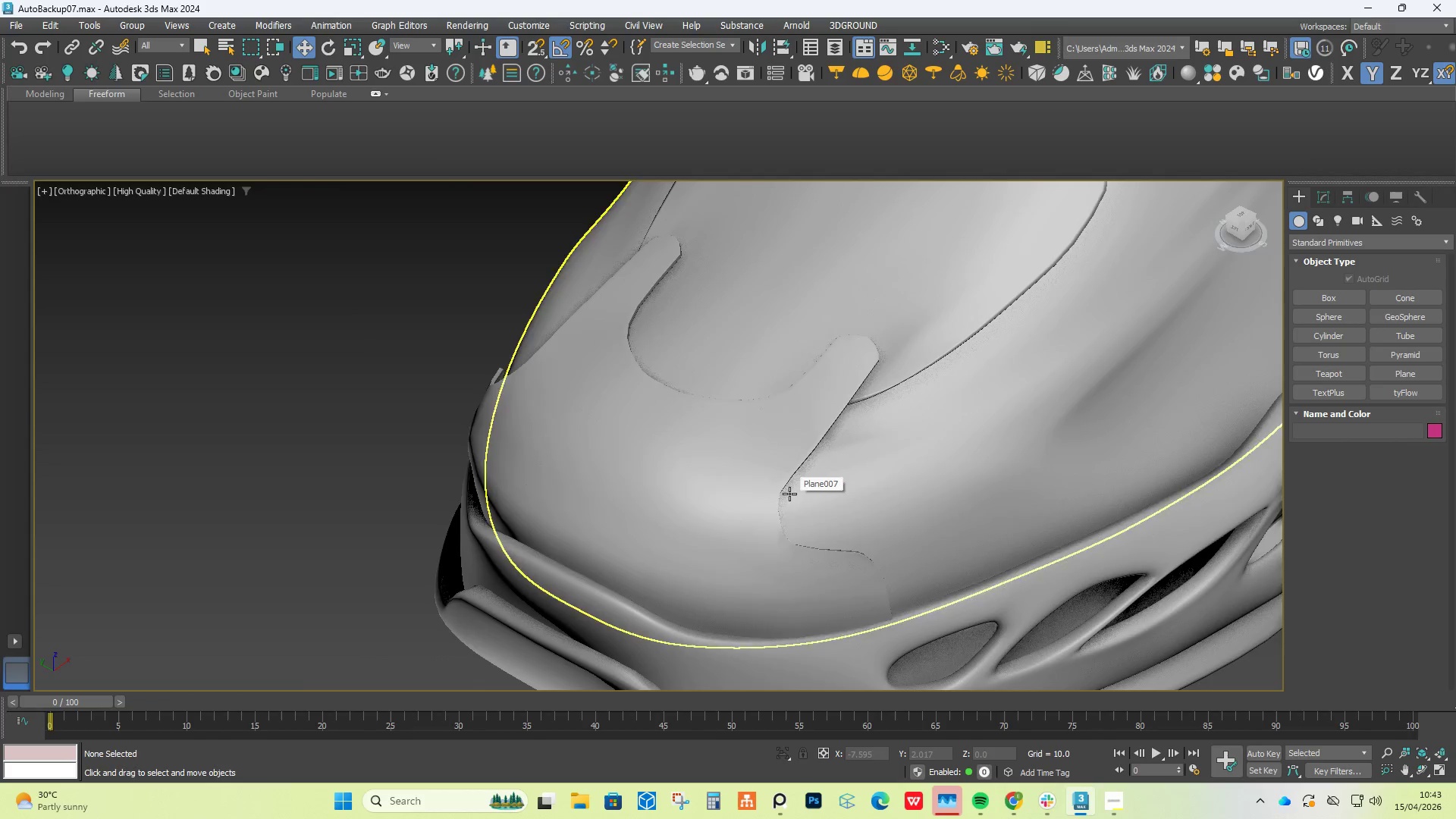 
scroll: coordinate [583, 392], scroll_direction: up, amount: 7.0
 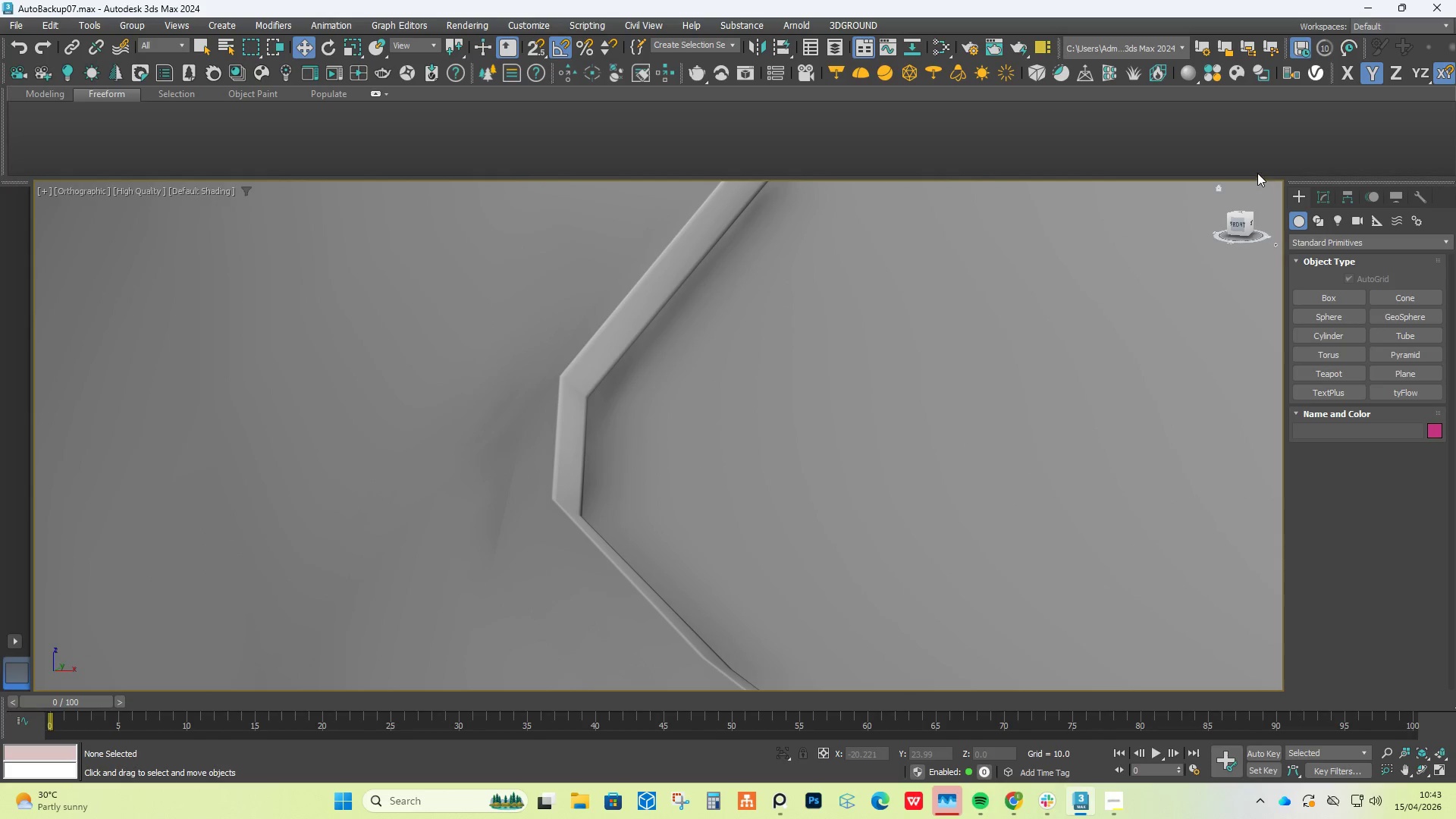 
left_click([1327, 204])
 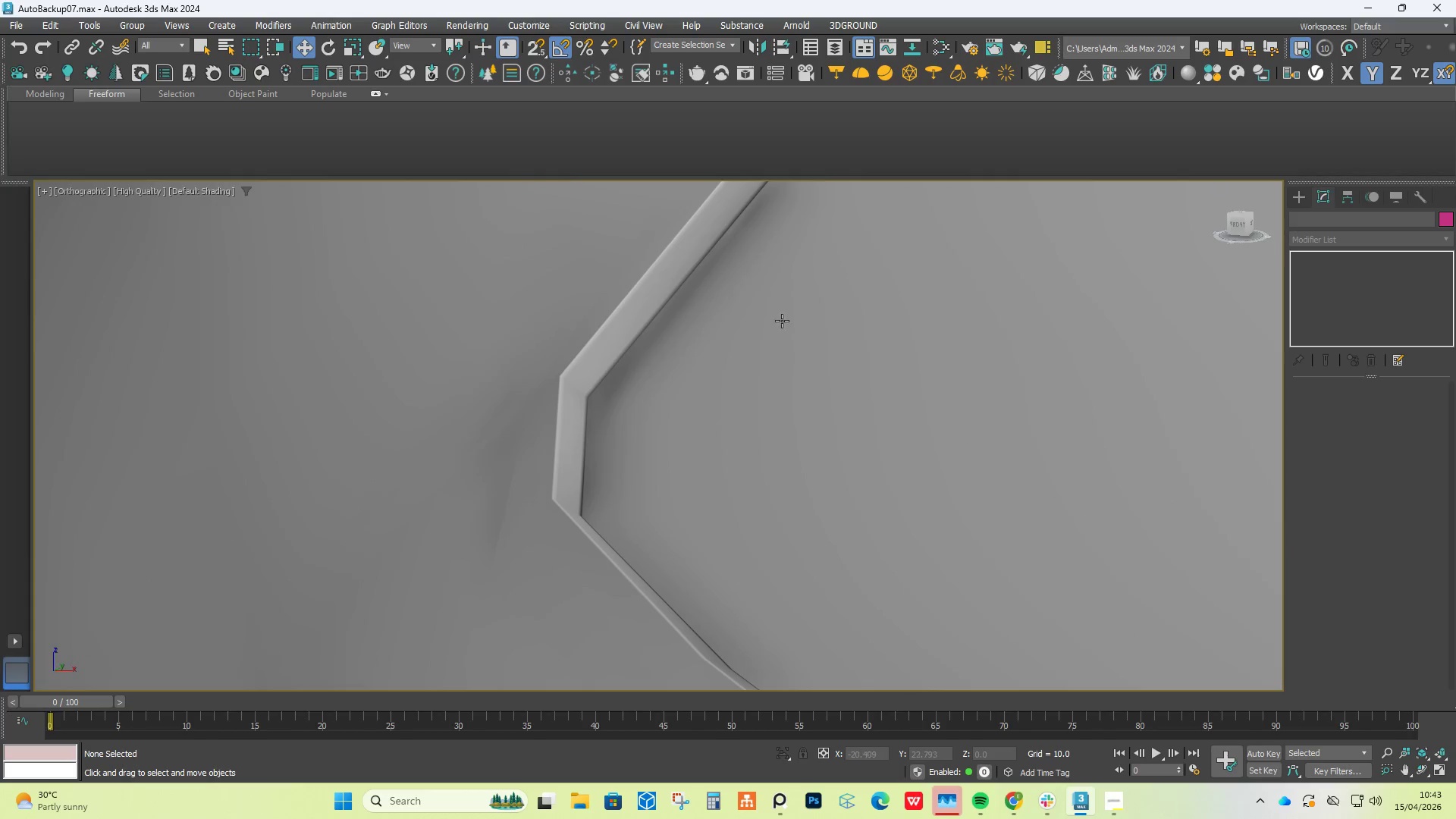 
left_click([543, 309])
 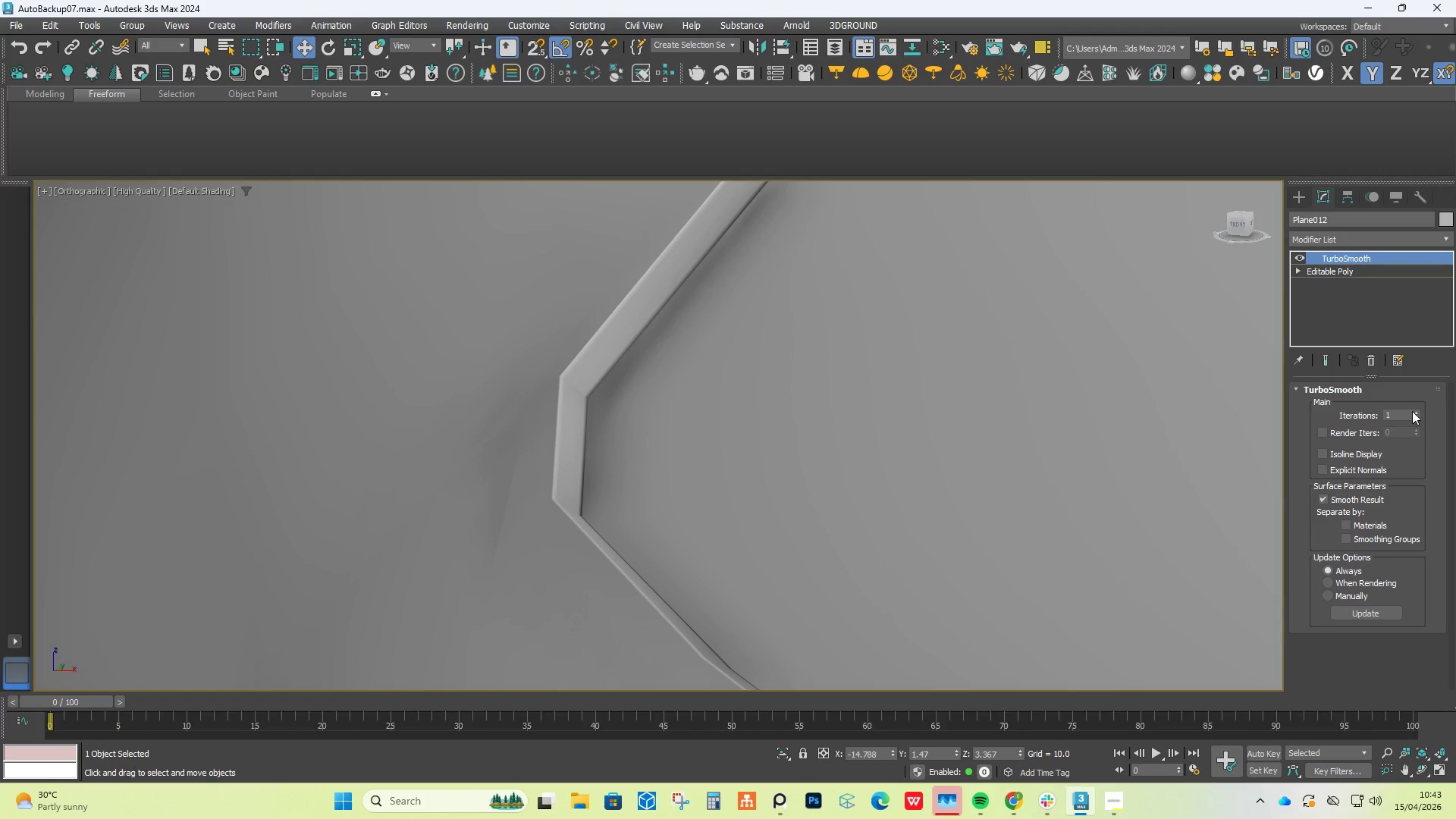 
left_click([1417, 412])
 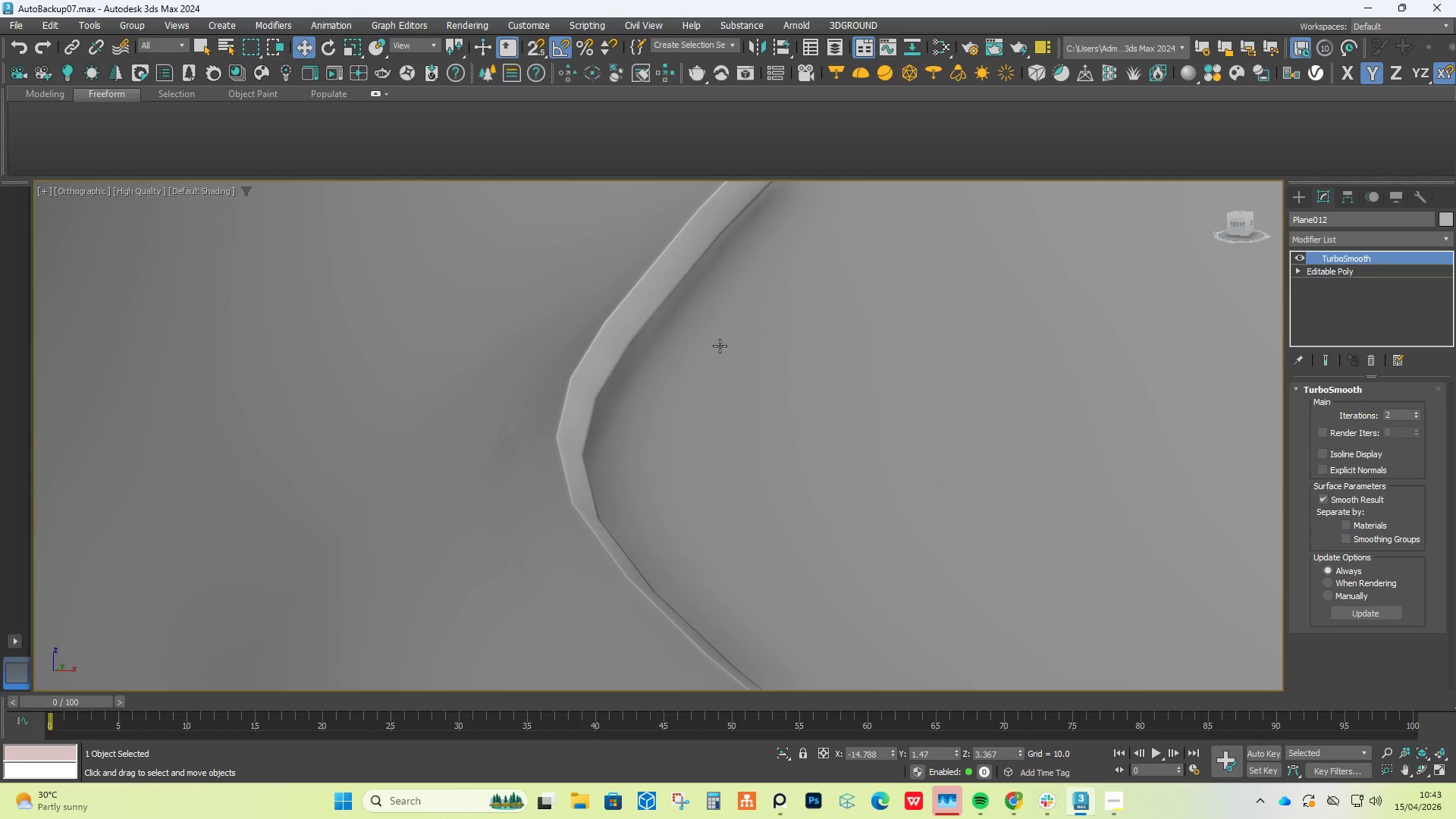 
scroll: coordinate [720, 346], scroll_direction: down, amount: 4.0
 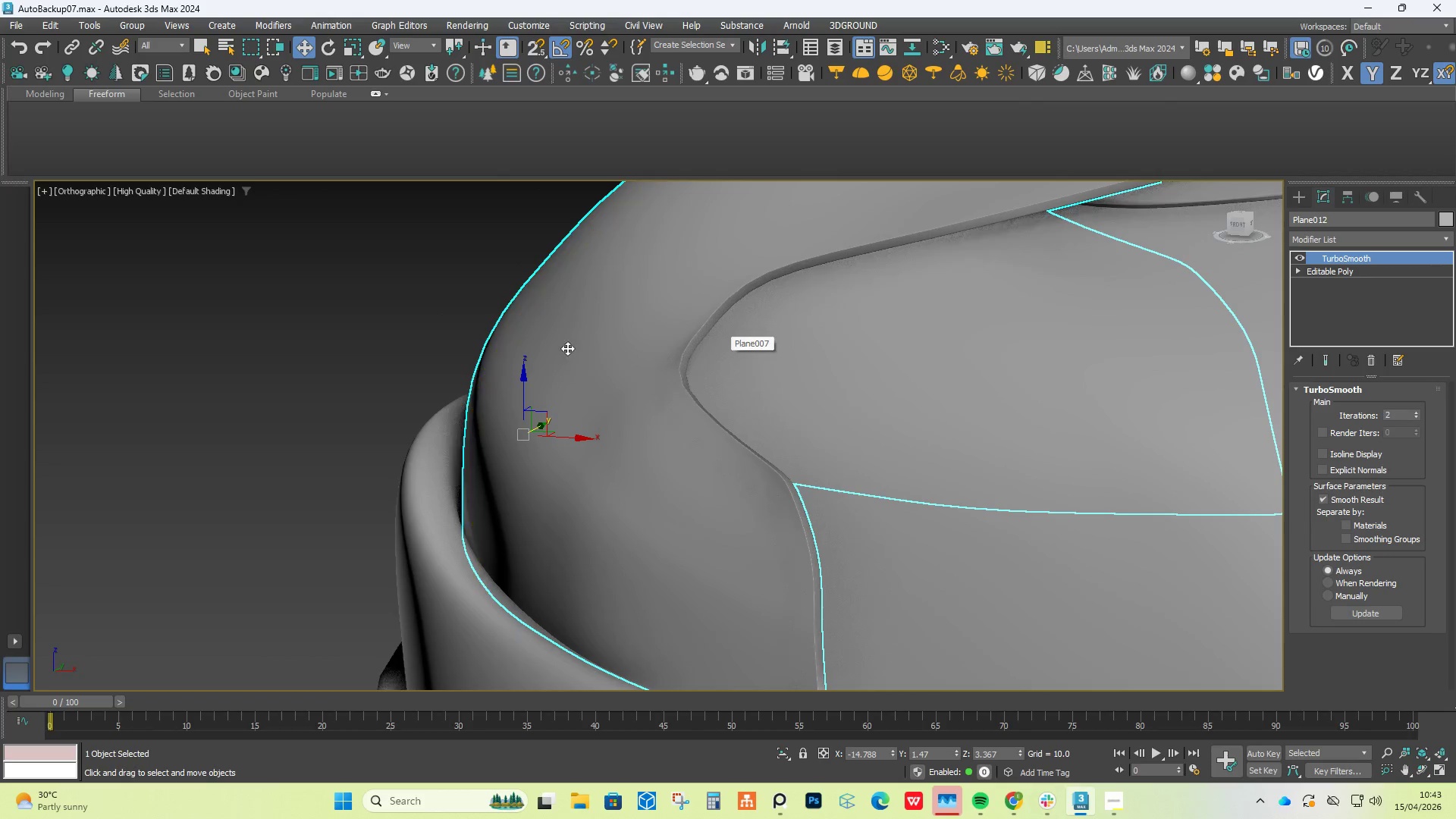 
left_click([337, 348])
 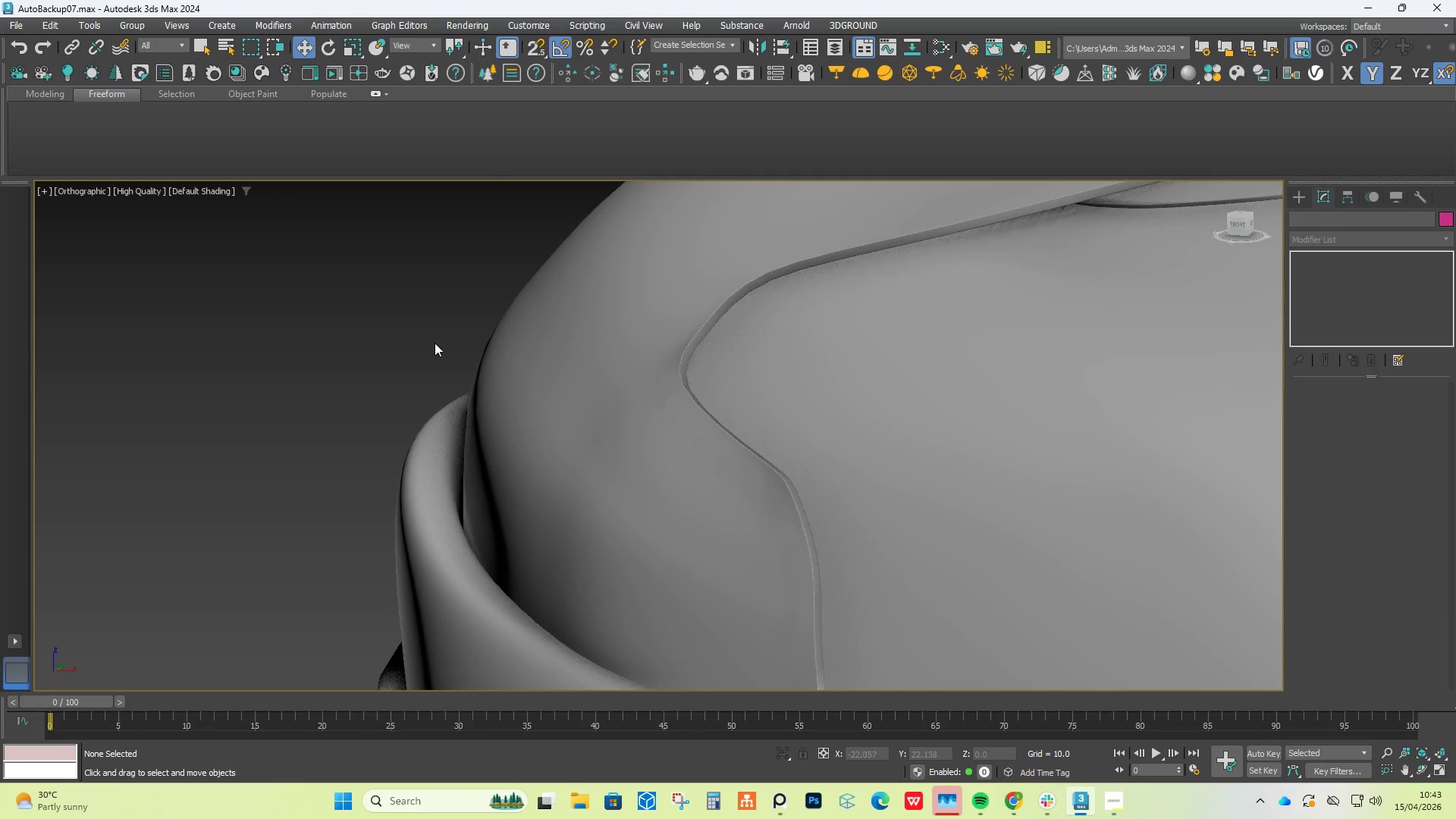 
hold_key(key=AltLeft, duration=0.48)
 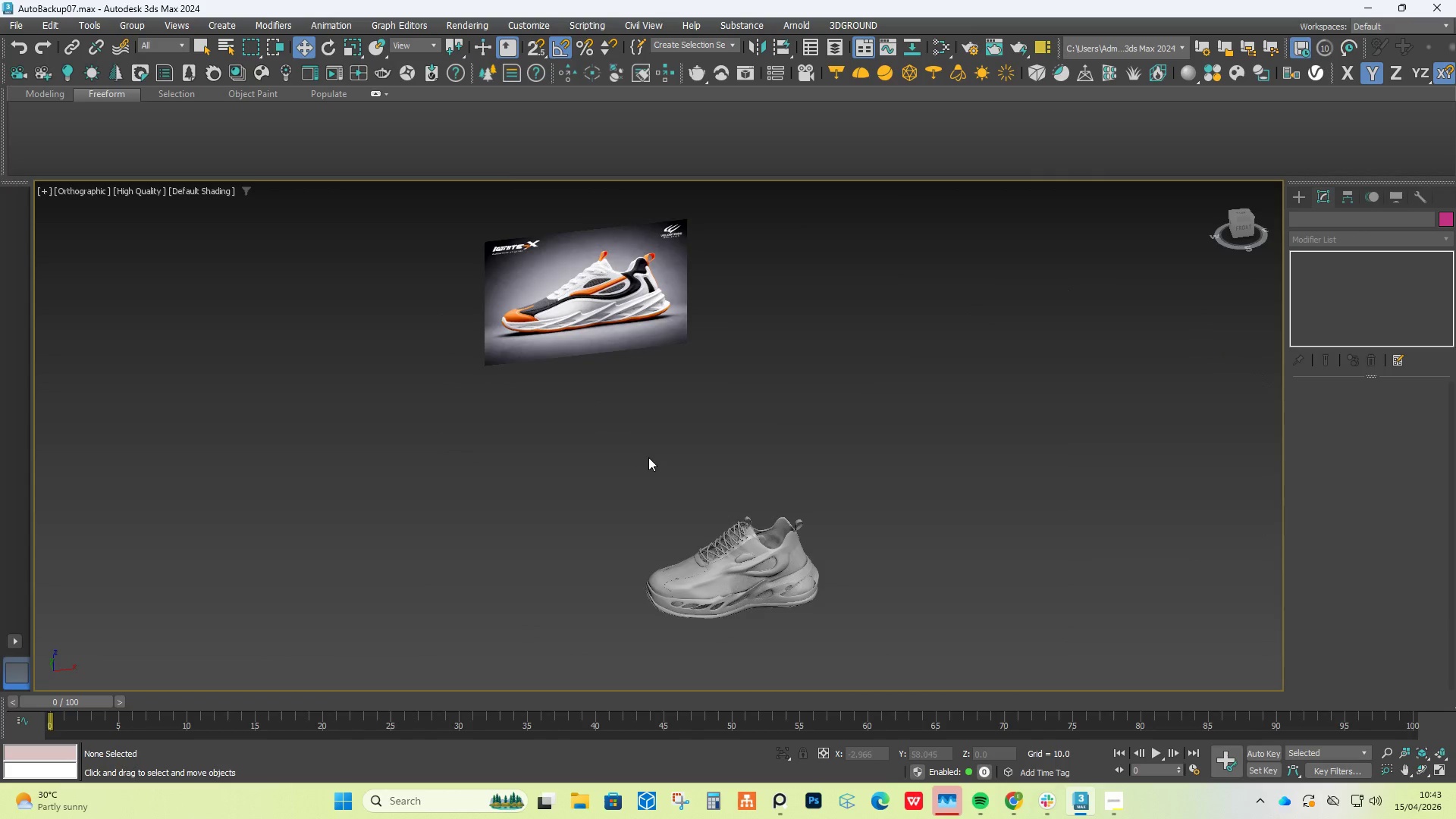 
scroll: coordinate [438, 343], scroll_direction: down, amount: 3.0
 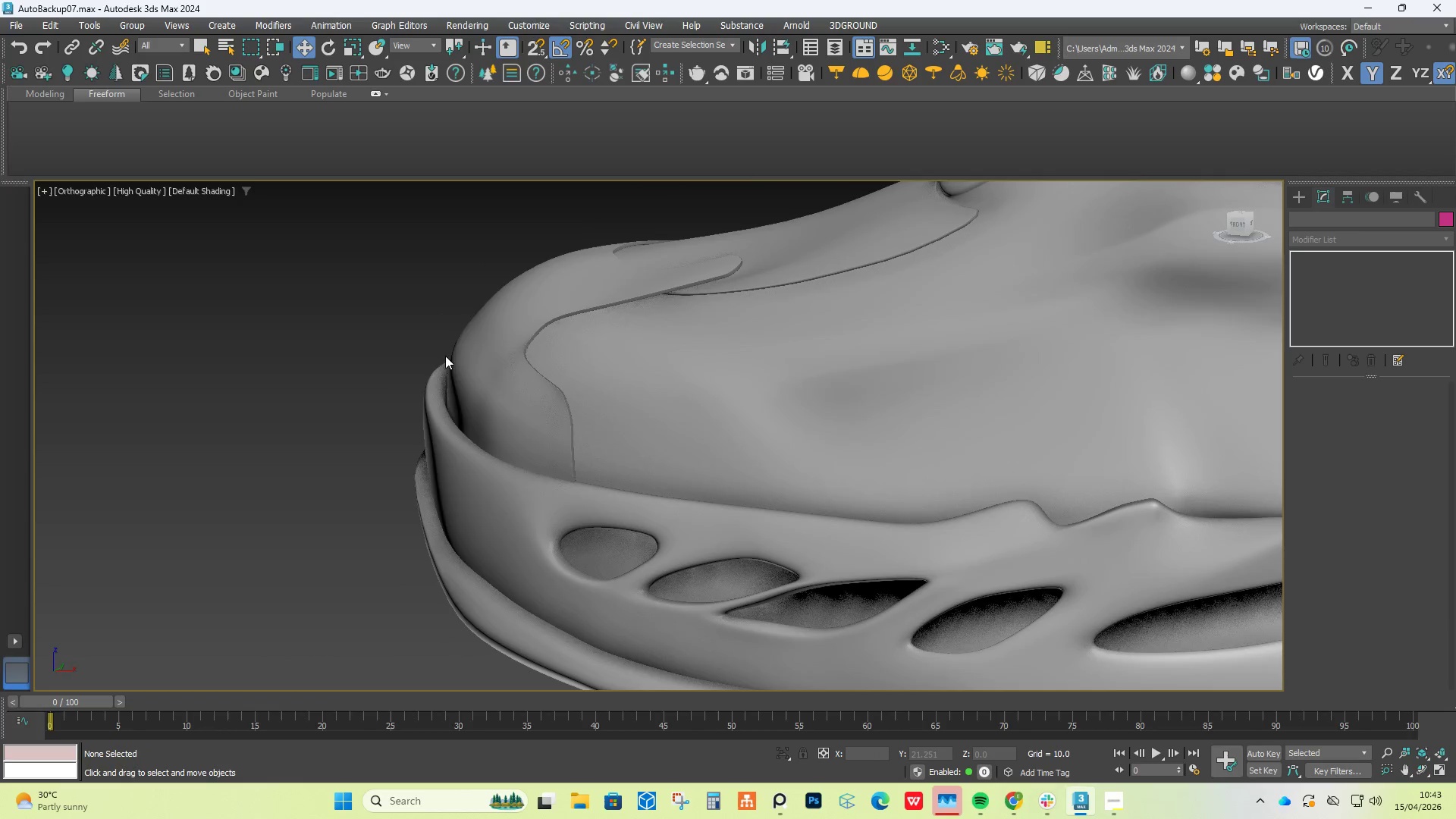 
key(Z)
 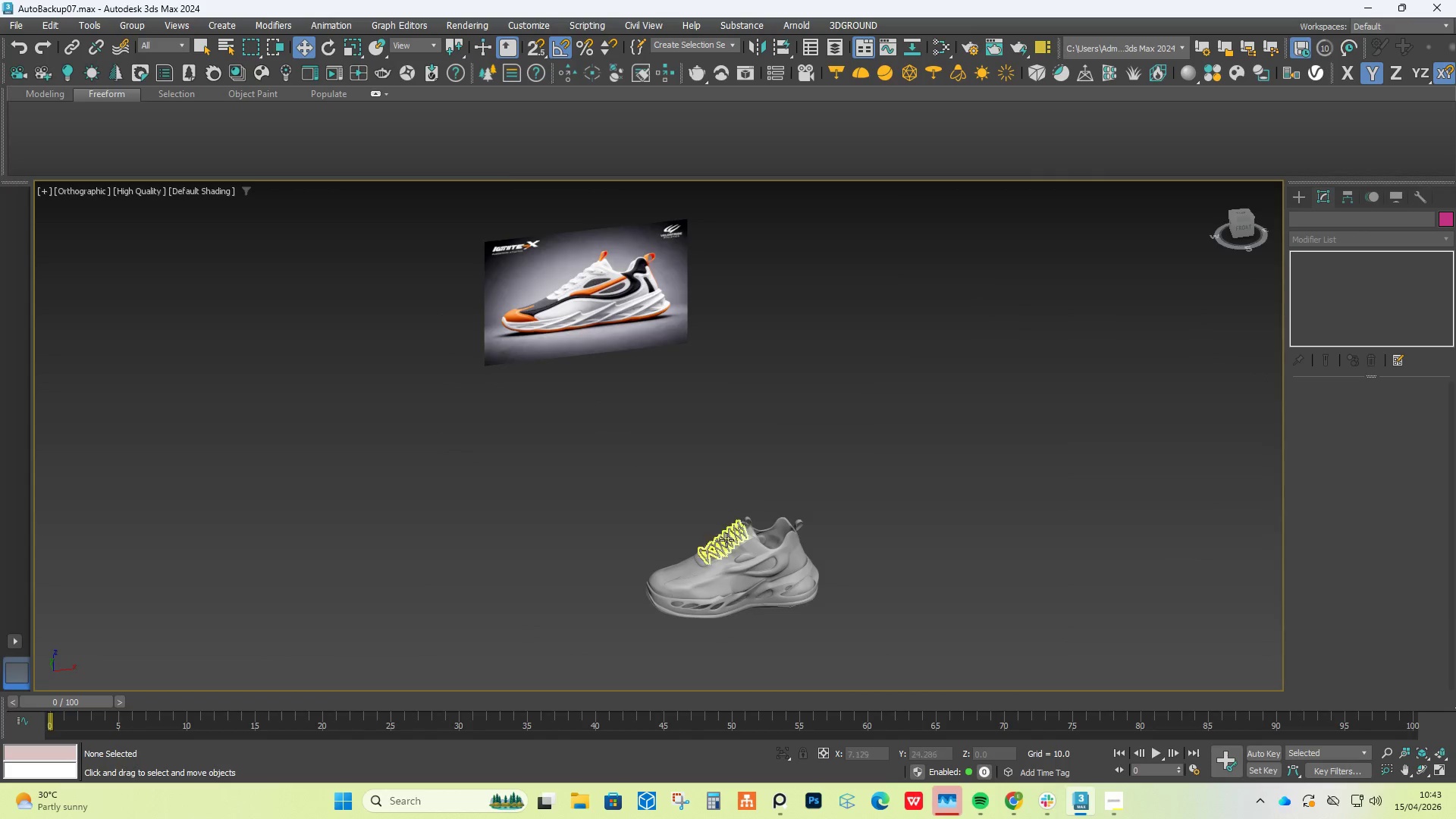 
scroll: coordinate [513, 395], scroll_direction: down, amount: 4.0
 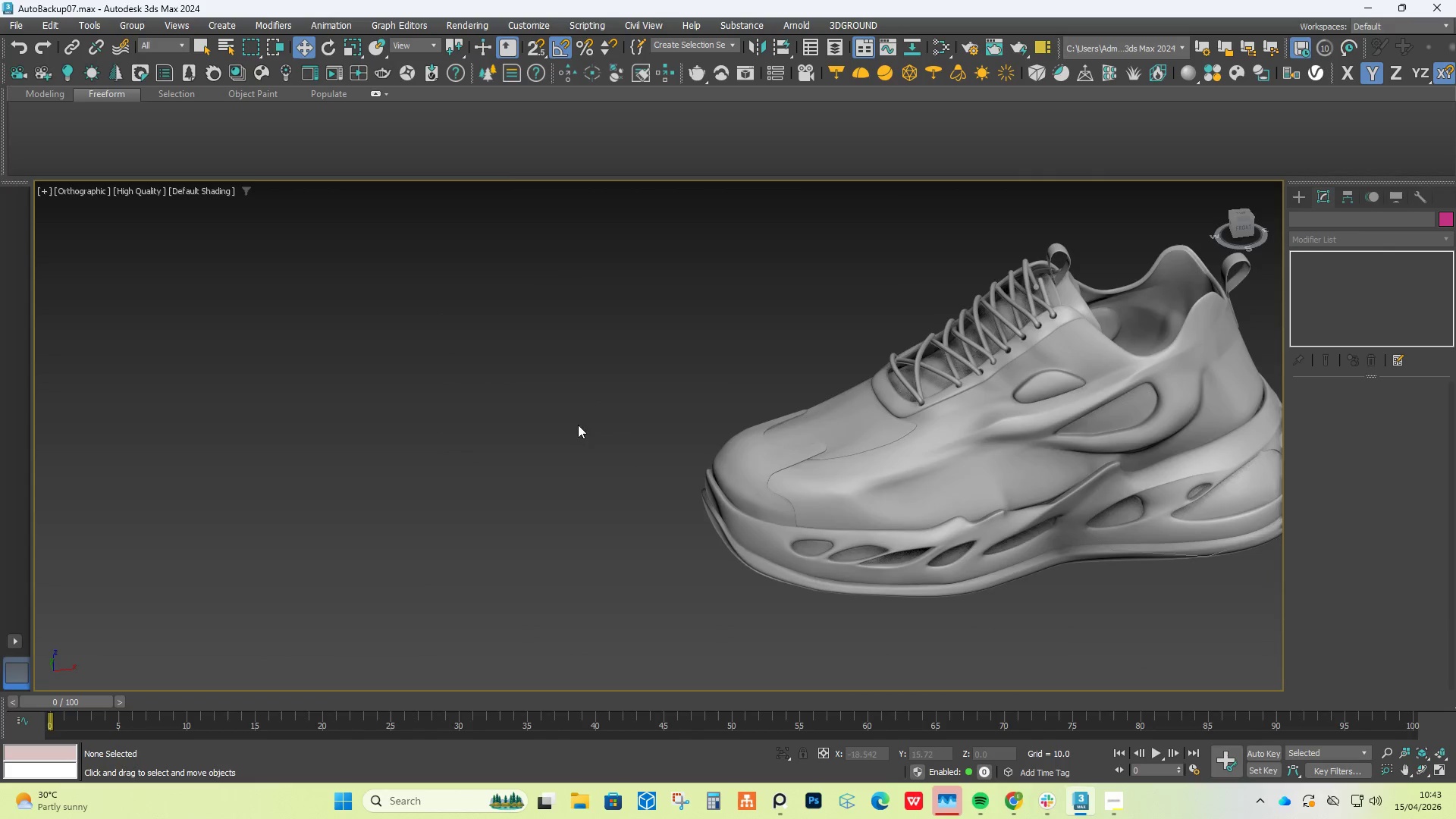 
scroll: coordinate [682, 580], scroll_direction: up, amount: 6.0
 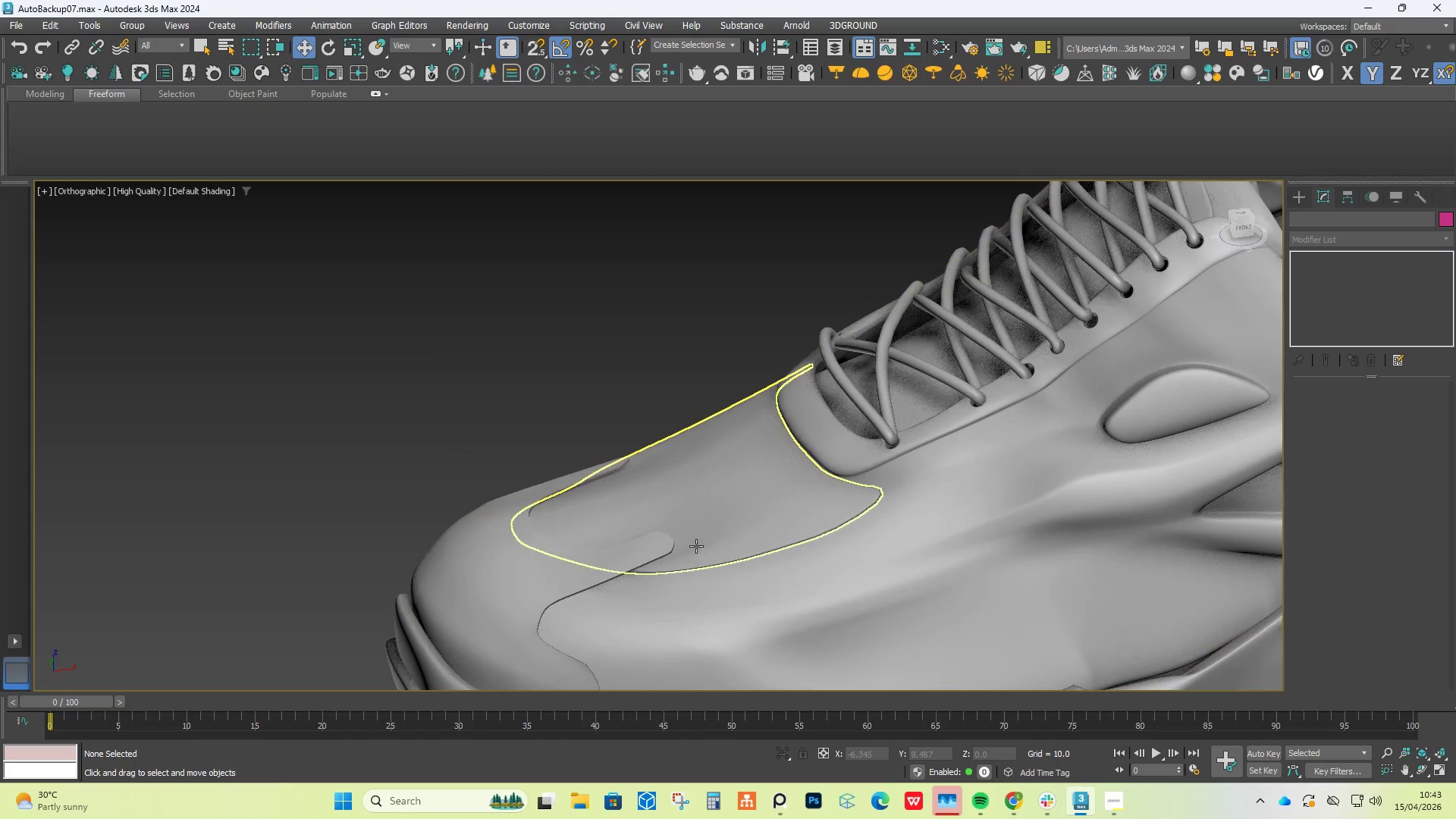 
hold_key(key=AltLeft, duration=0.55)
 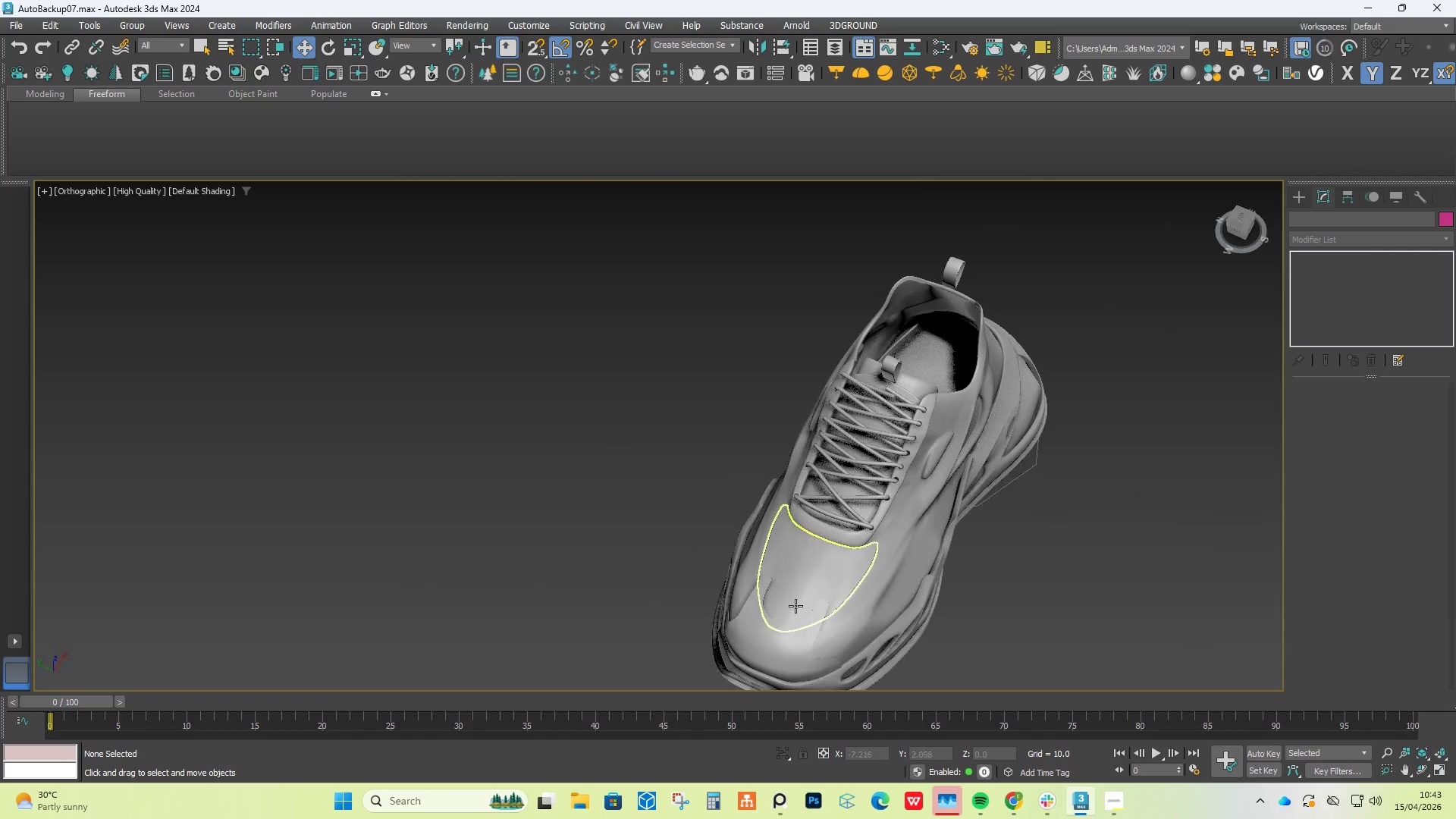 
scroll: coordinate [695, 535], scroll_direction: down, amount: 3.0
 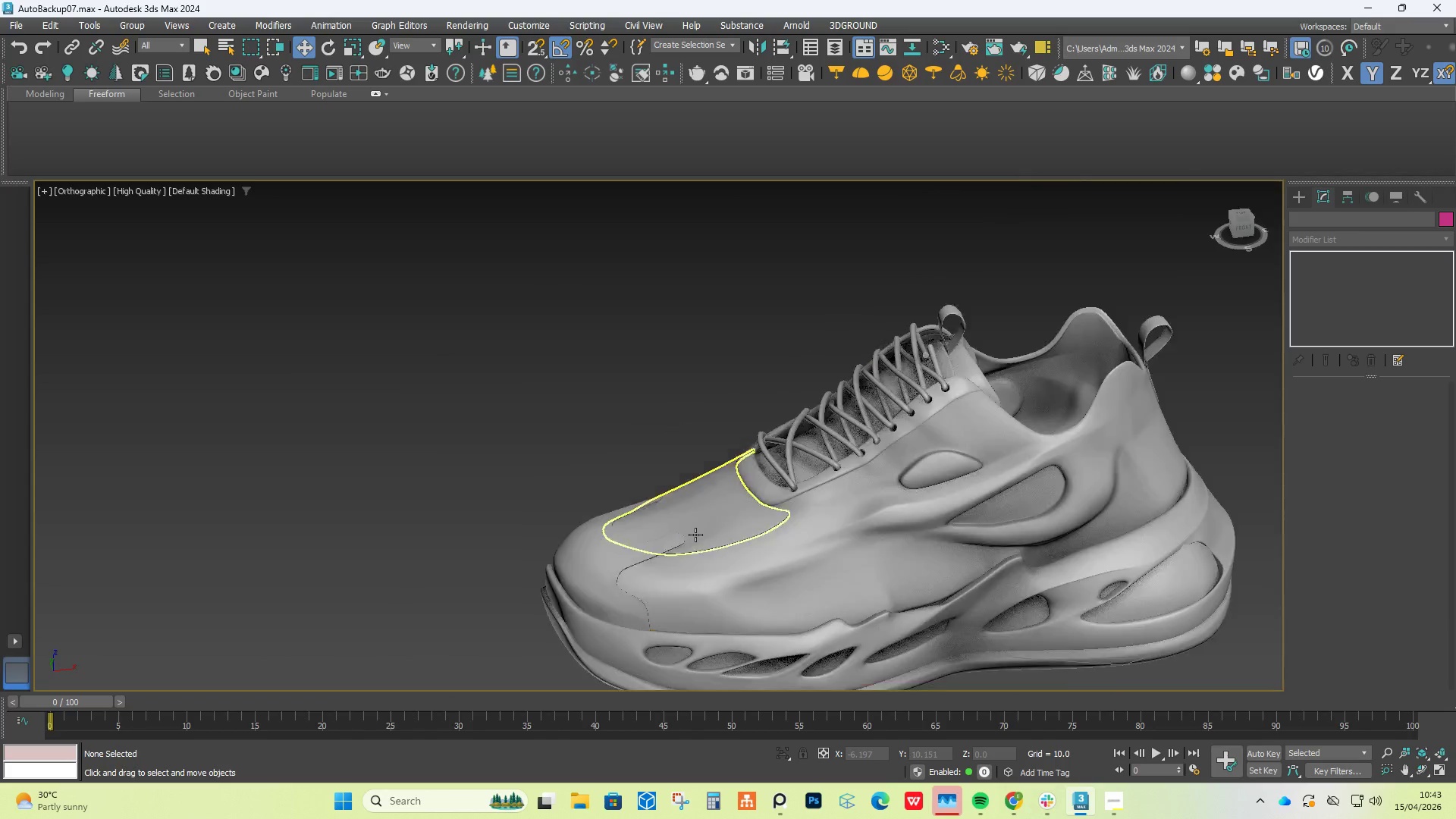 
scroll: coordinate [804, 620], scroll_direction: up, amount: 4.0
 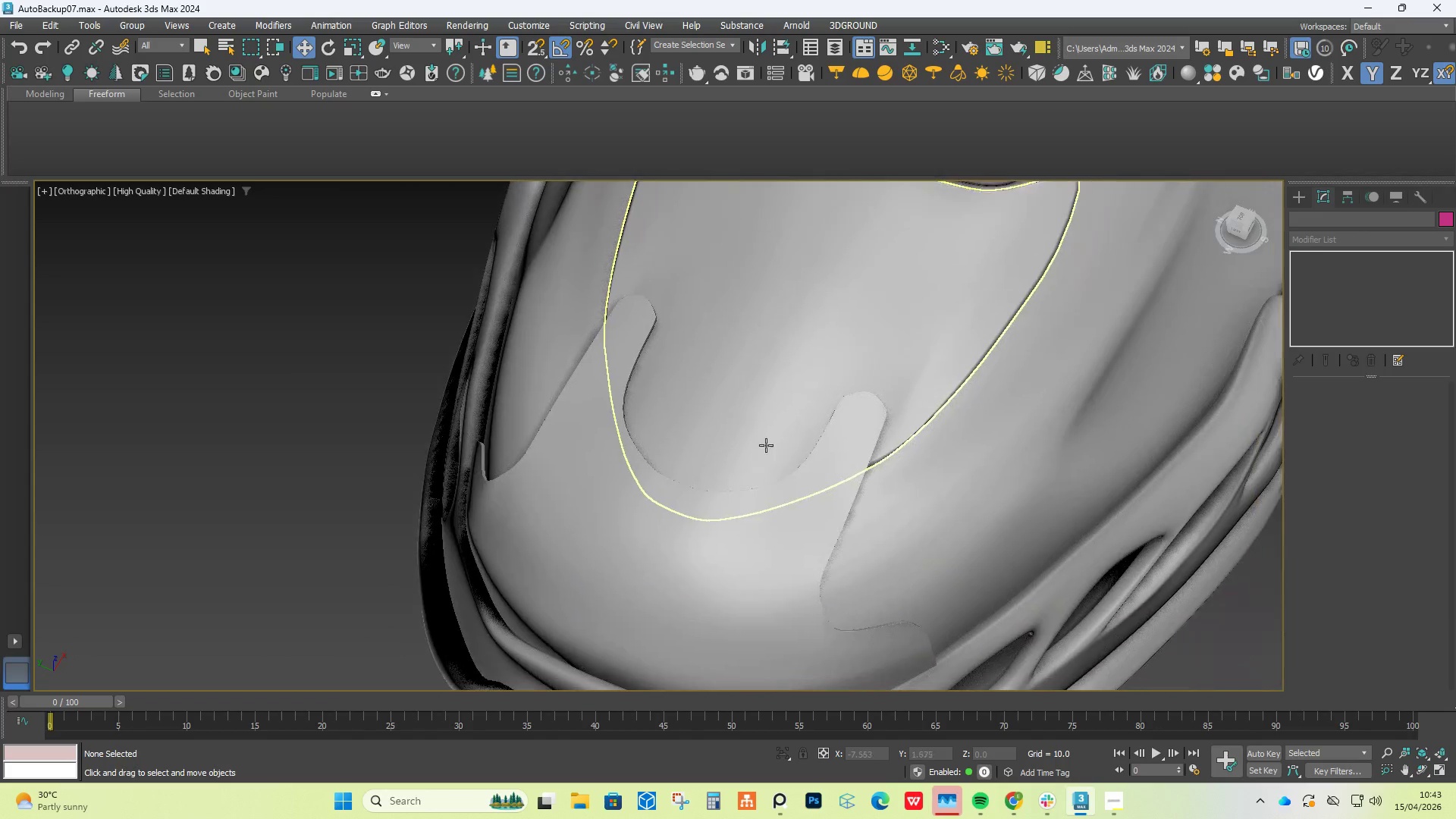 
hold_key(key=AltLeft, duration=0.61)
 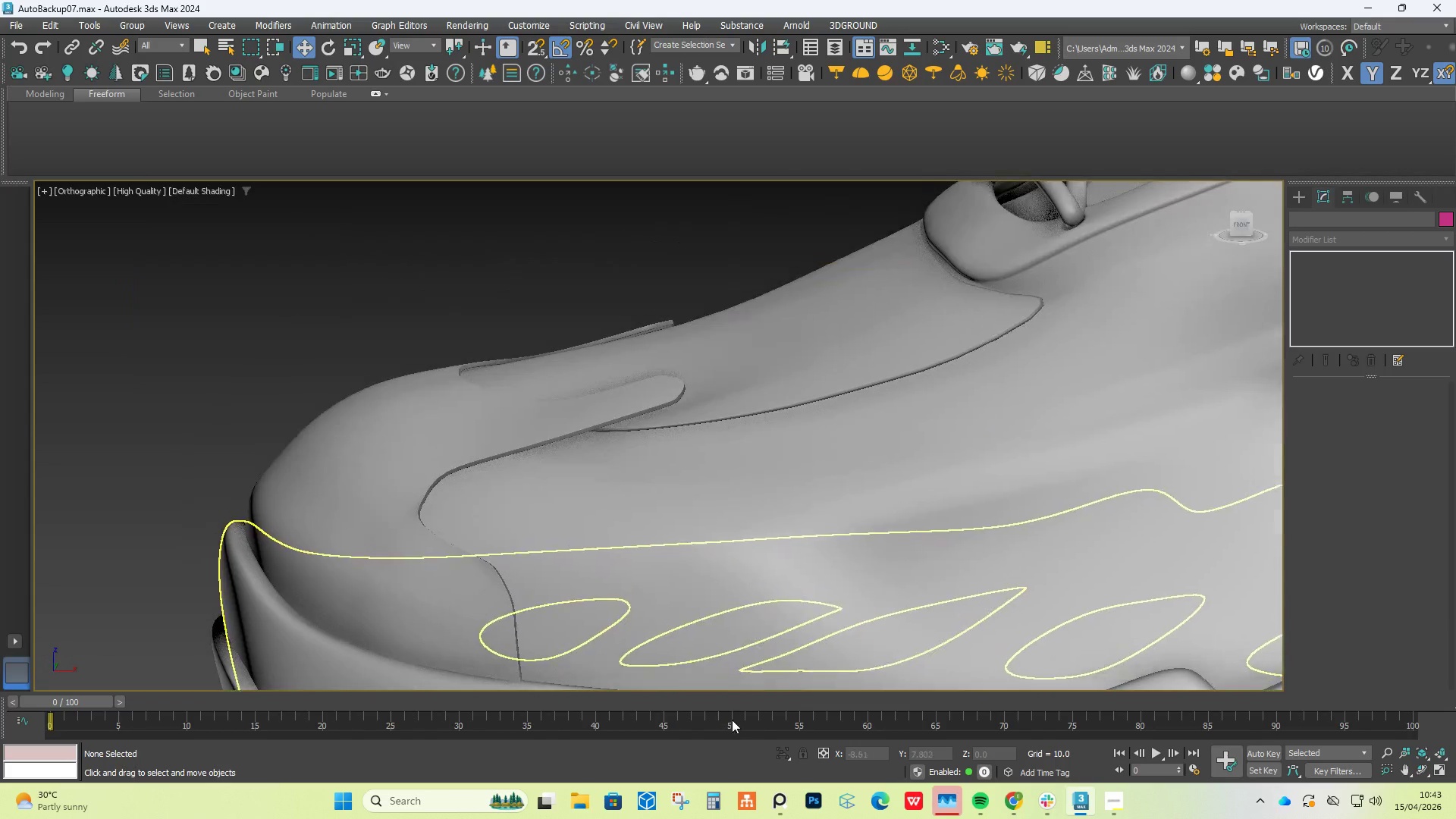 
scroll: coordinate [628, 365], scroll_direction: down, amount: 2.0
 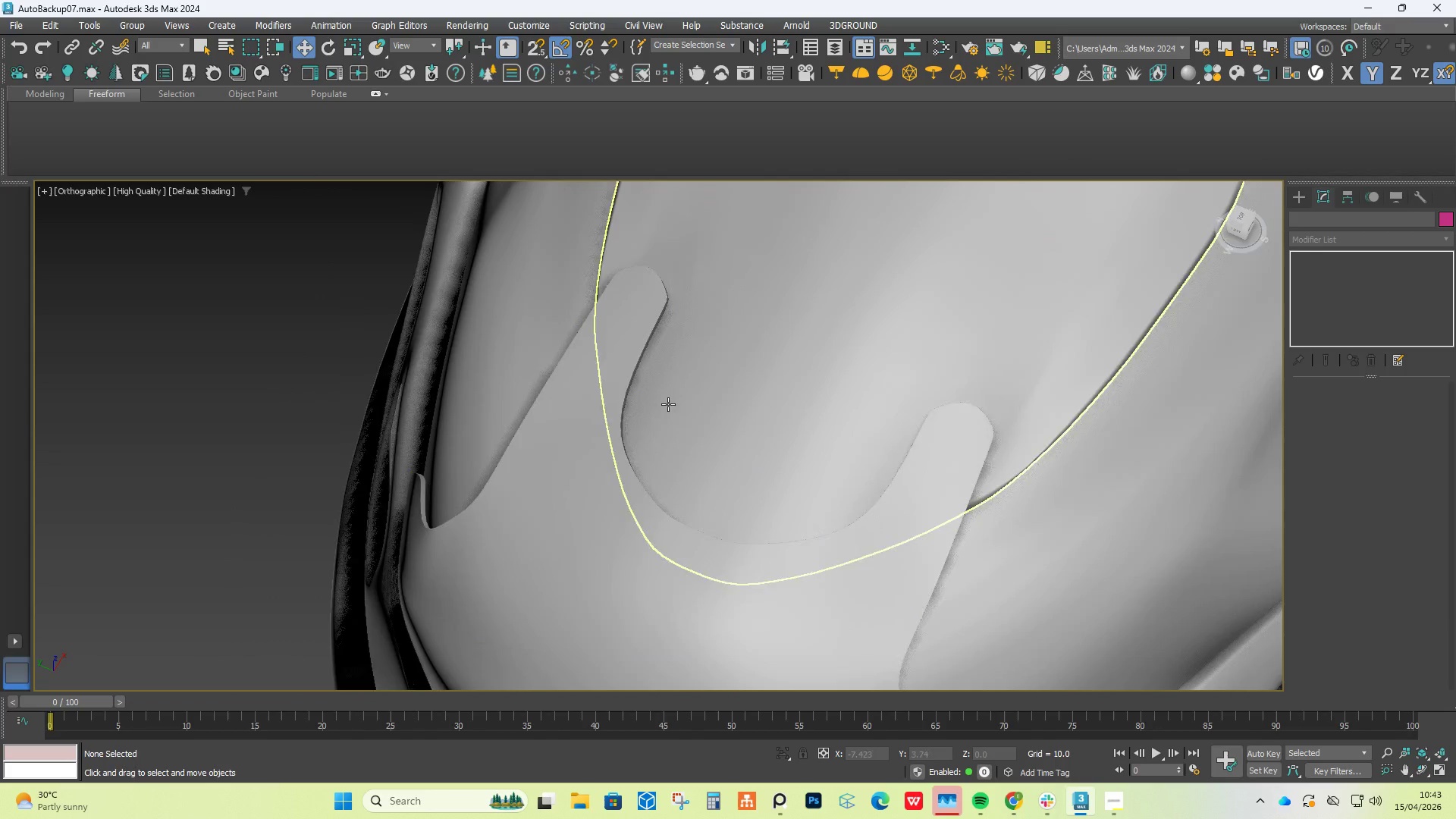 
hold_key(key=AltLeft, duration=0.55)
 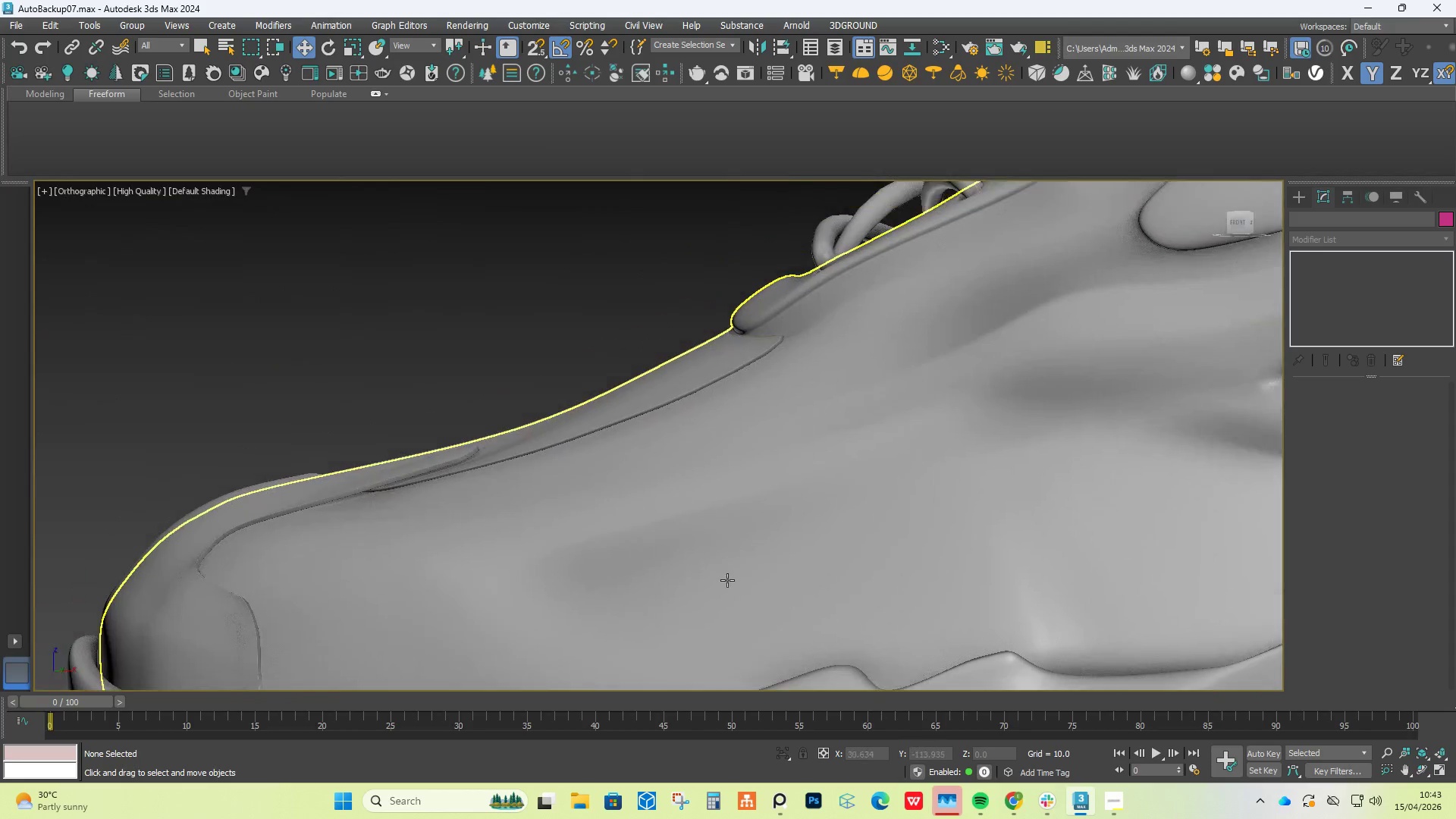 
scroll: coordinate [732, 720], scroll_direction: down, amount: 2.0
 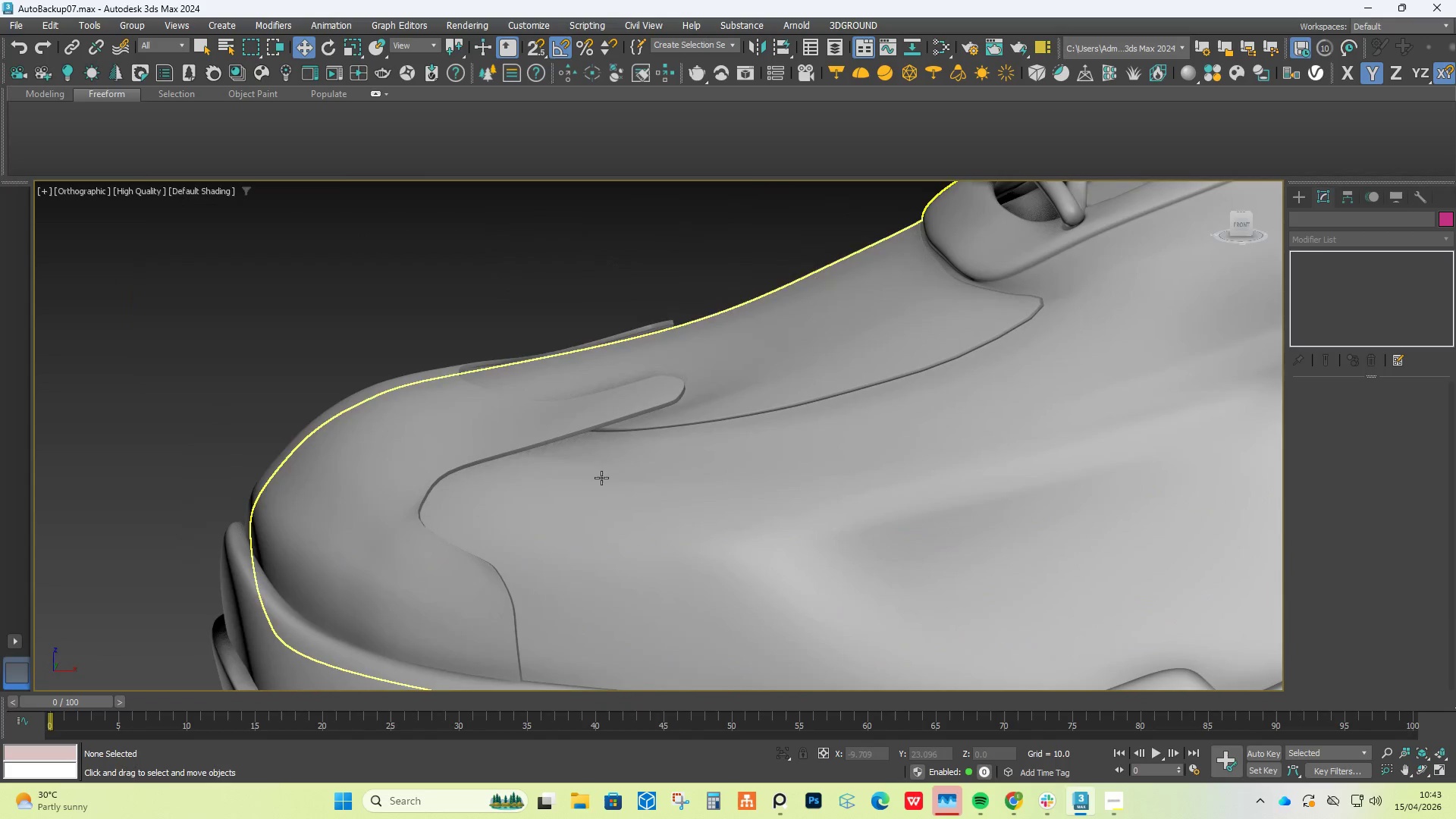 
scroll: coordinate [419, 494], scroll_direction: up, amount: 3.0
 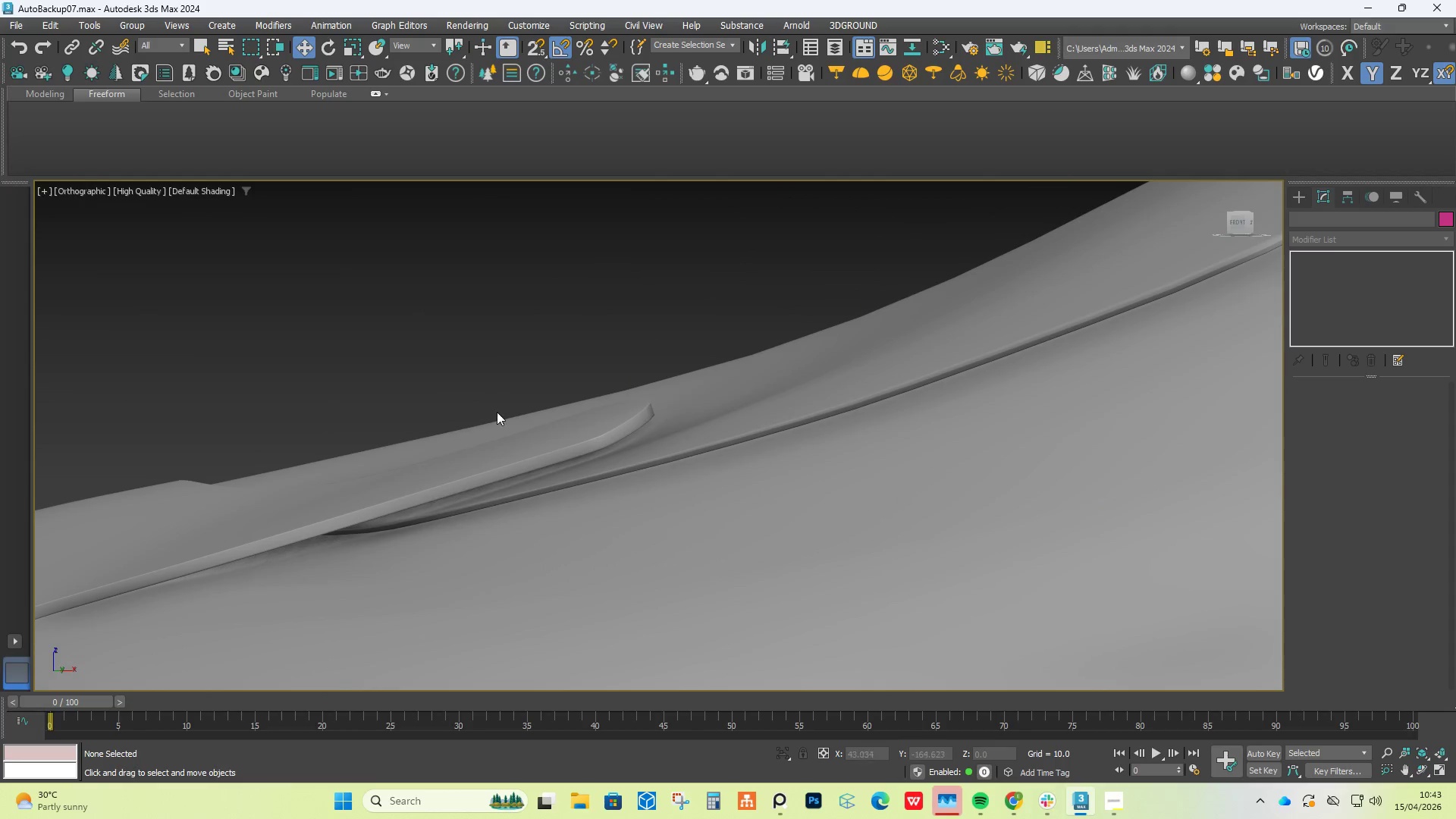 
left_click([516, 437])
 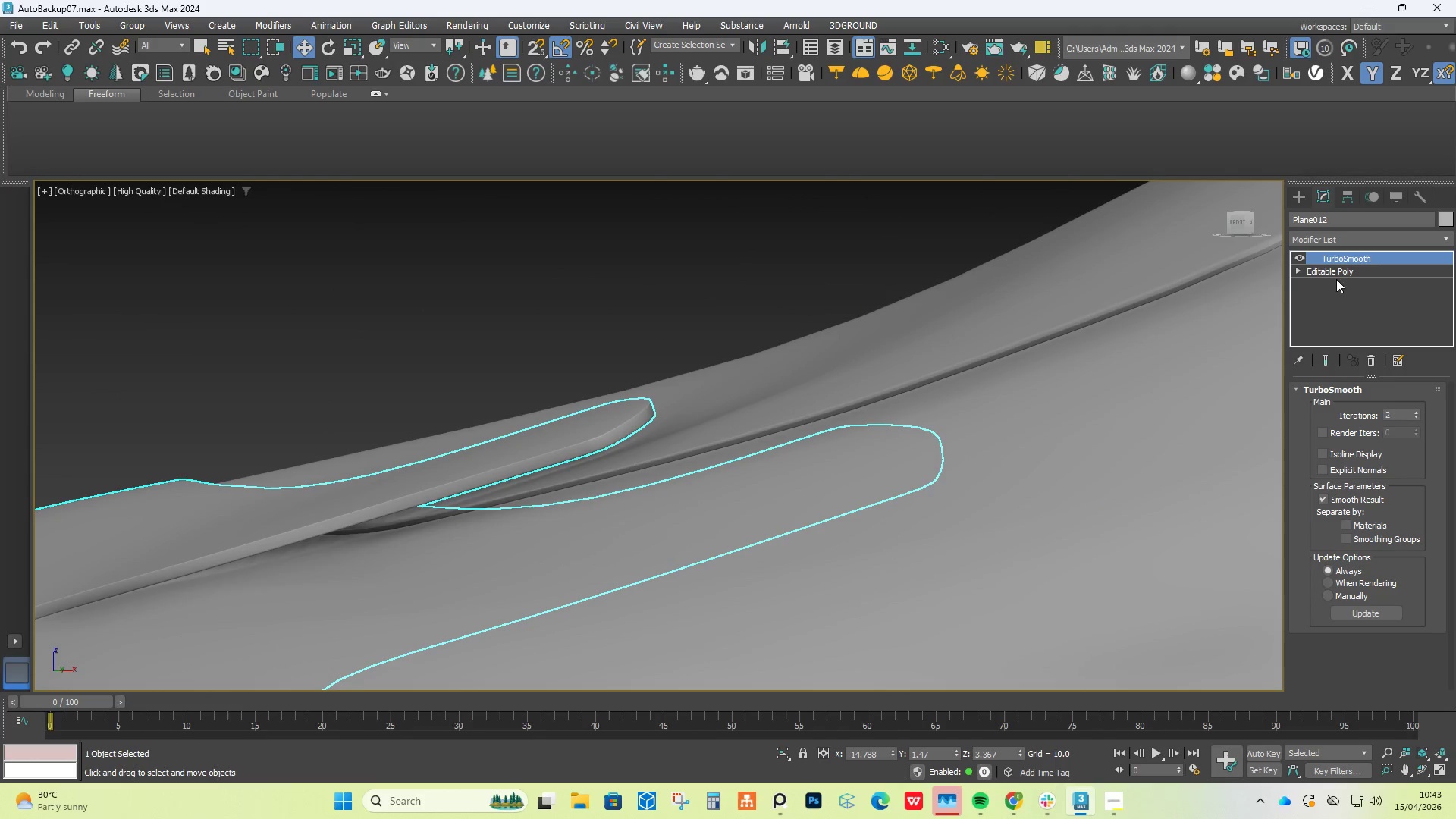 
scroll: coordinate [817, 427], scroll_direction: down, amount: 5.0
 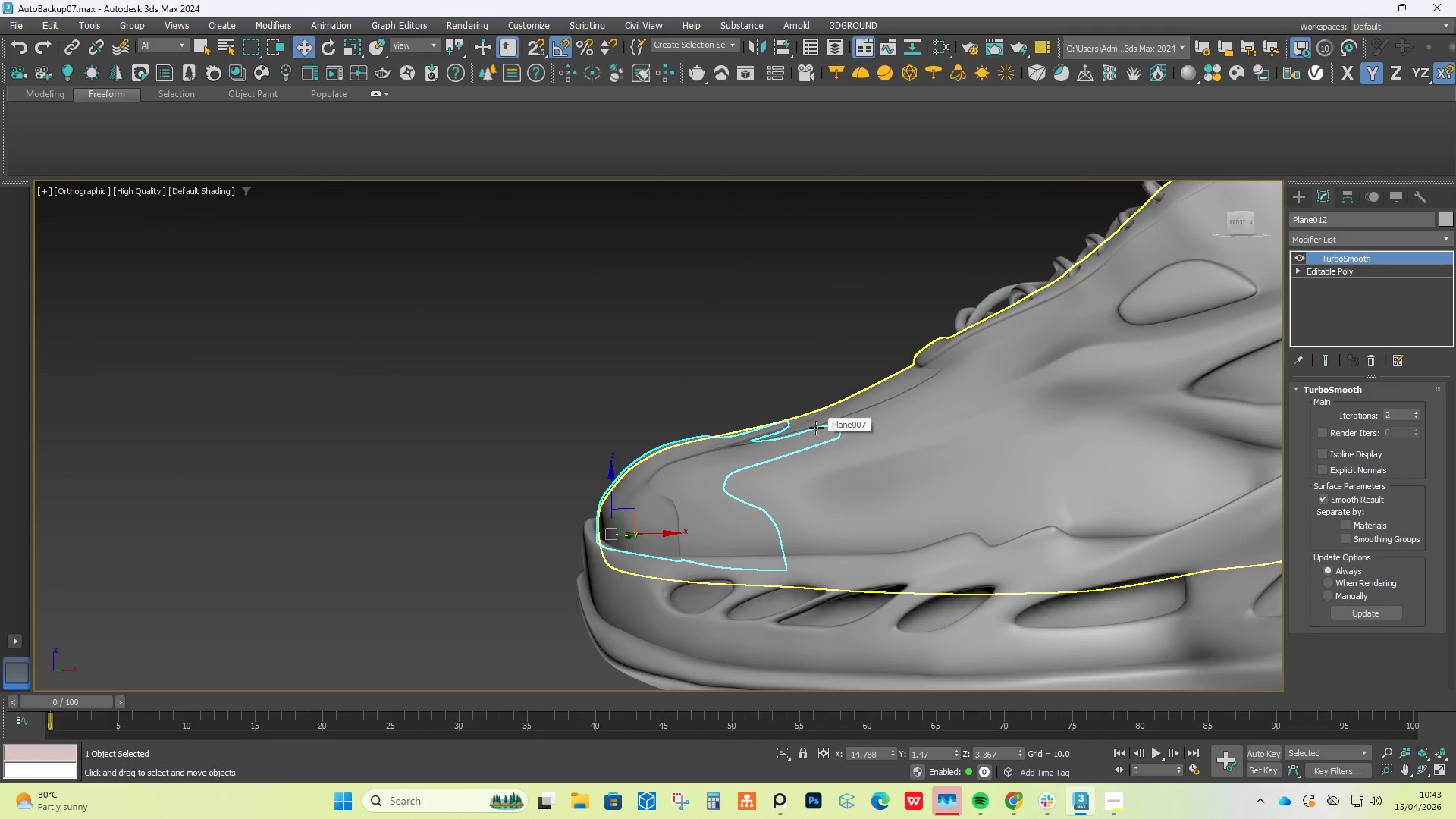 
hold_key(key=AltLeft, duration=0.72)
 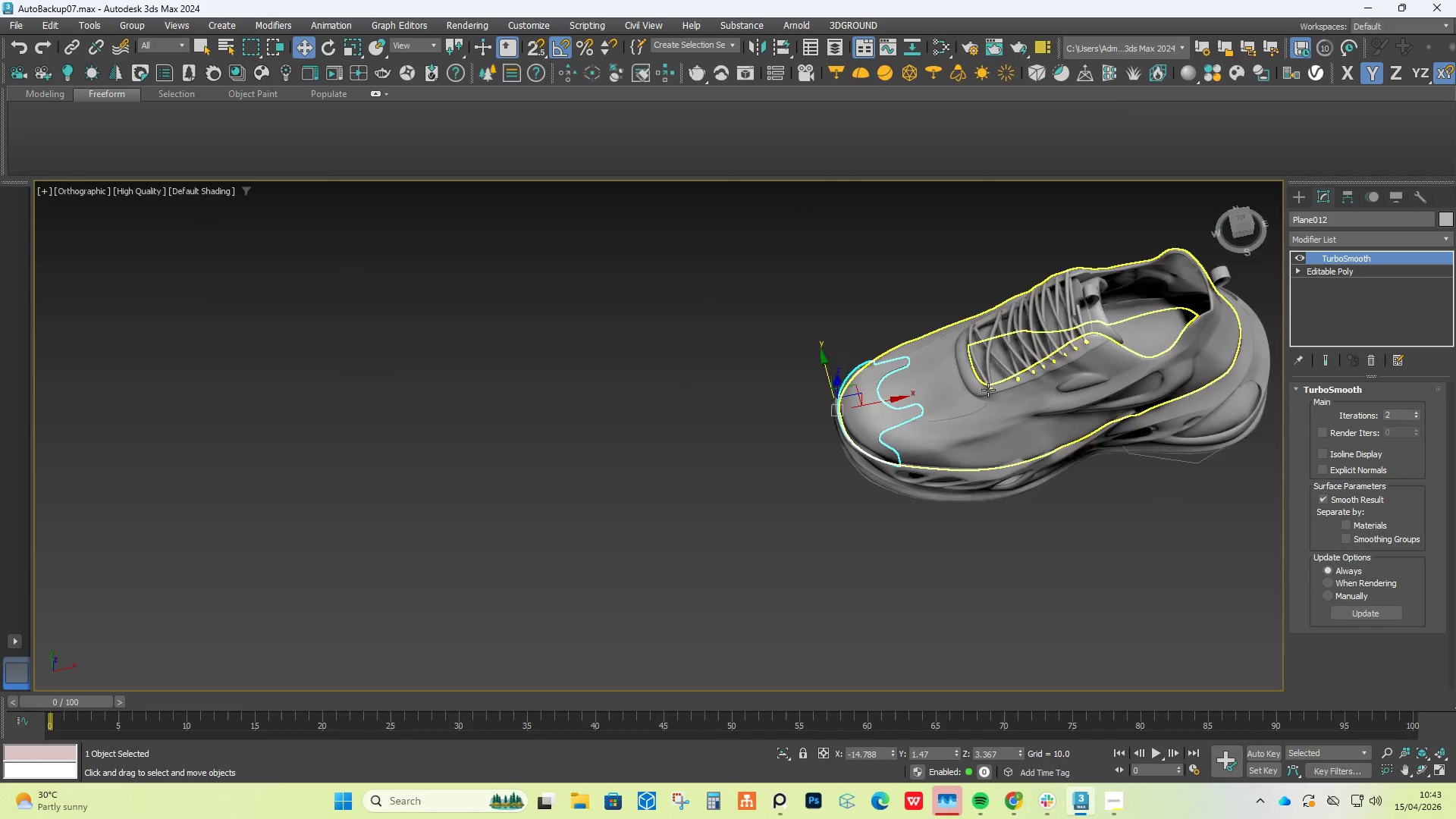 
scroll: coordinate [971, 360], scroll_direction: down, amount: 3.0
 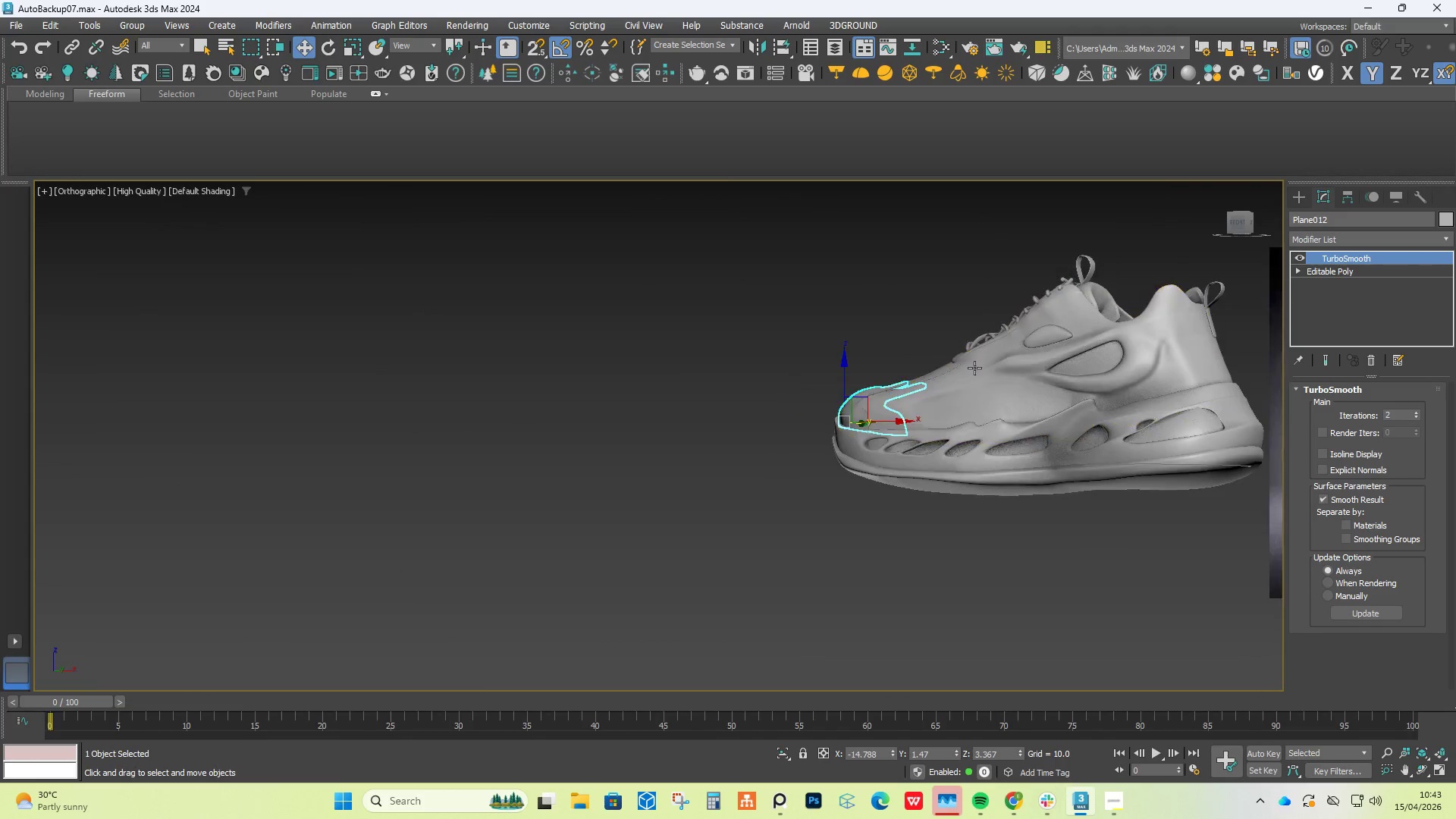 
scroll: coordinate [971, 346], scroll_direction: up, amount: 3.0
 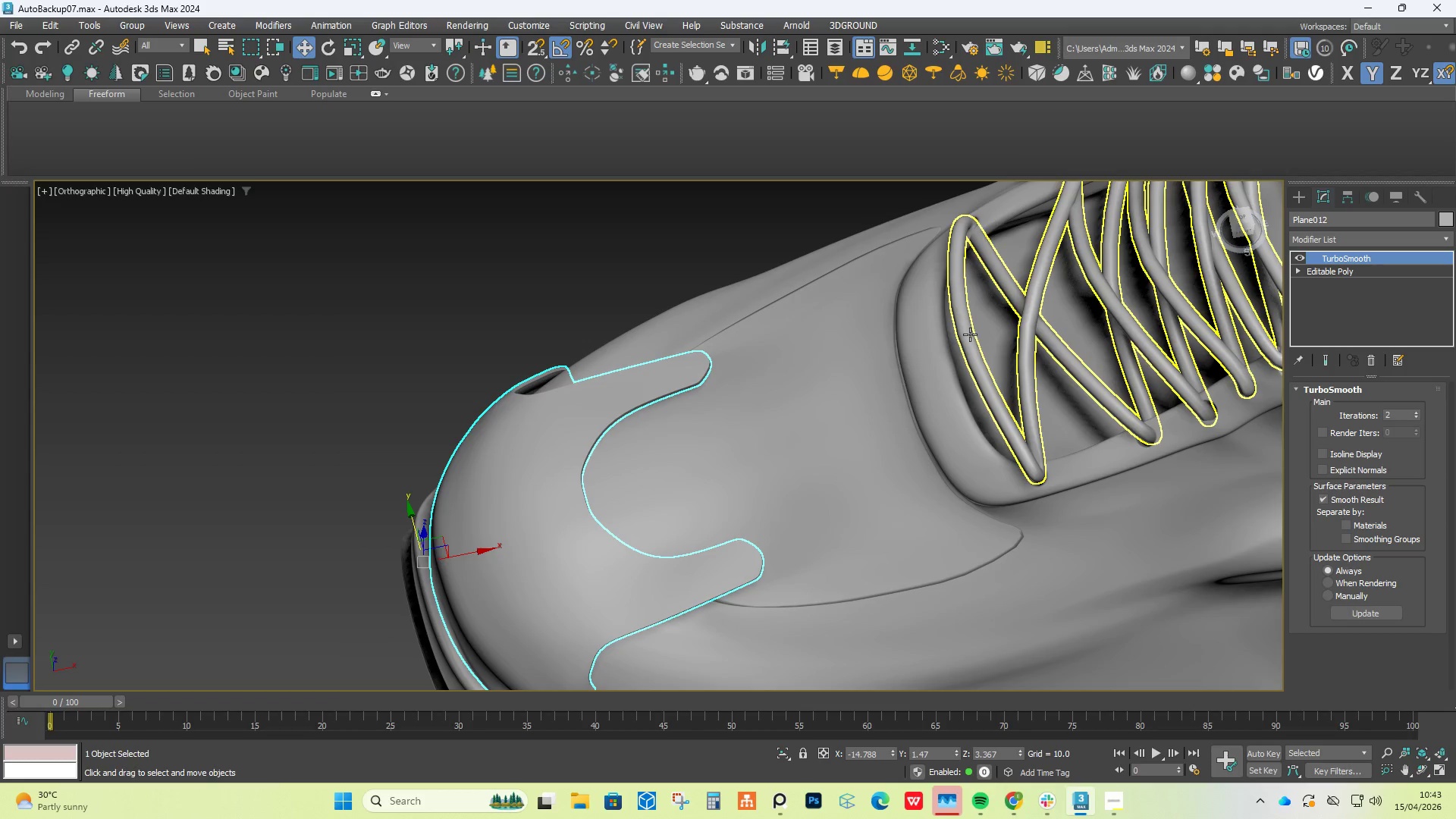 
hold_key(key=AltLeft, duration=1.34)
 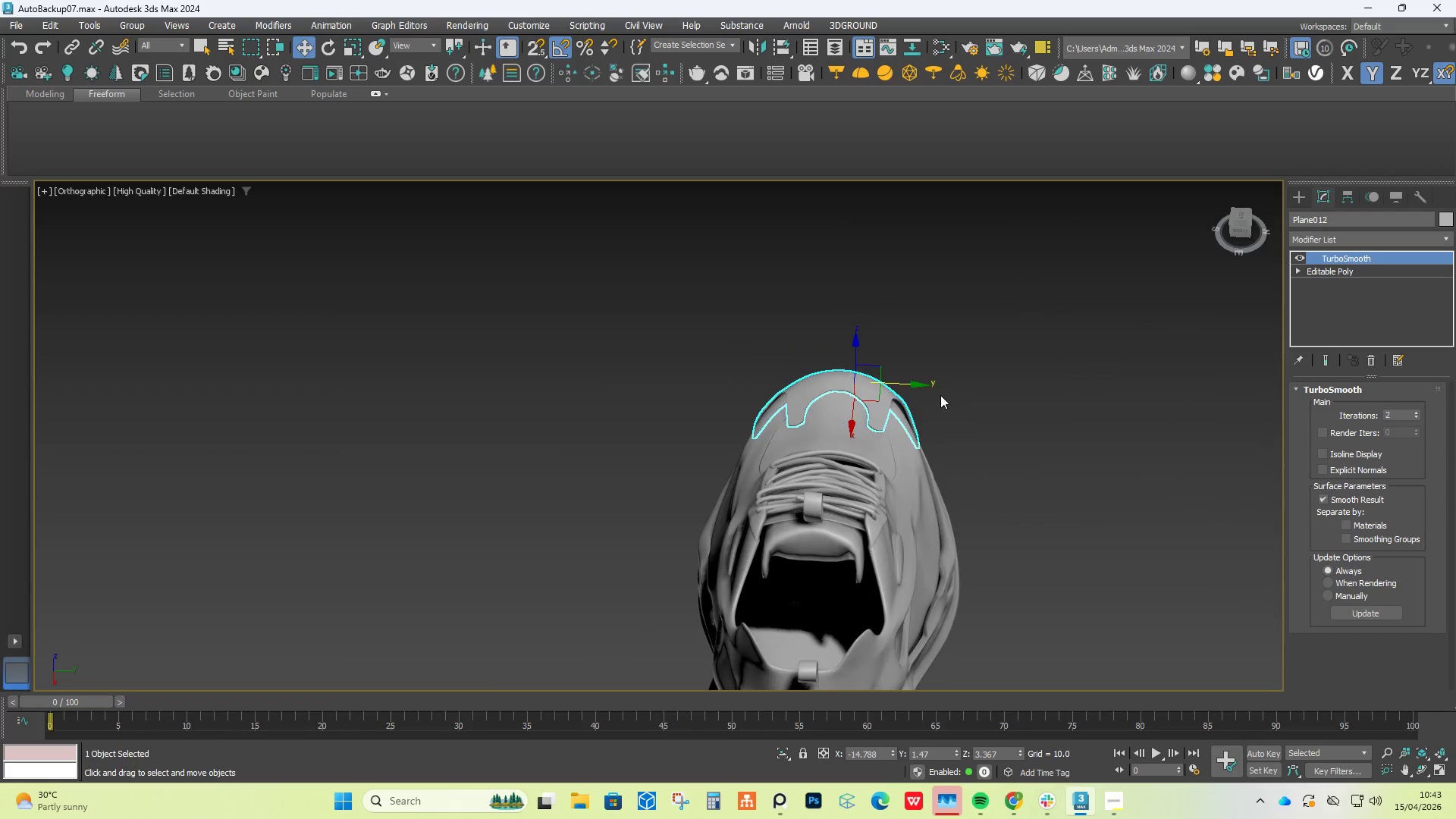 
scroll: coordinate [970, 334], scroll_direction: down, amount: 3.0
 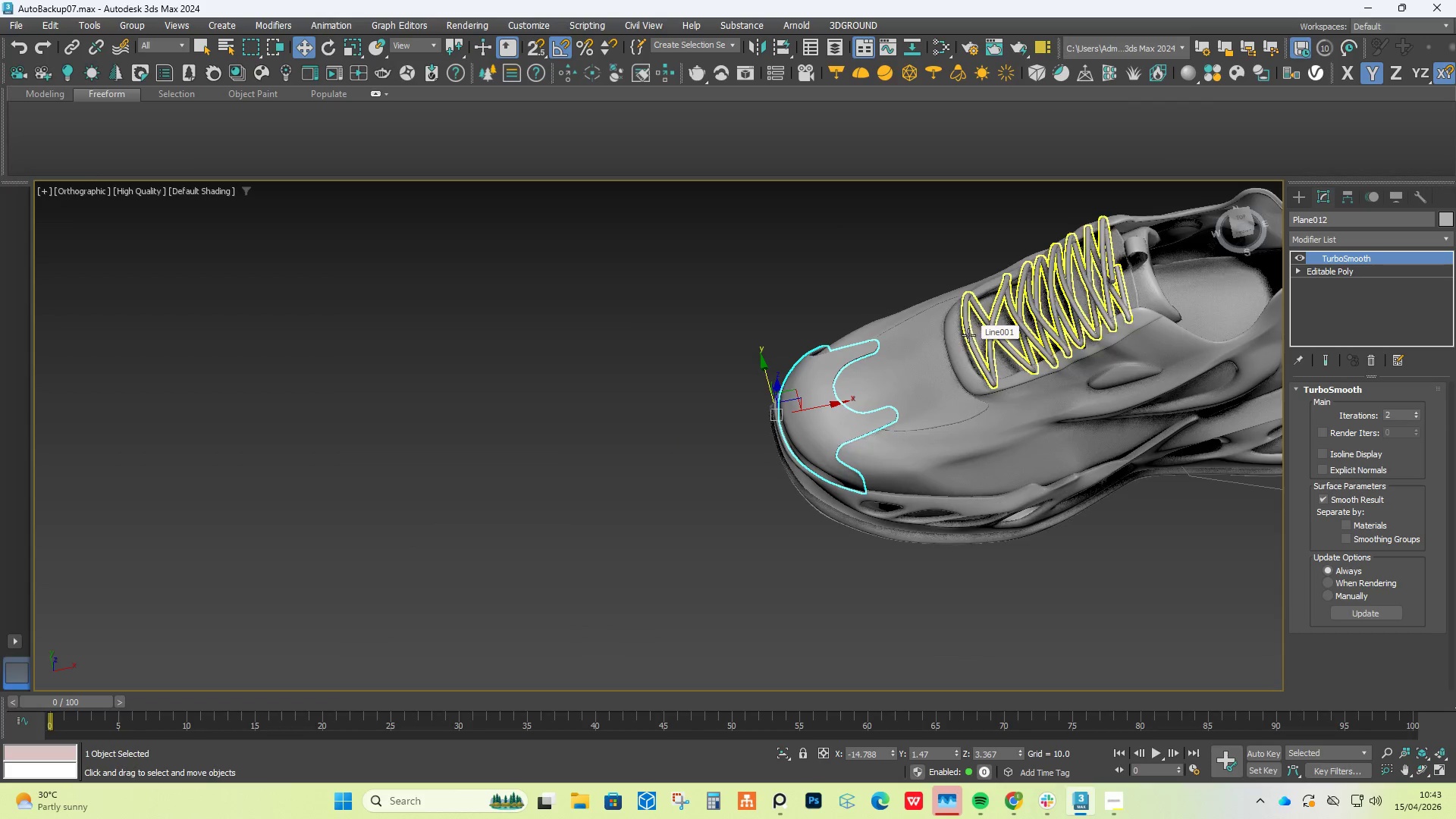 
scroll: coordinate [871, 399], scroll_direction: up, amount: 6.0
 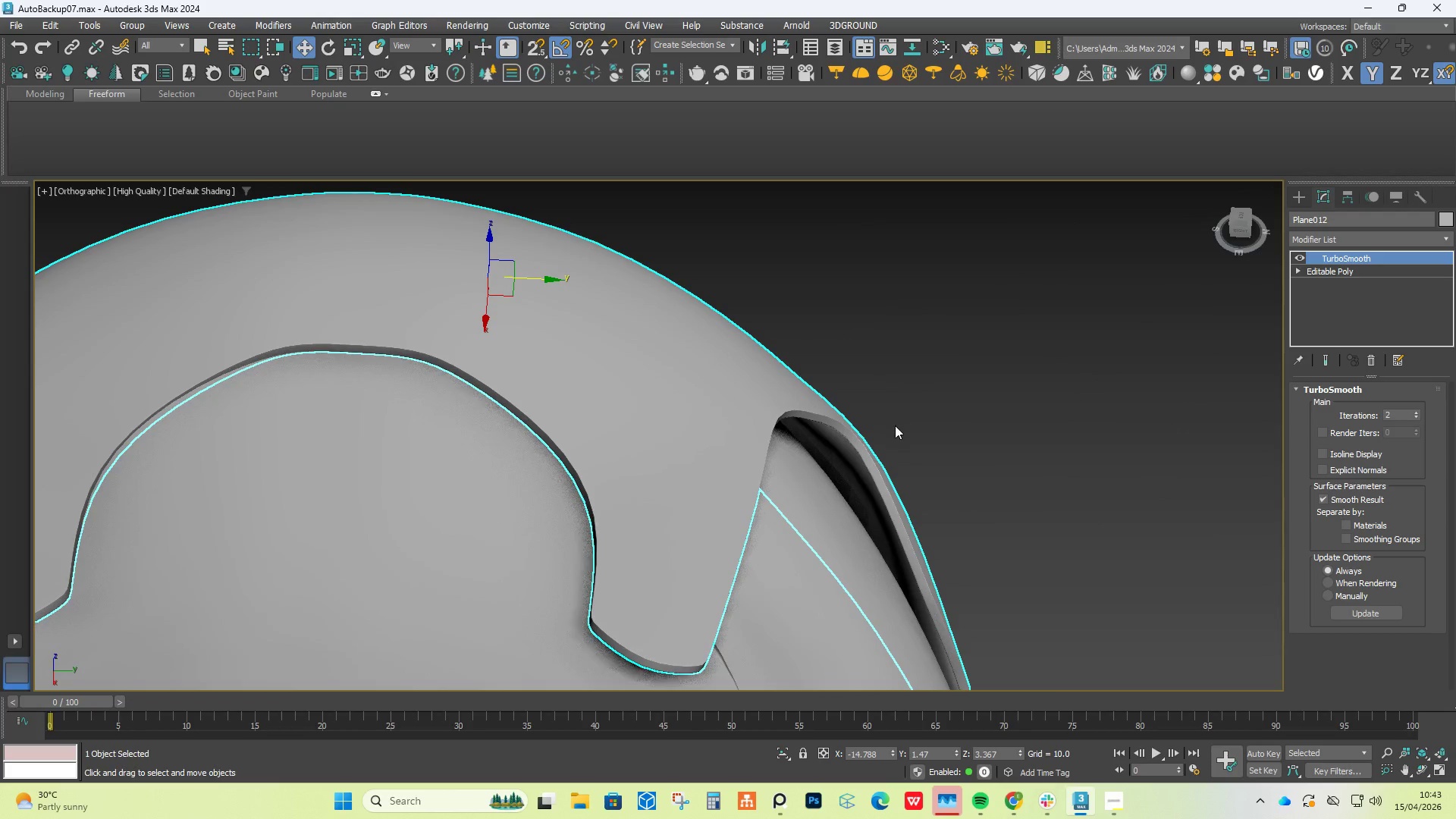 
scroll: coordinate [891, 436], scroll_direction: down, amount: 2.0
 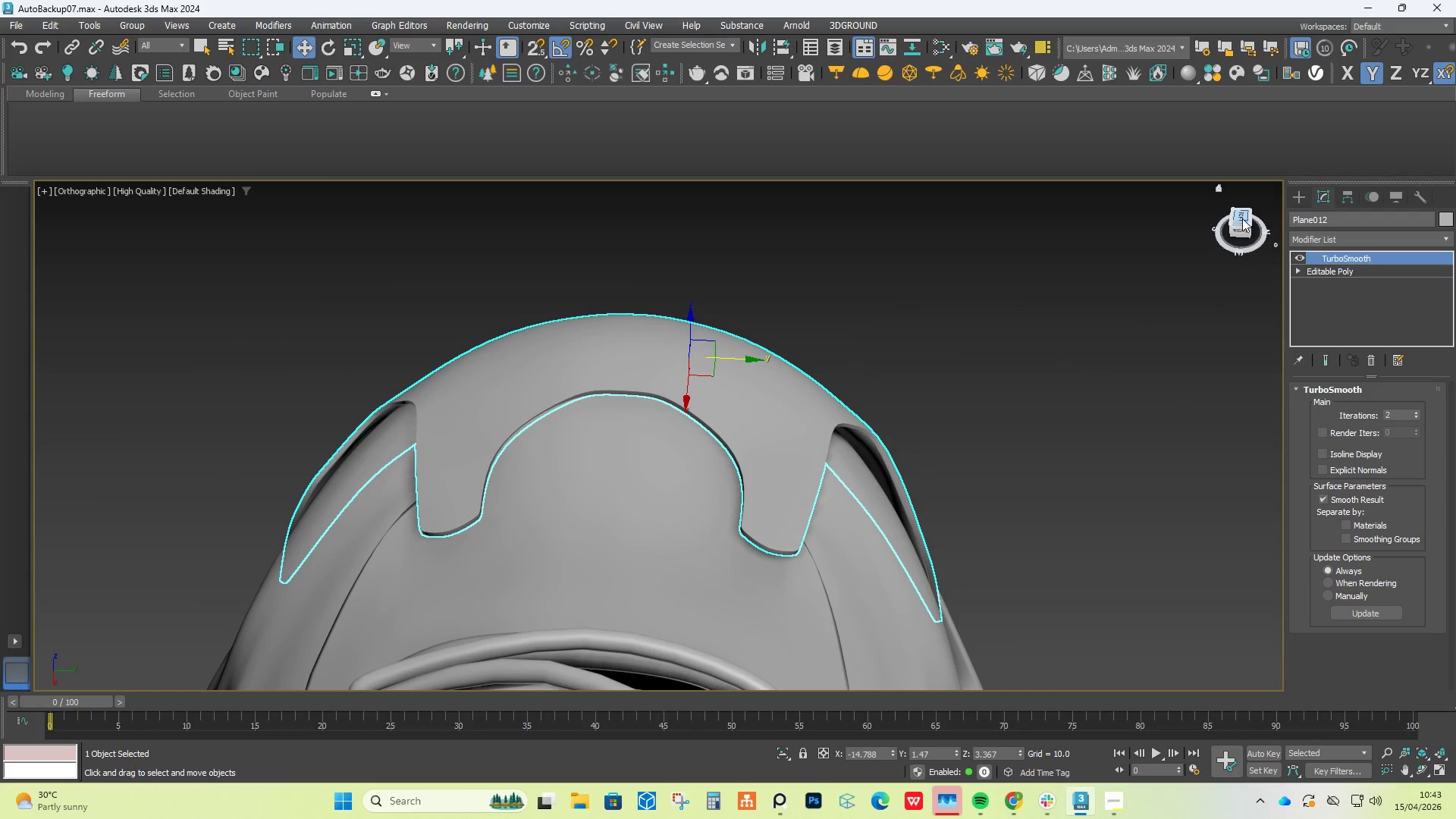 
left_click([1242, 216])
 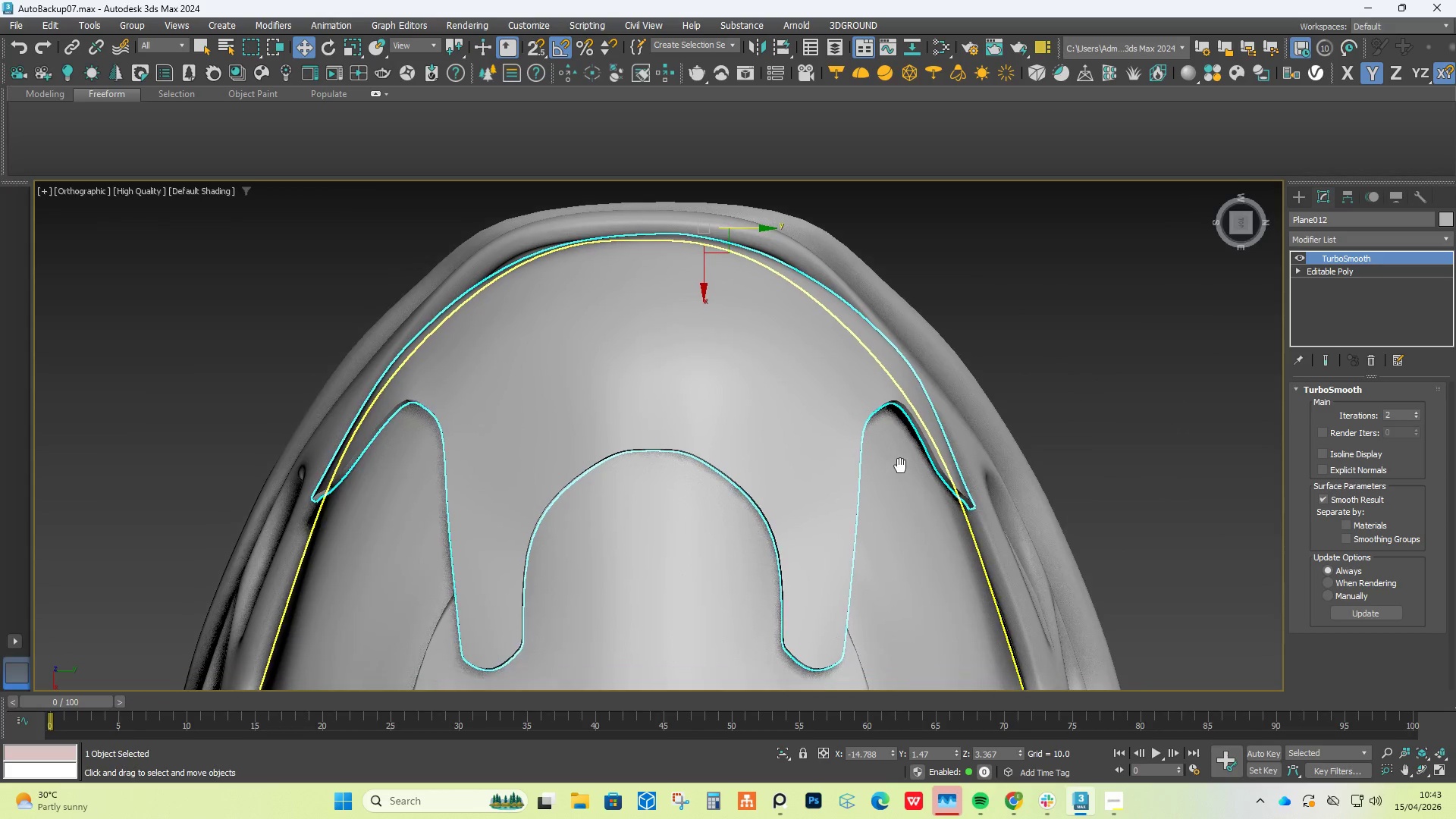 
scroll: coordinate [903, 424], scroll_direction: up, amount: 2.0
 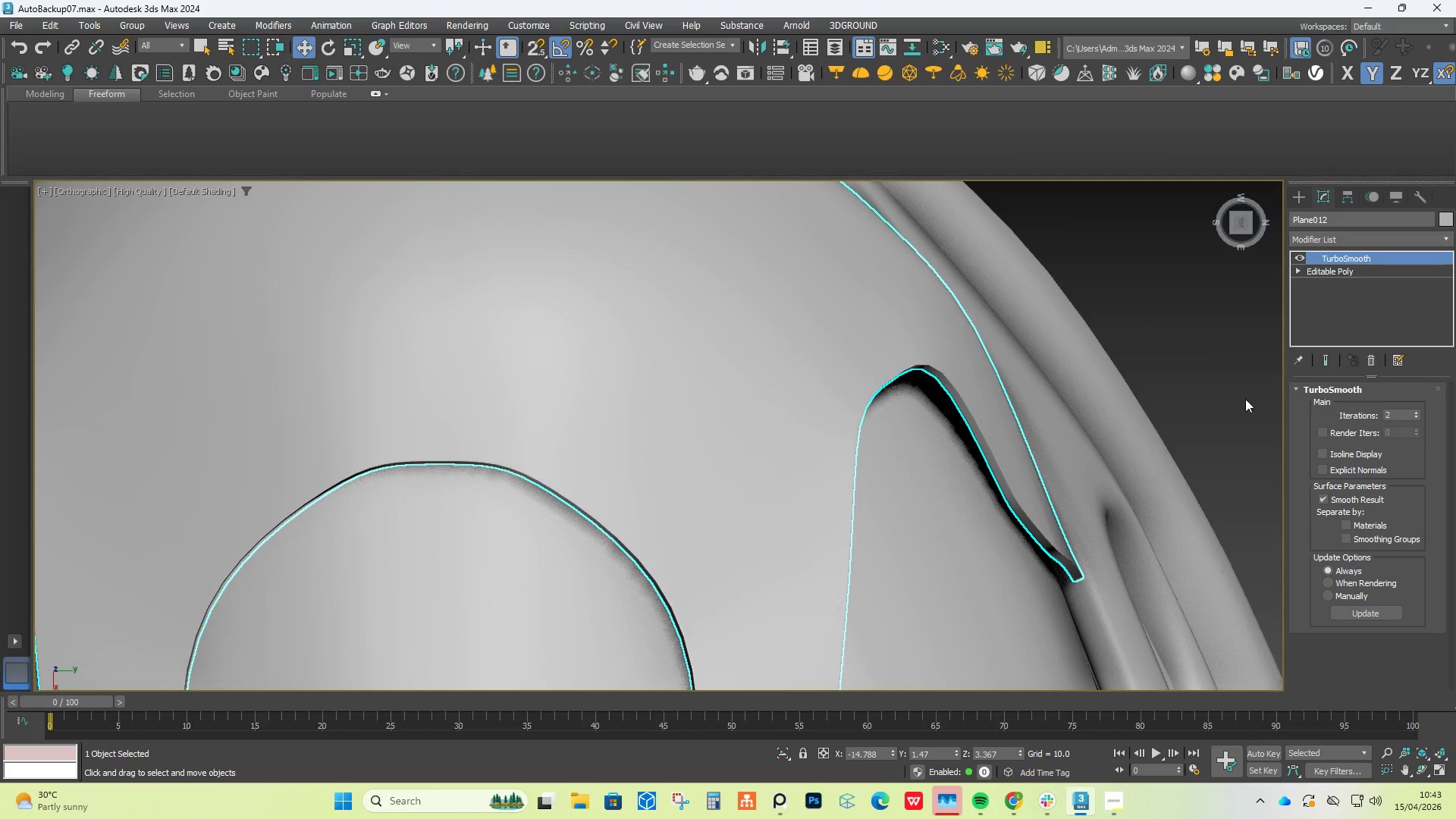 
scroll: coordinate [921, 402], scroll_direction: down, amount: 2.0
 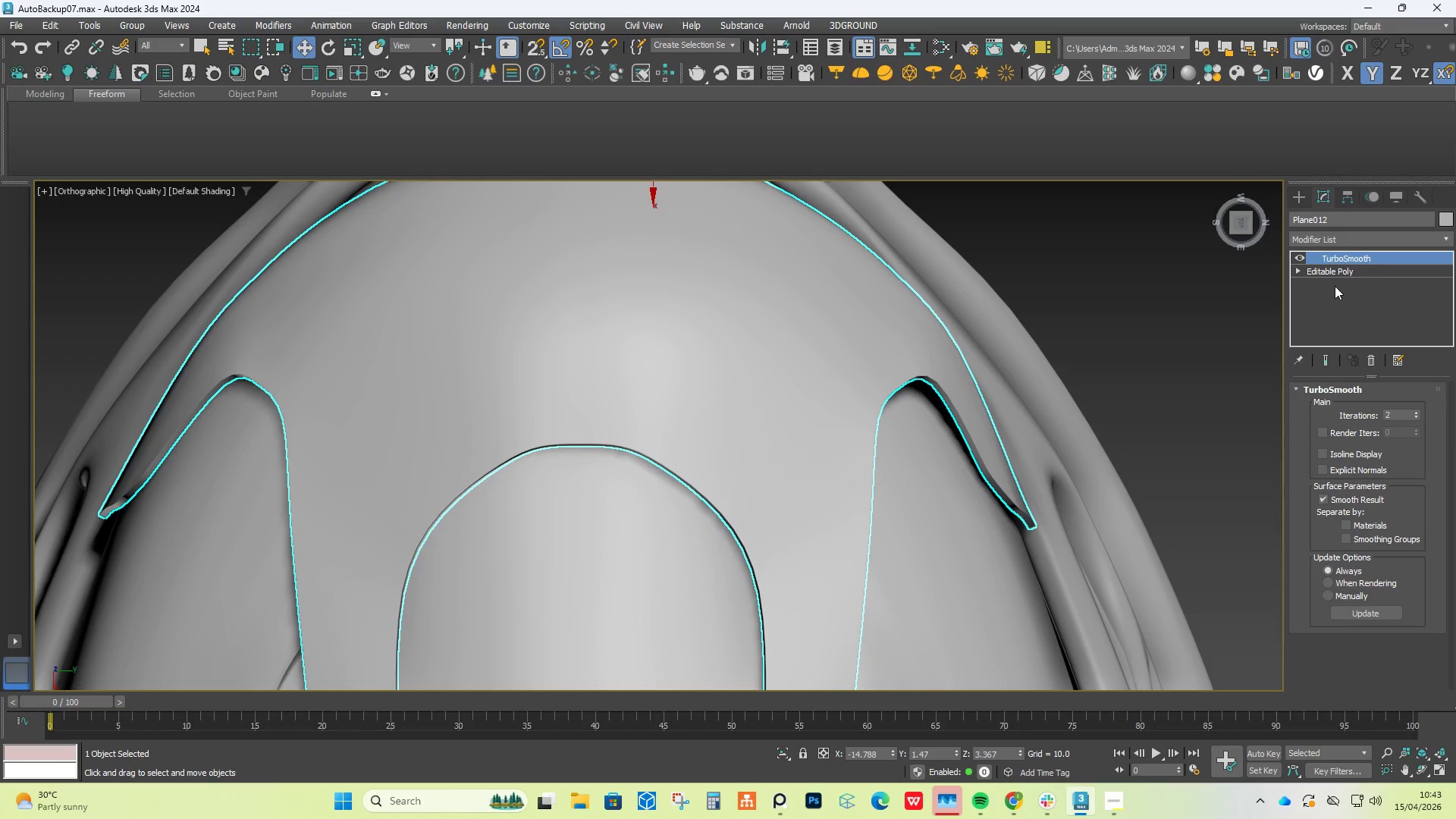 
double_click([1335, 272])
 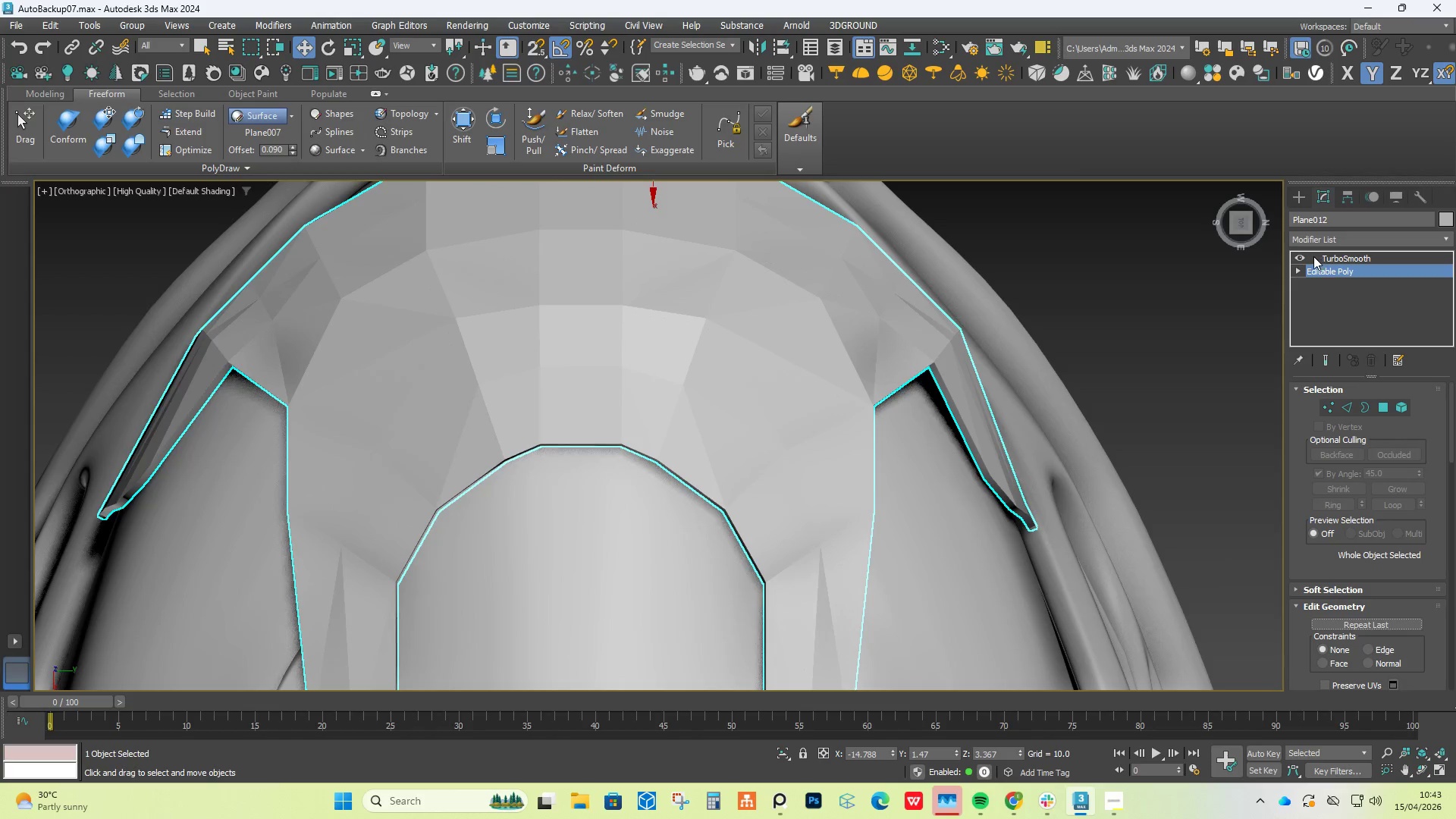 
left_click([1304, 257])
 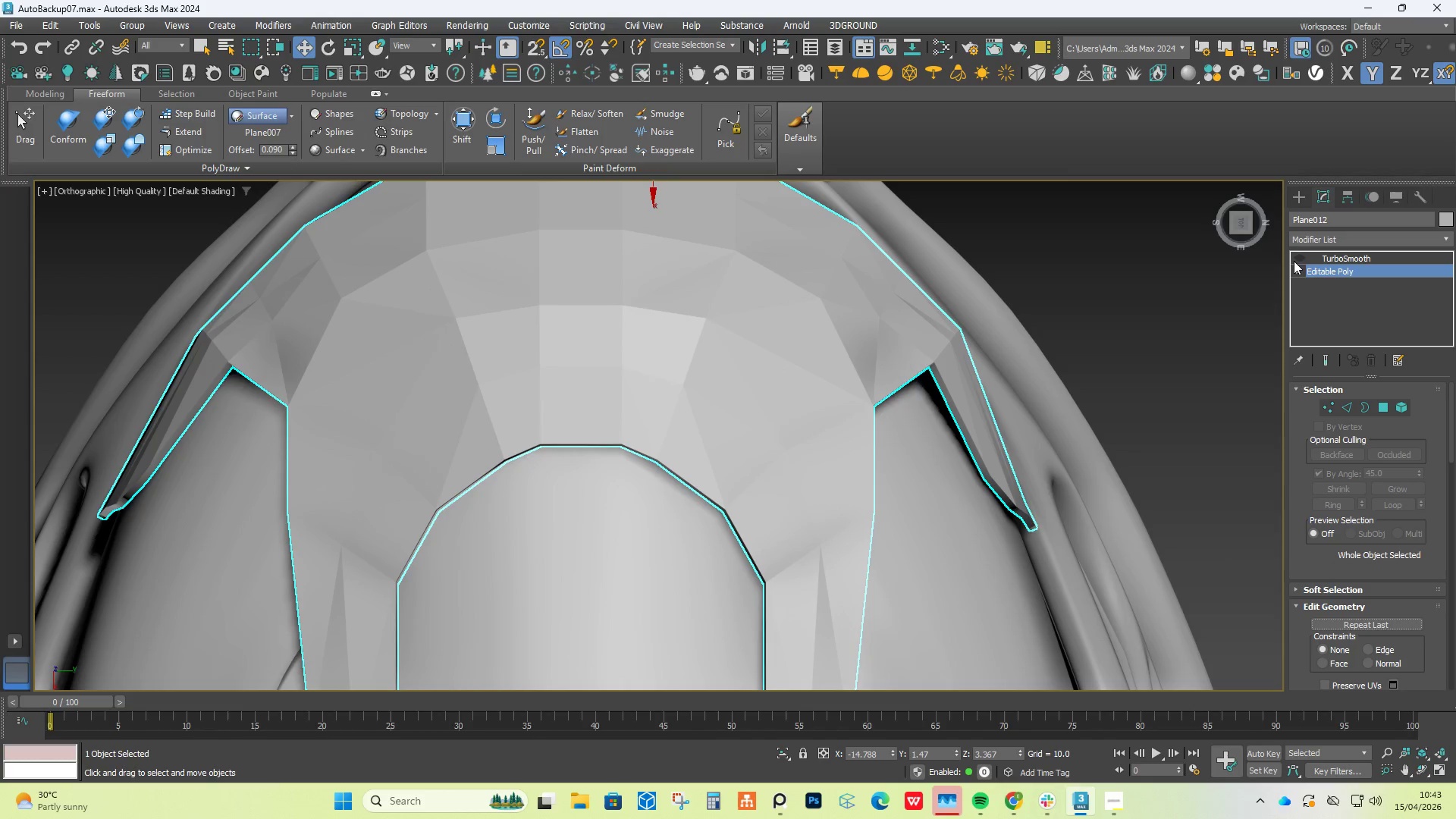 
left_click([1294, 256])
 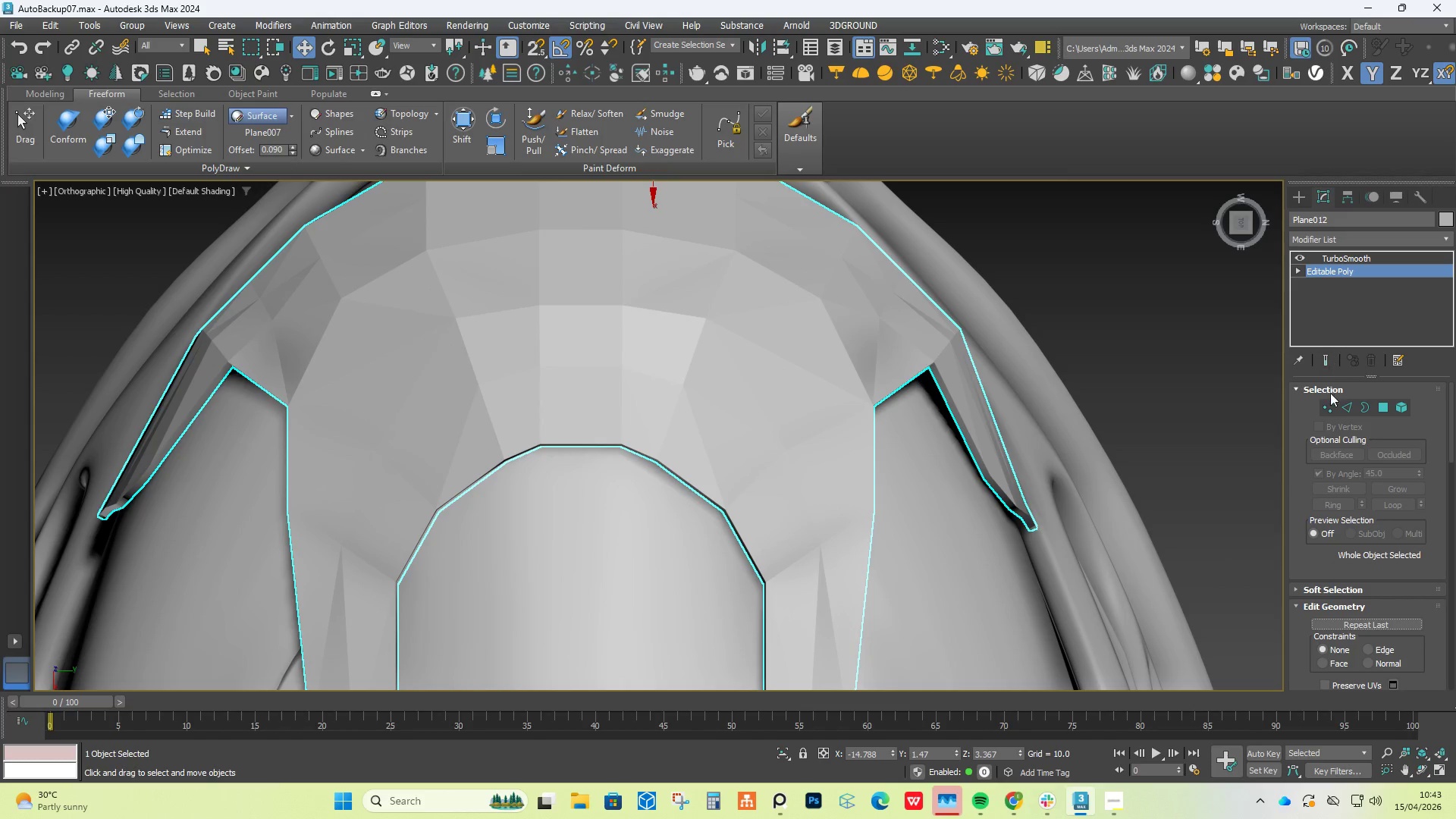 
left_click([1330, 410])
 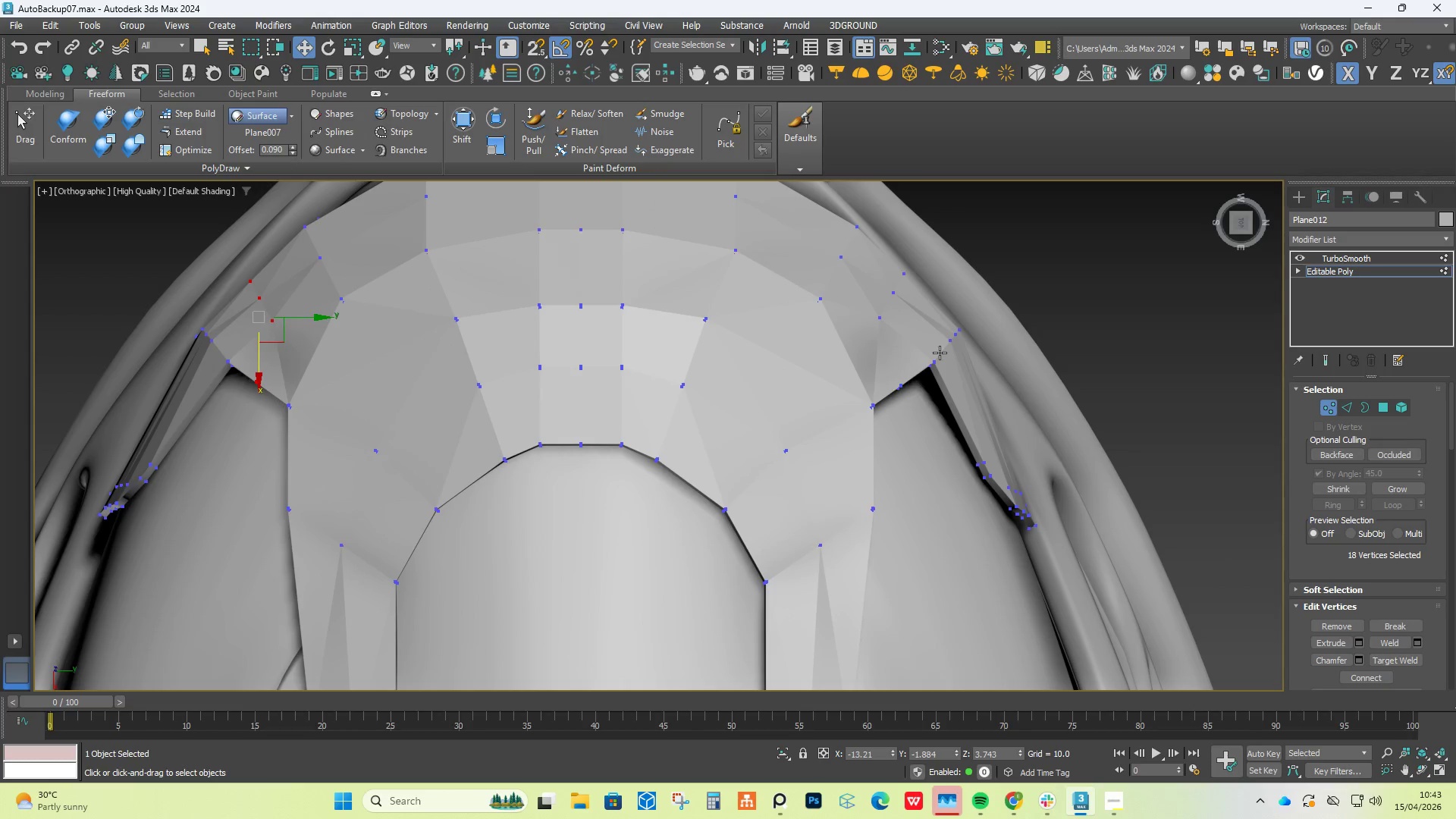 
scroll: coordinate [916, 362], scroll_direction: up, amount: 2.0
 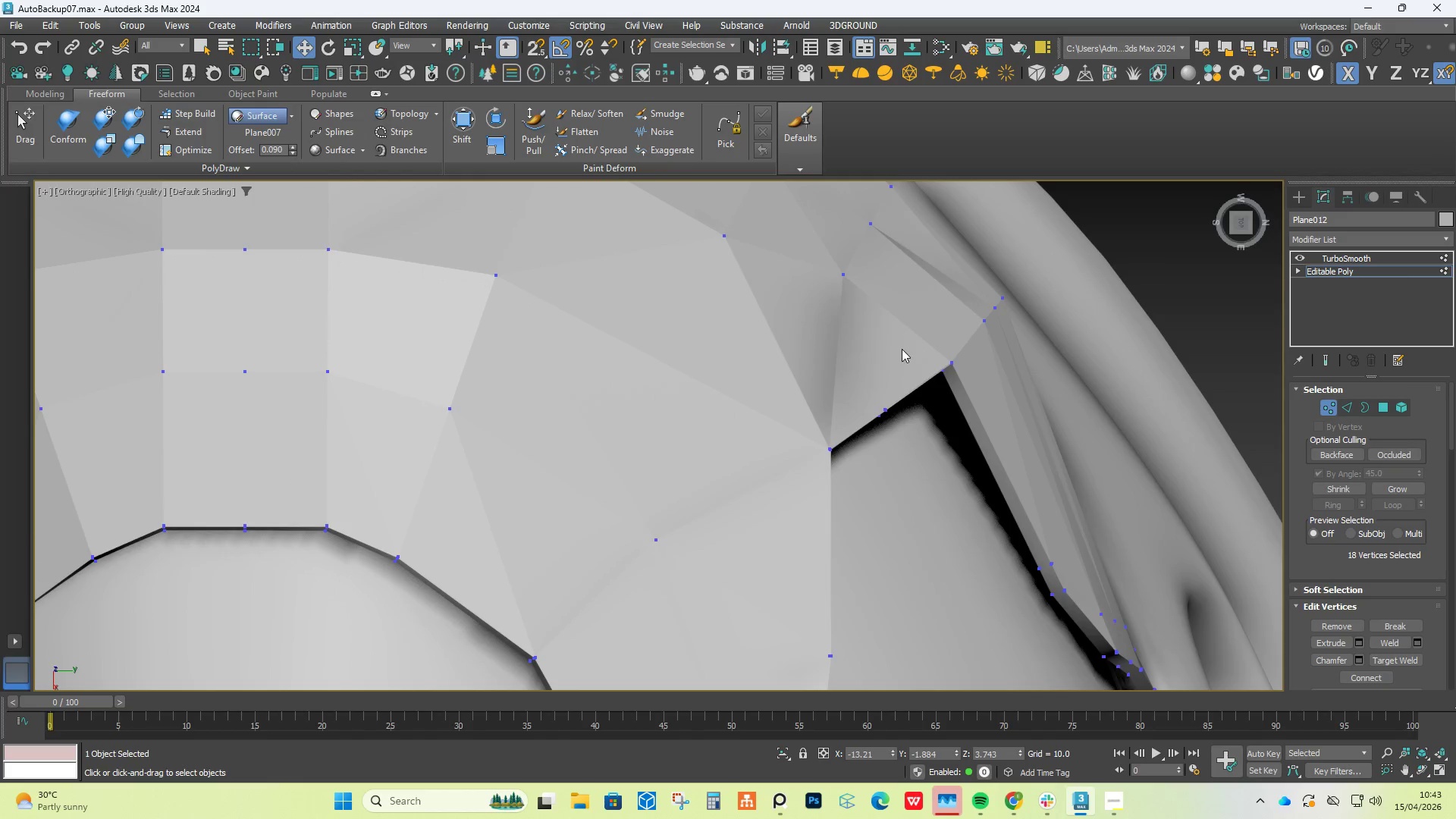 
left_click_drag(start_coordinate=[902, 349], to_coordinate=[977, 443])
 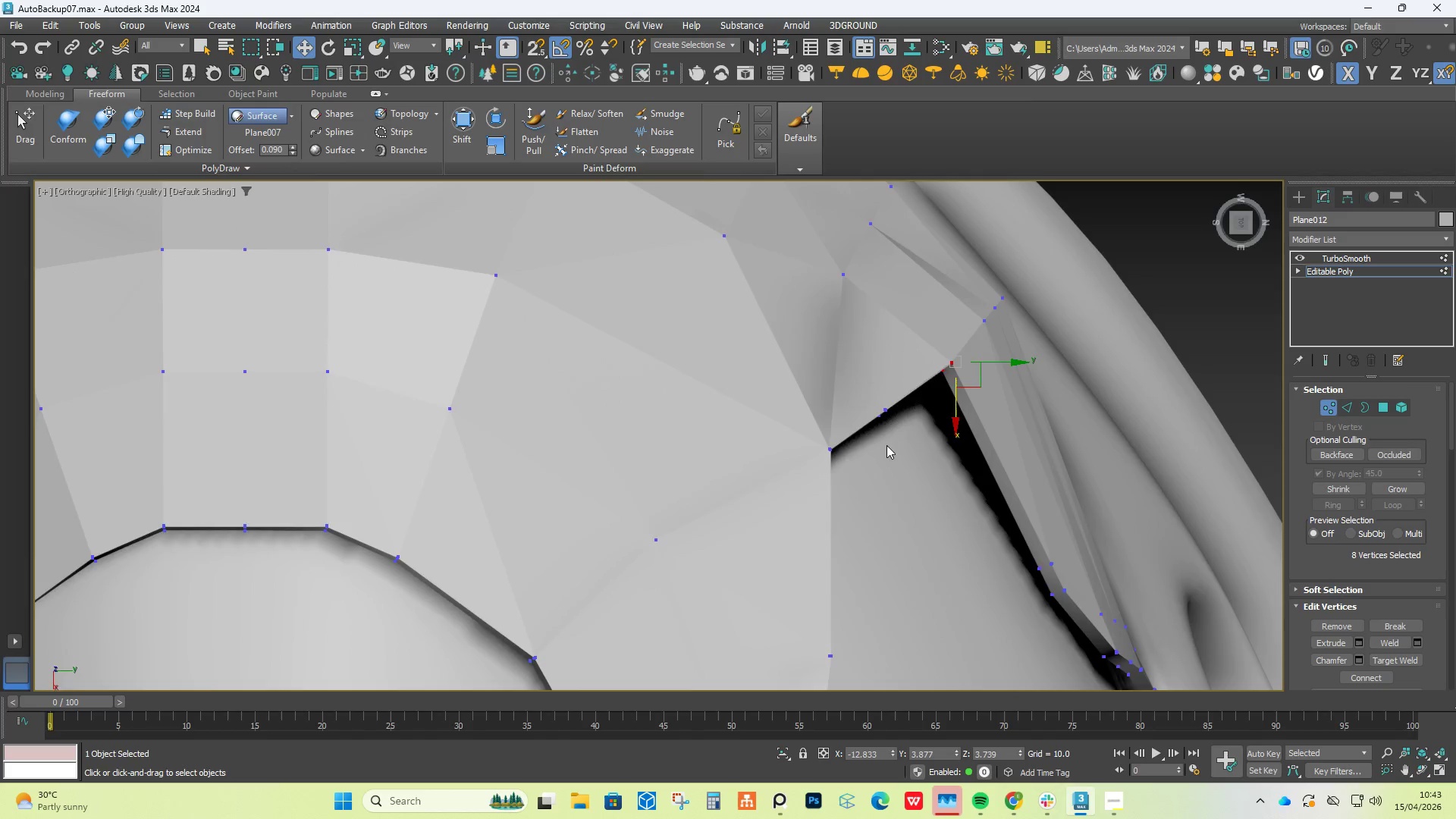 
scroll: coordinate [883, 447], scroll_direction: down, amount: 2.0
 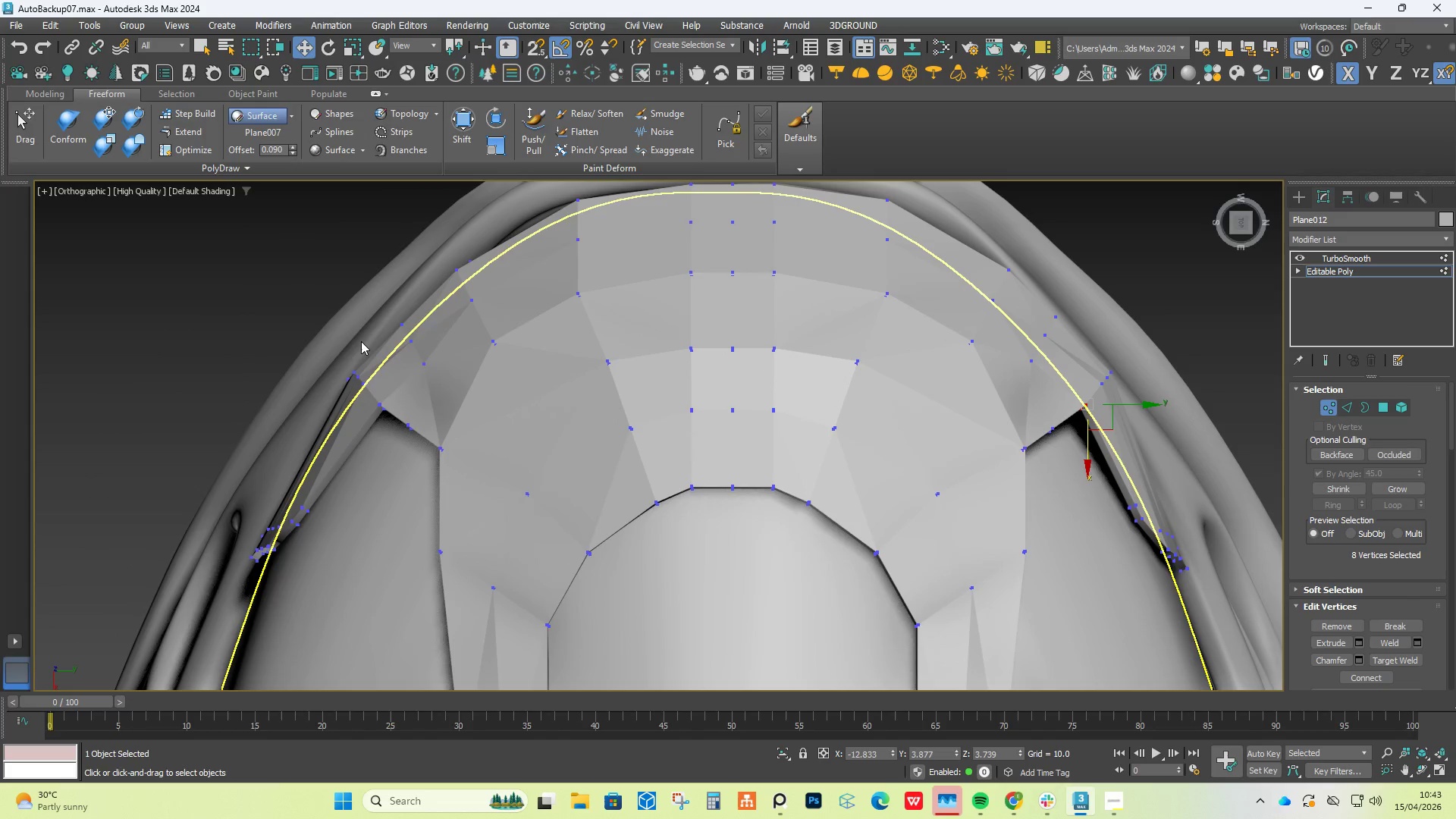 
hold_key(key=ControlLeft, duration=0.67)
 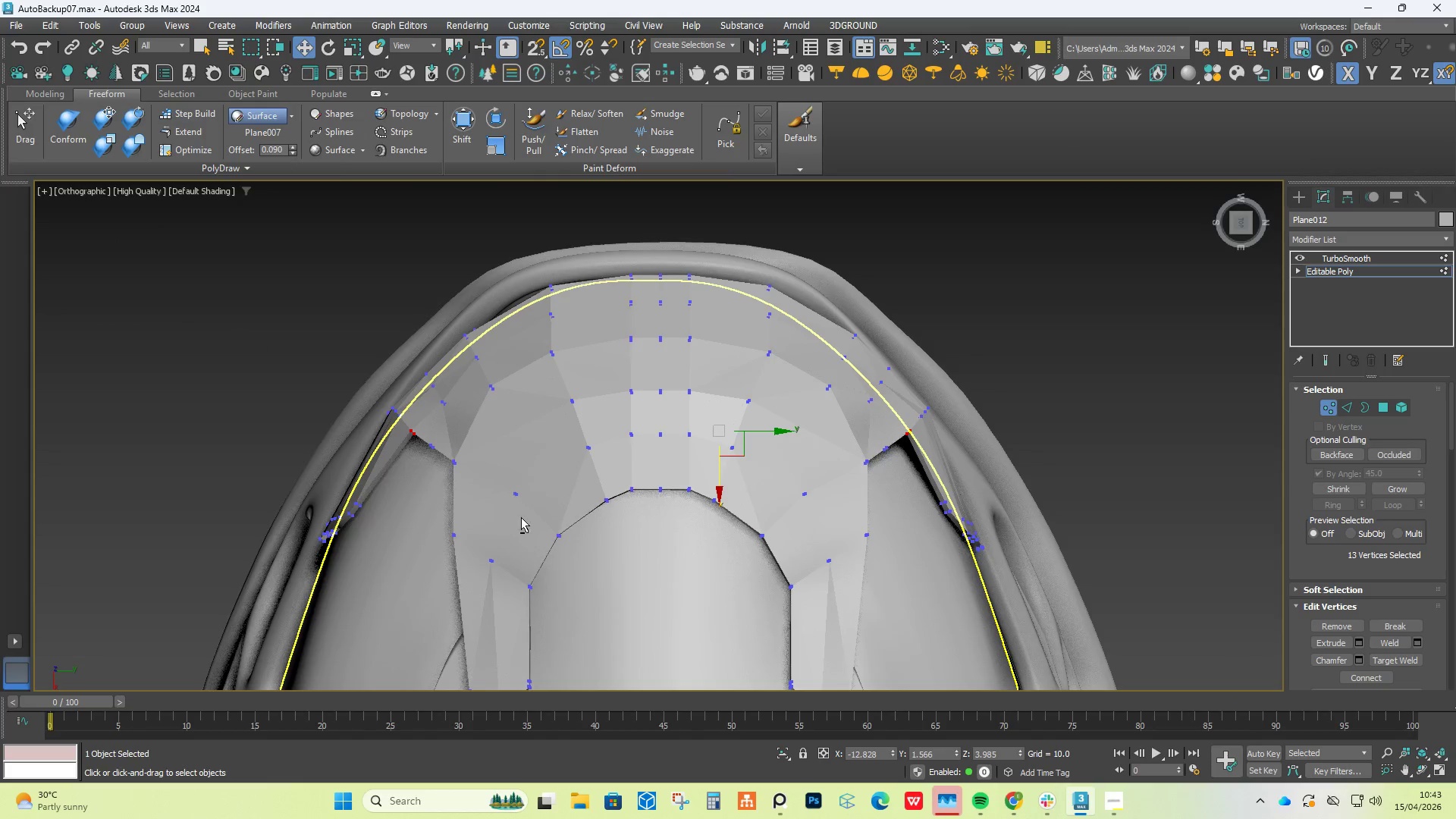 
scroll: coordinate [407, 419], scroll_direction: up, amount: 3.0
 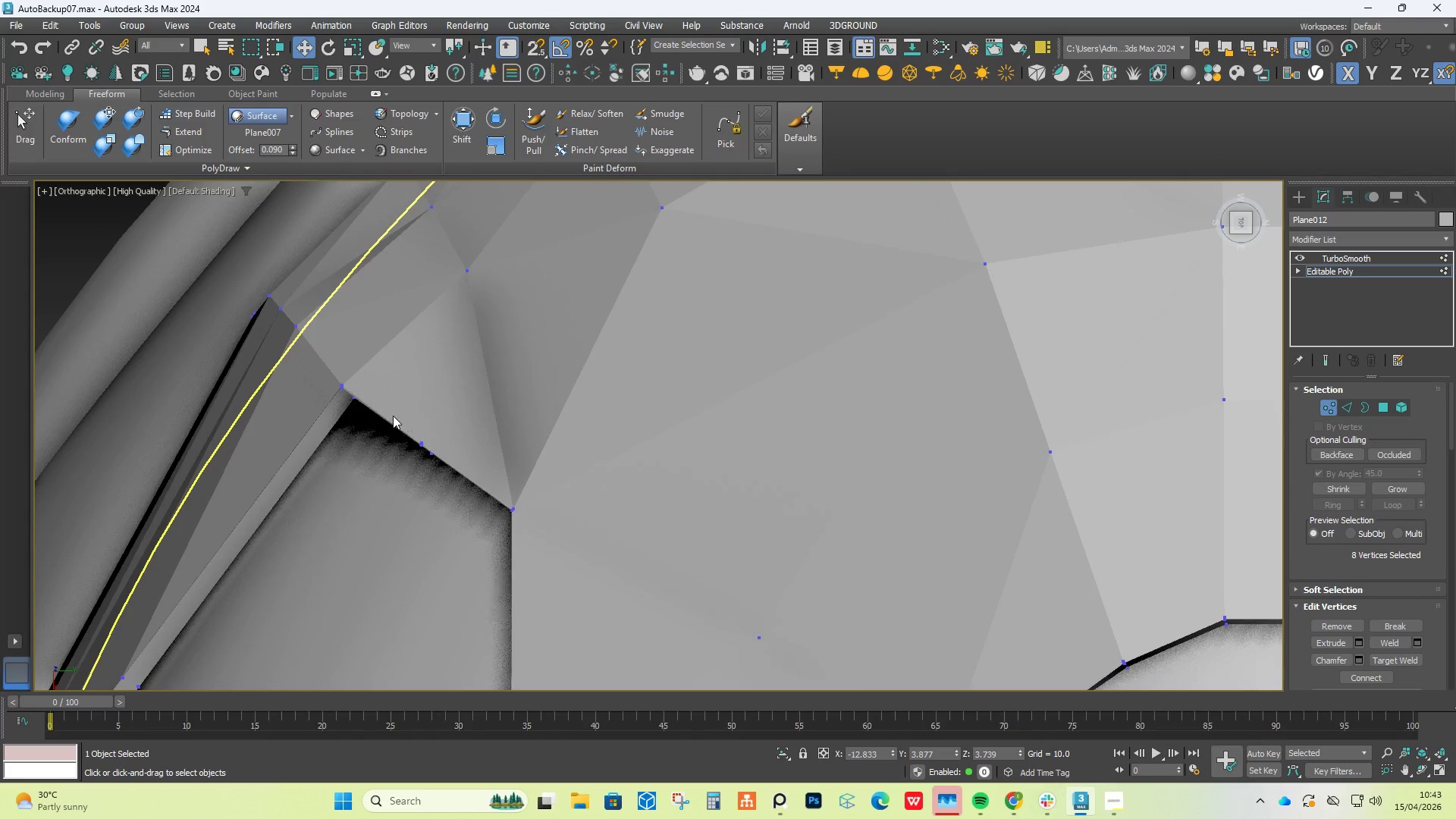 
left_click_drag(start_coordinate=[312, 376], to_coordinate=[378, 438])
 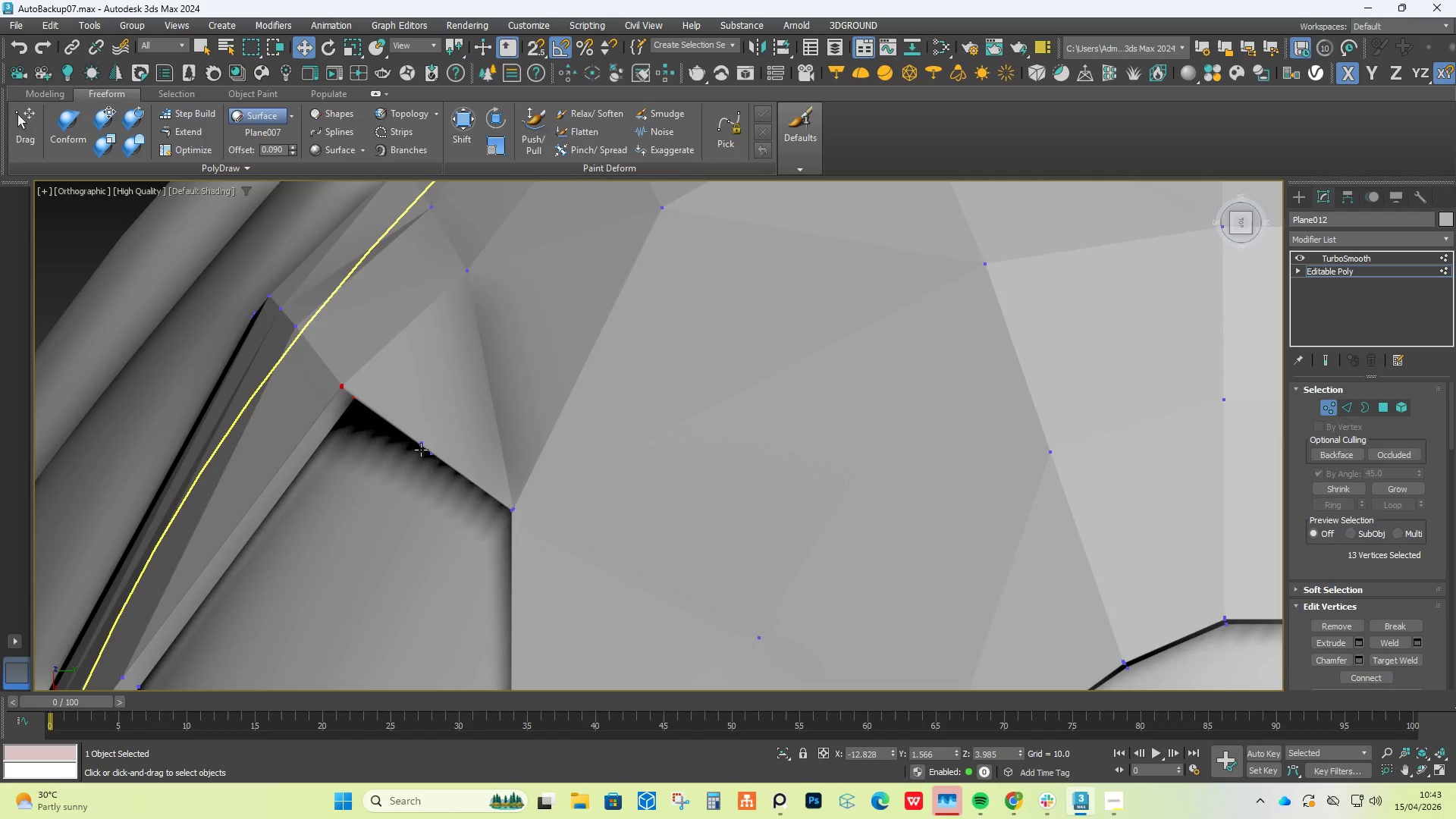 
hold_key(key=AltLeft, duration=0.97)
 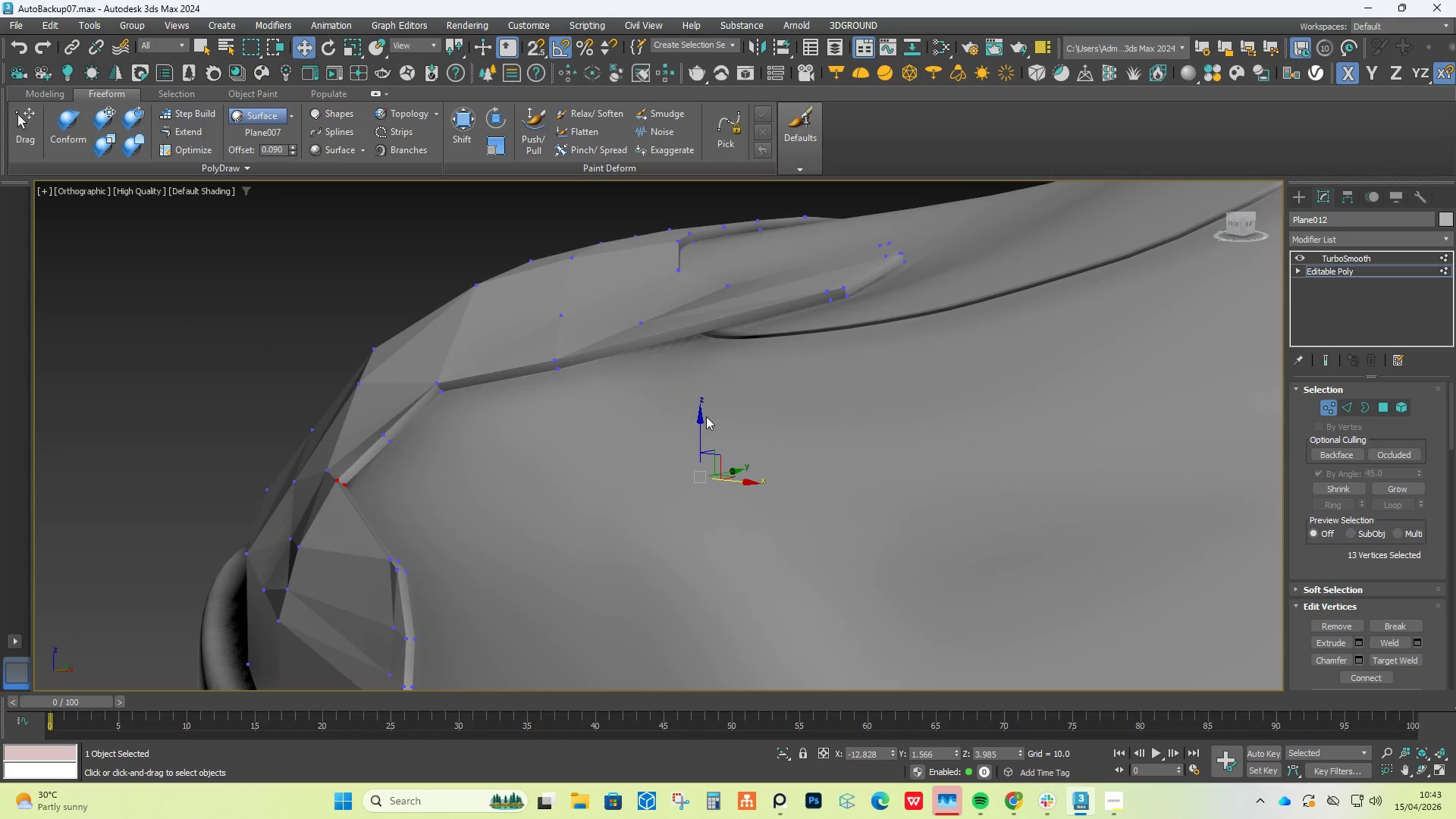 
scroll: coordinate [434, 445], scroll_direction: down, amount: 4.0
 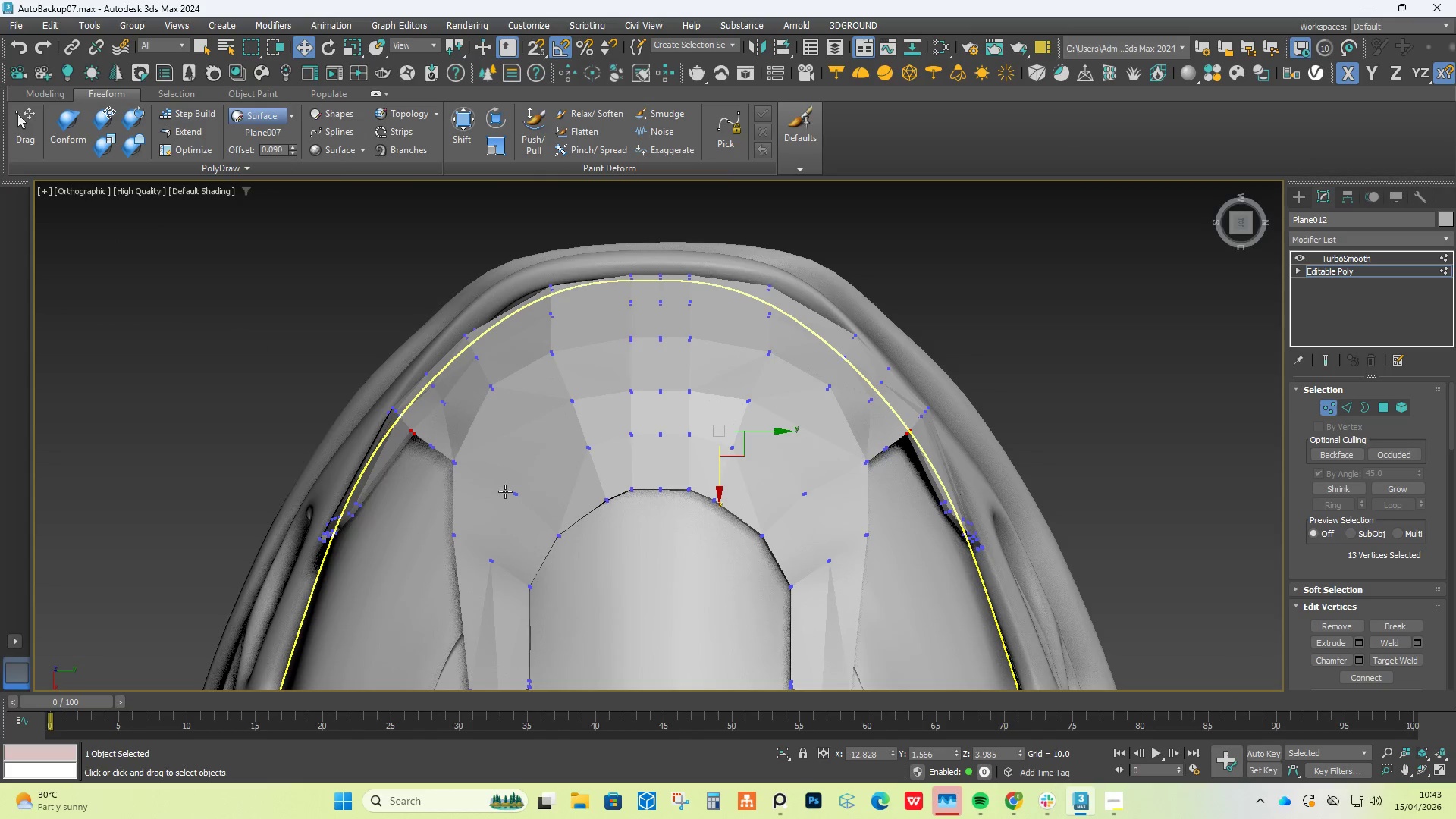 
hold_key(key=AltLeft, duration=2.95)
scroll: coordinate [741, 384], scroll_direction: up, amount: 2.0
 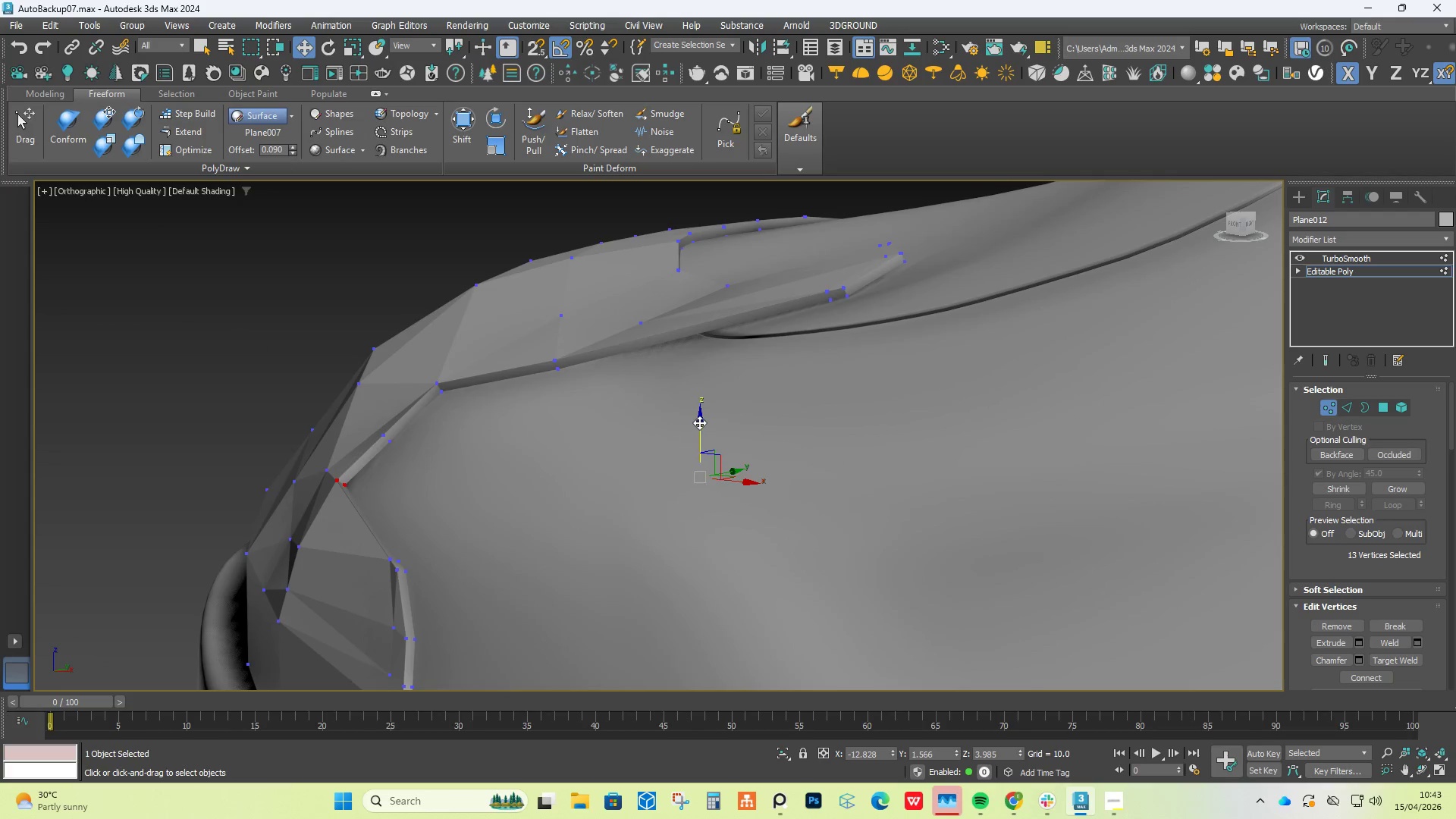 
left_click_drag(start_coordinate=[701, 421], to_coordinate=[704, 429])
 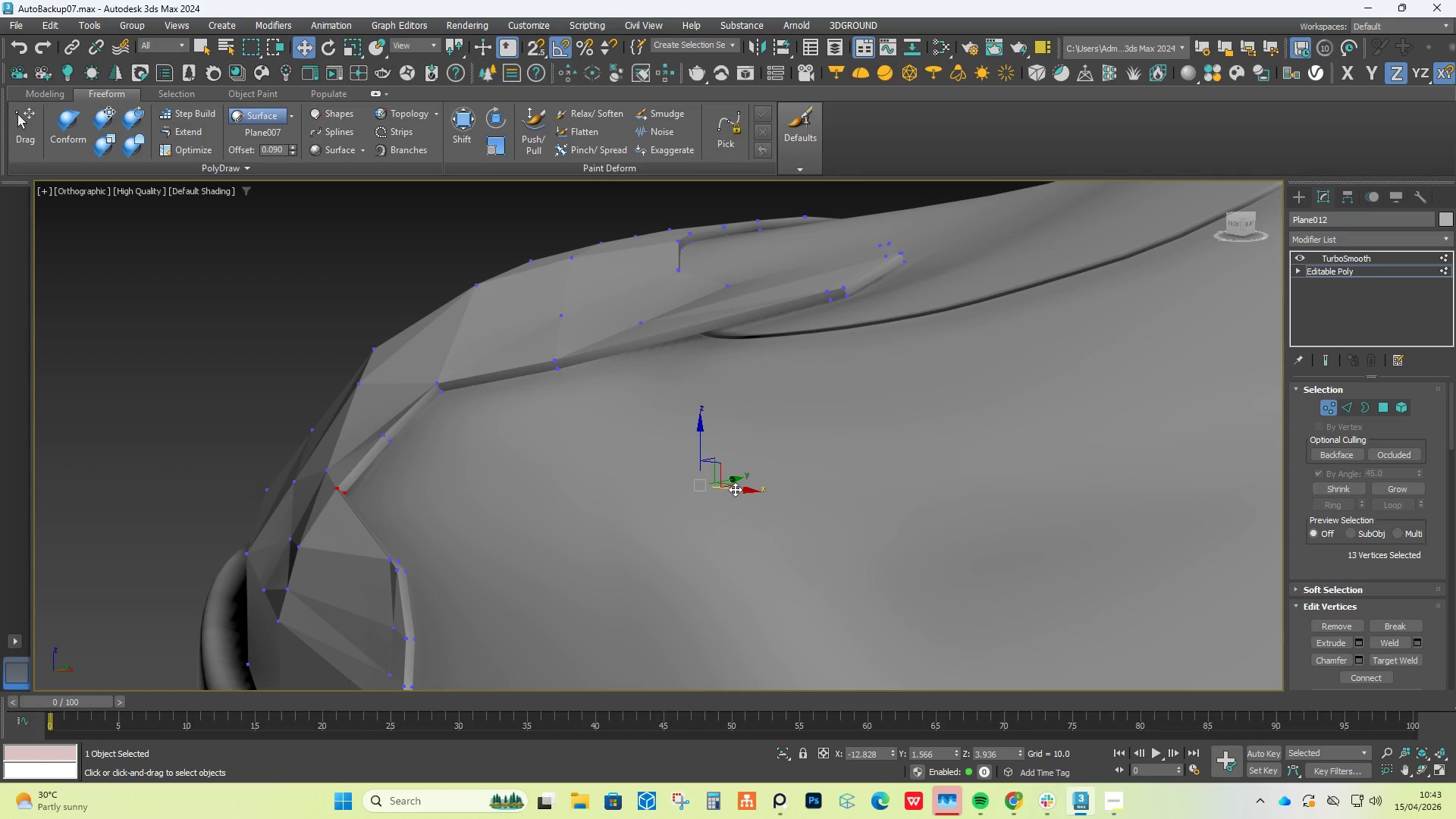 
left_click_drag(start_coordinate=[737, 489], to_coordinate=[741, 490])
 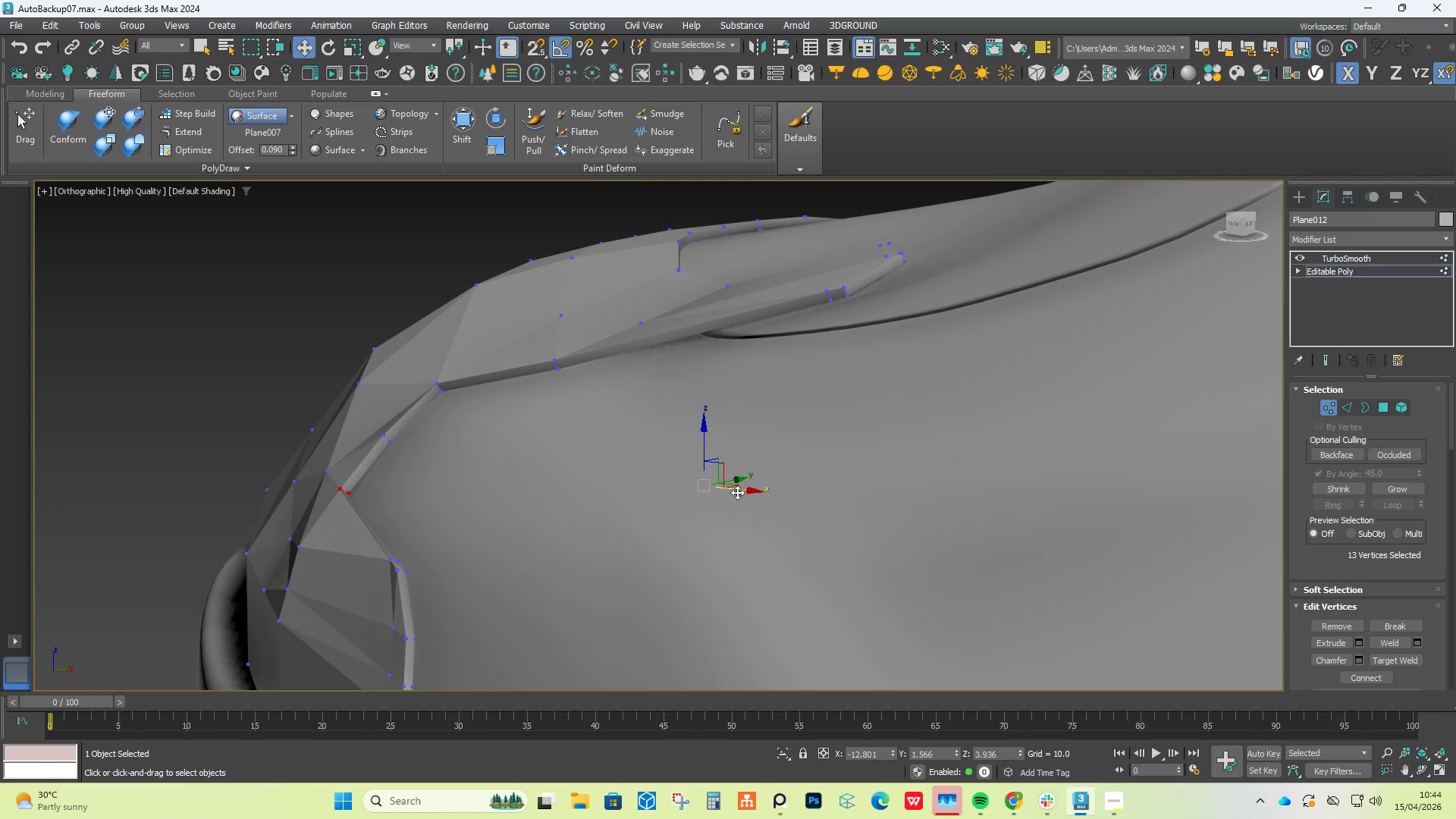 
hold_key(key=AltLeft, duration=0.95)
scroll: coordinate [692, 538], scroll_direction: down, amount: 1.0
 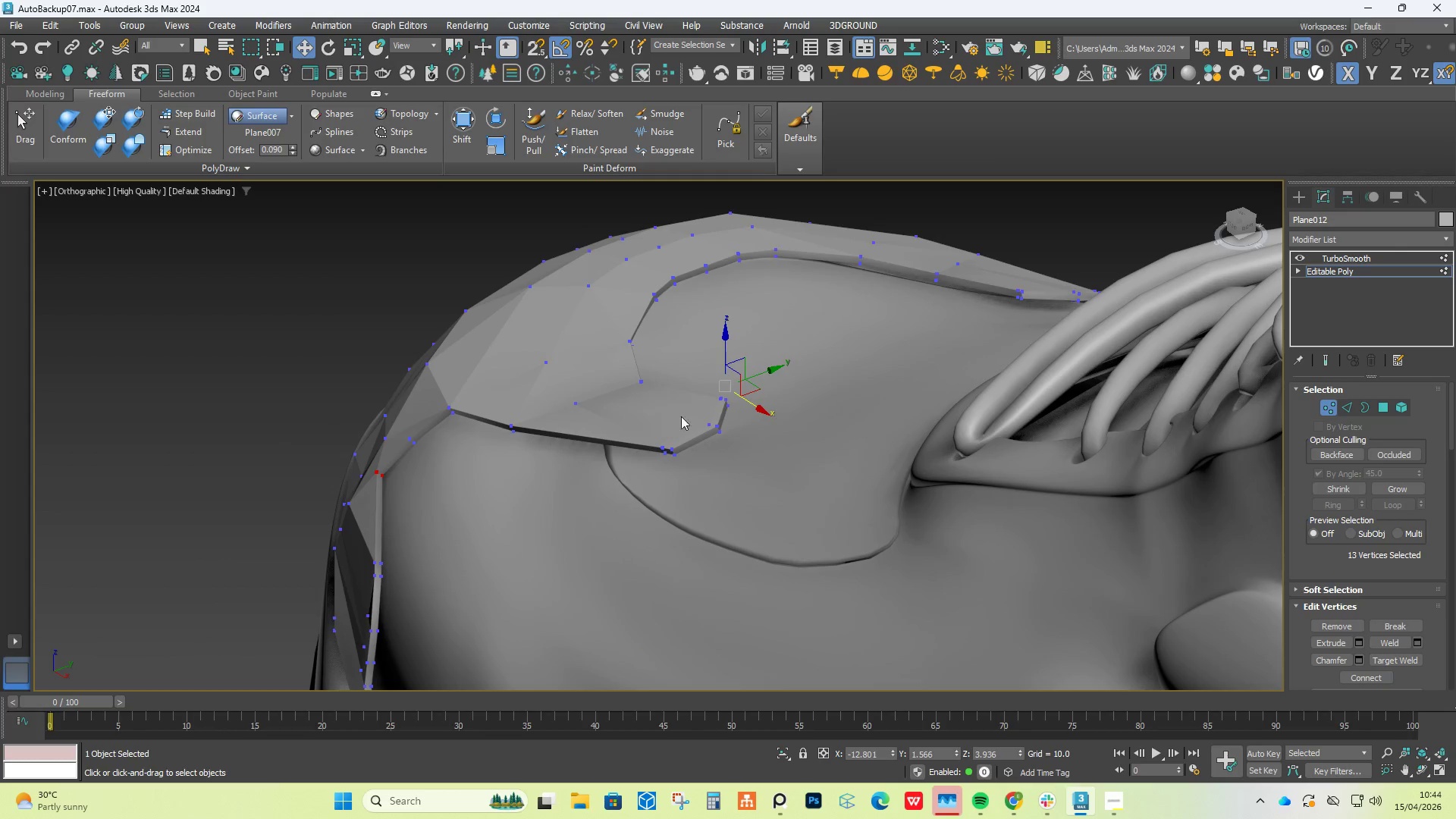 
scroll: coordinate [742, 404], scroll_direction: up, amount: 2.0
 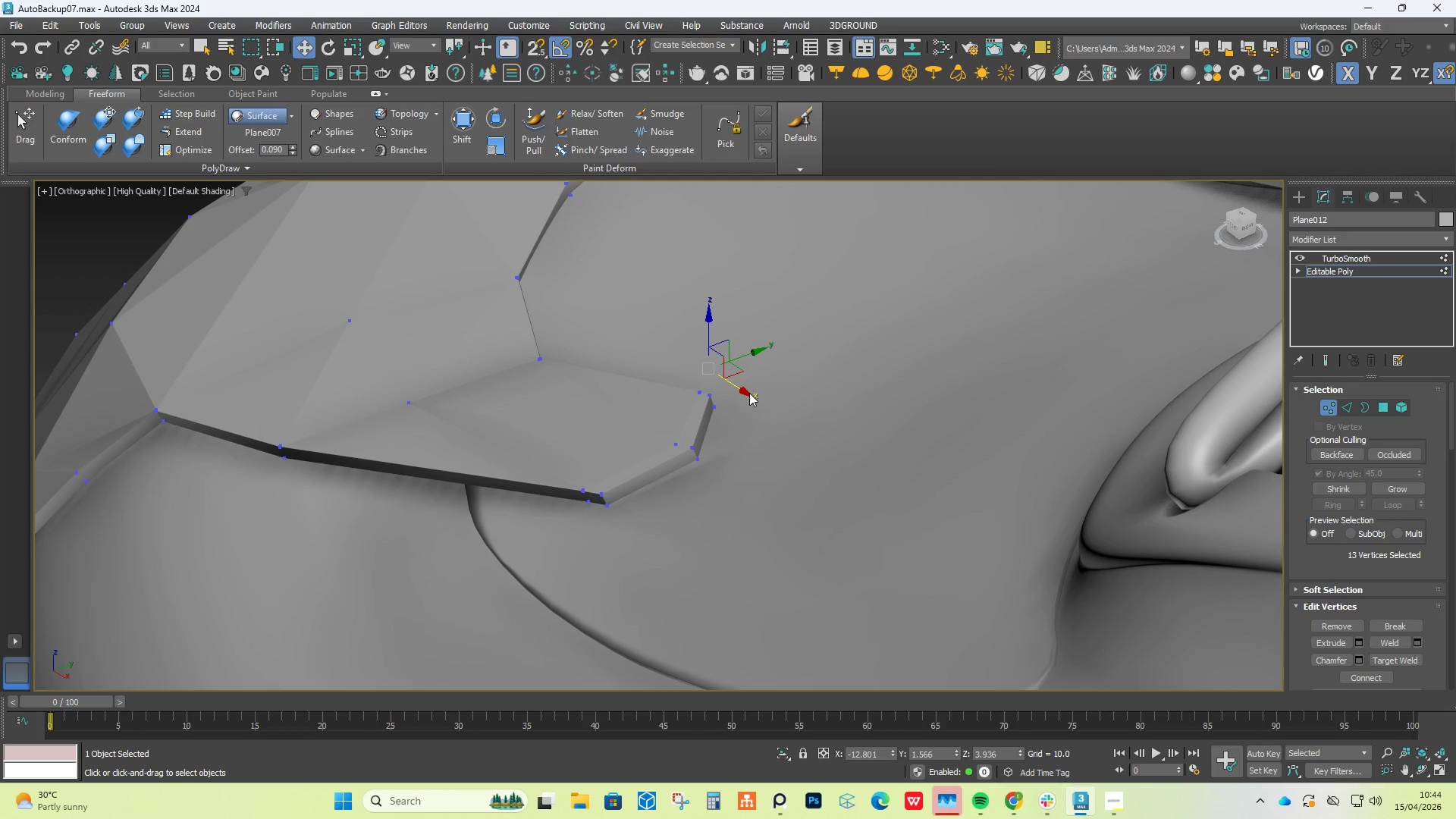 
scroll: coordinate [751, 400], scroll_direction: down, amount: 1.0
 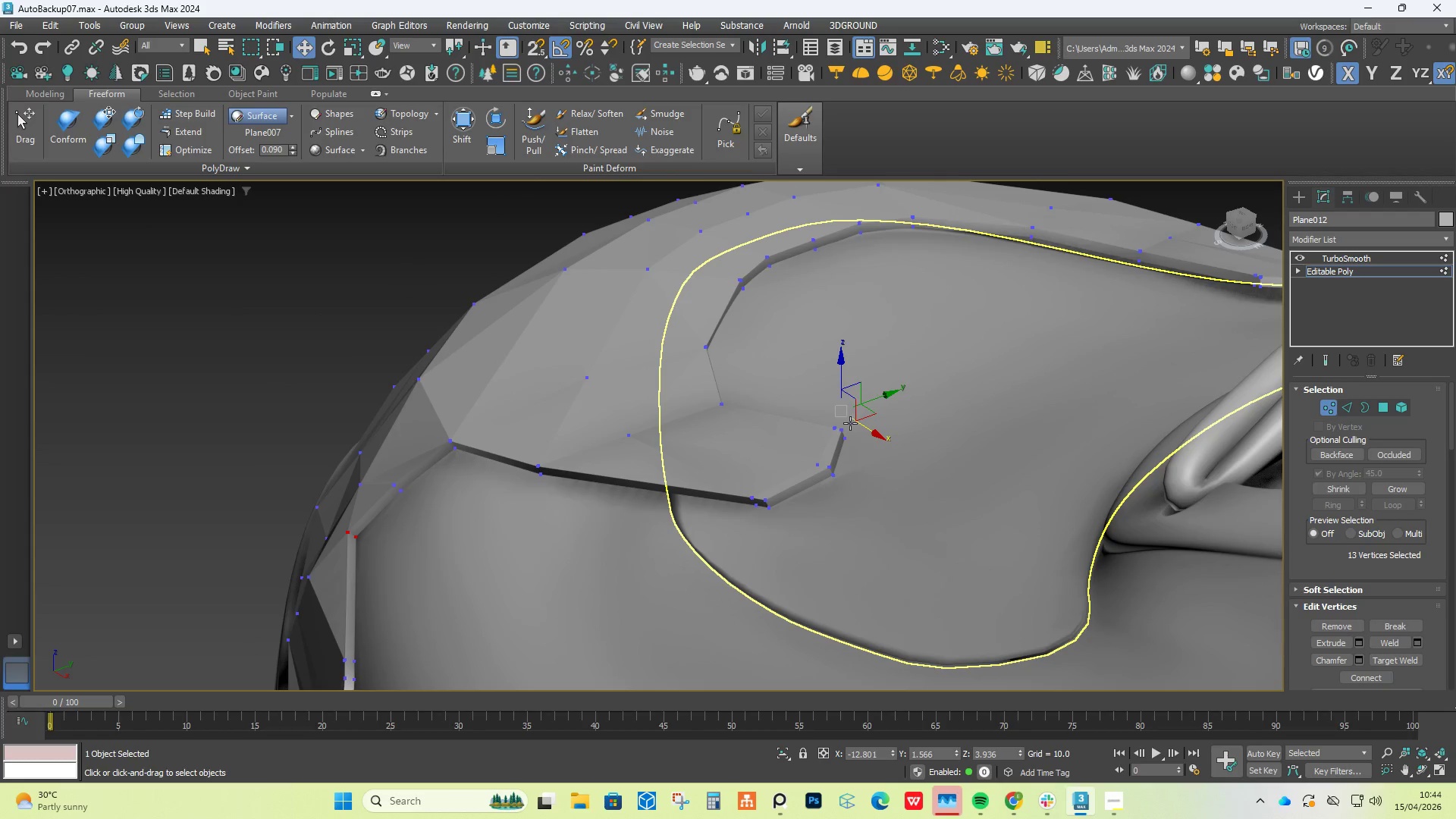 
left_click_drag(start_coordinate=[858, 424], to_coordinate=[864, 428])
 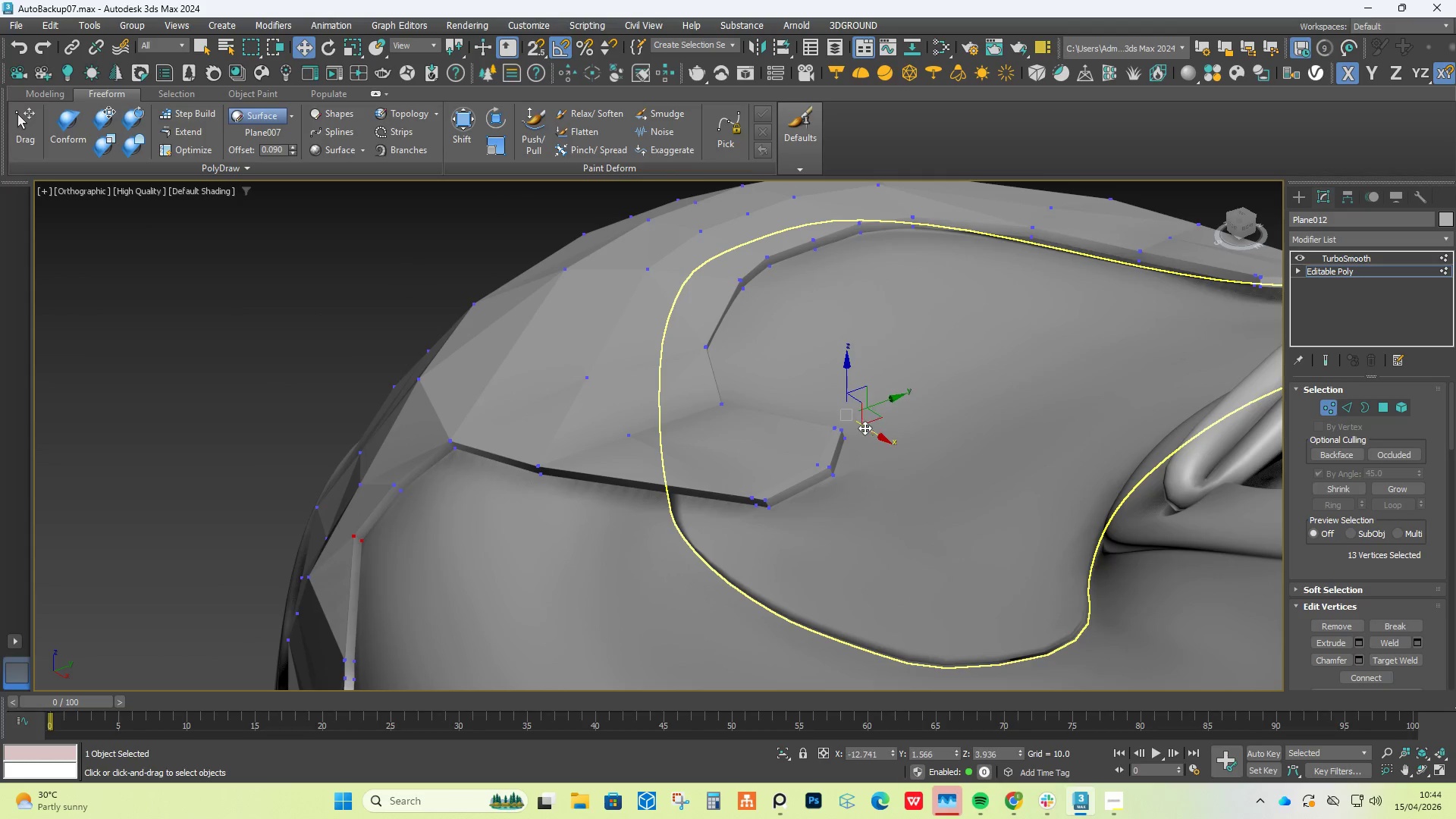 
hold_key(key=AltLeft, duration=1.53)
 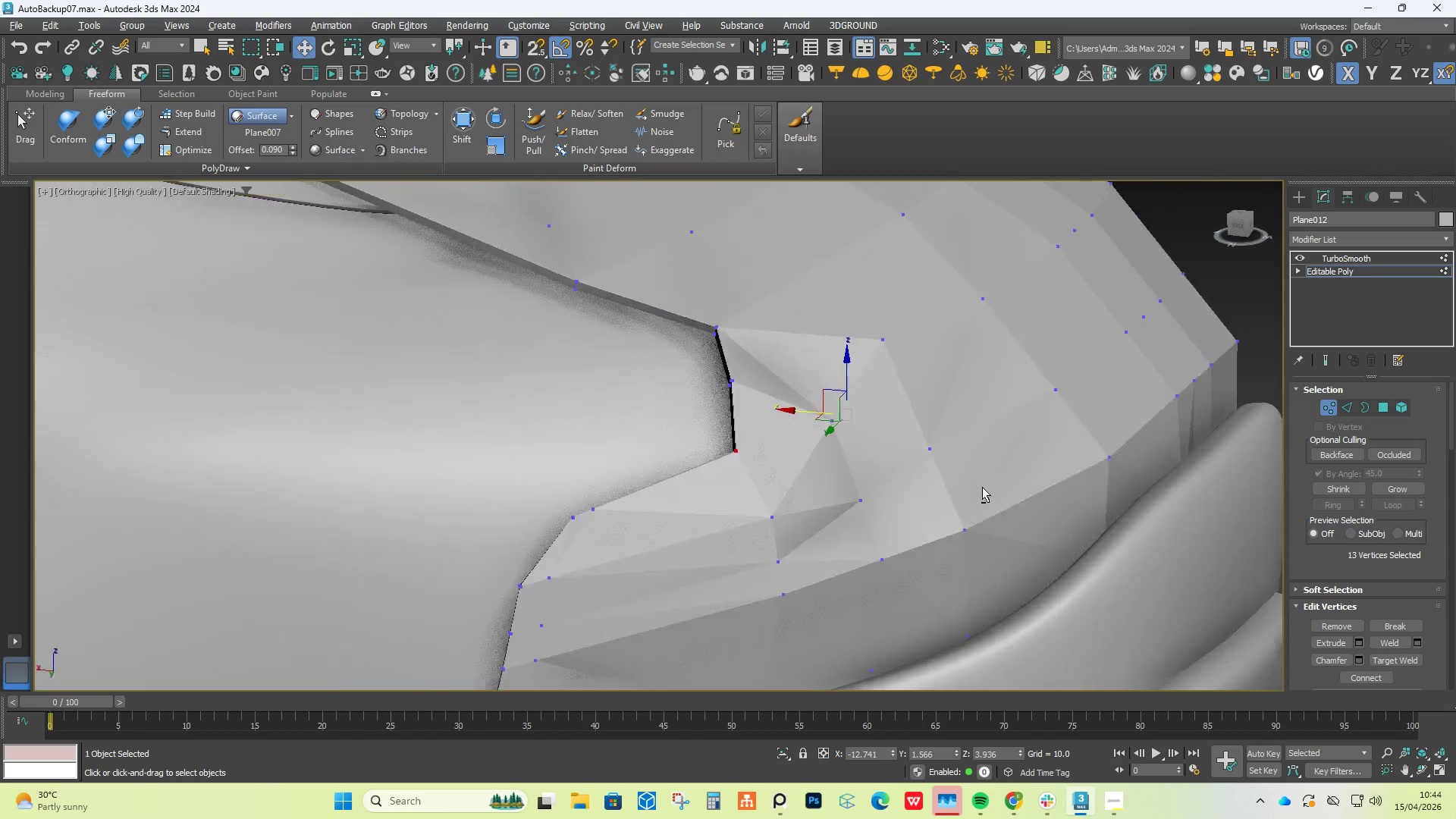 
hold_key(key=AltLeft, duration=1.51)
 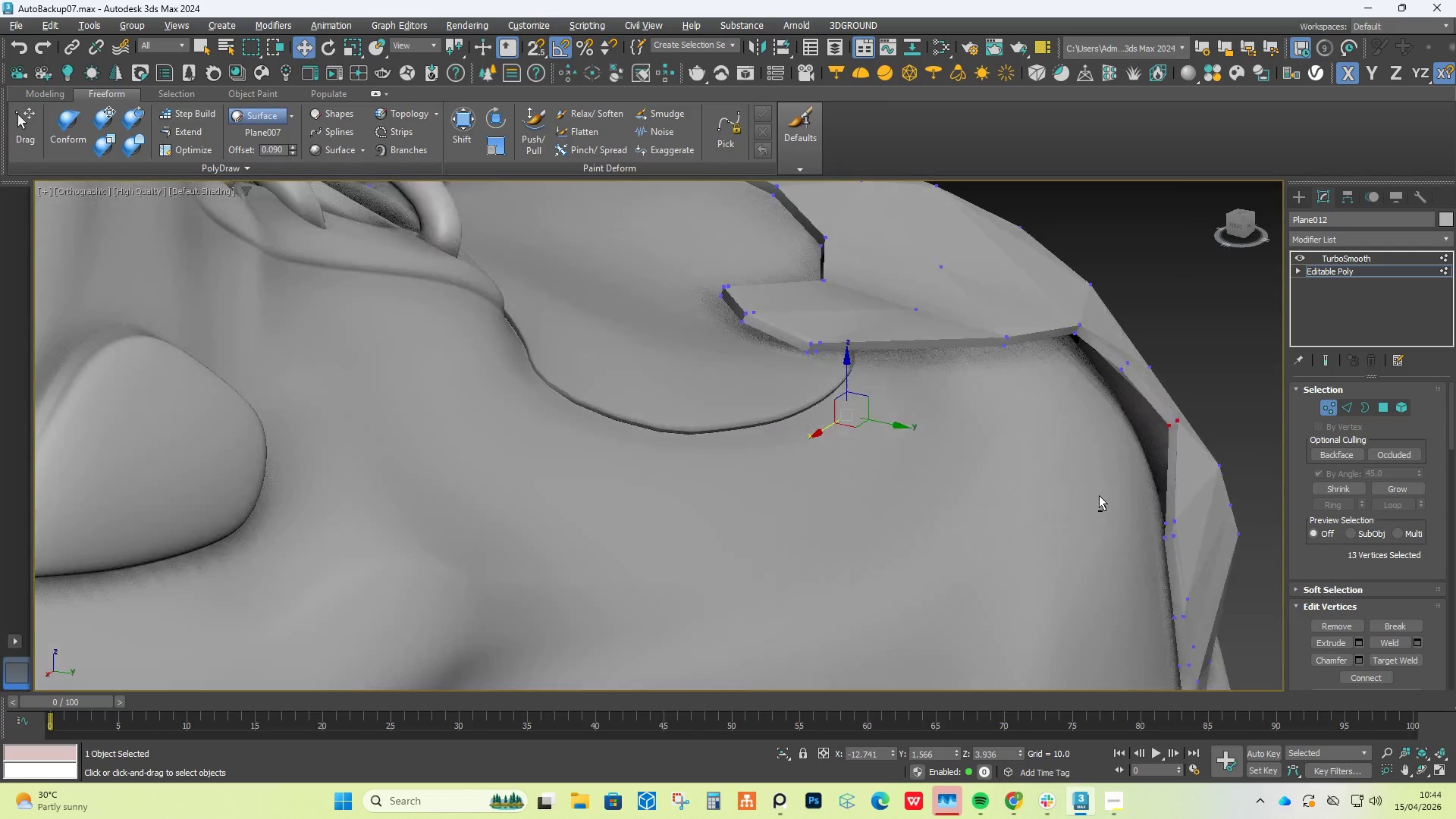 
hold_key(key=AltLeft, duration=1.53)
 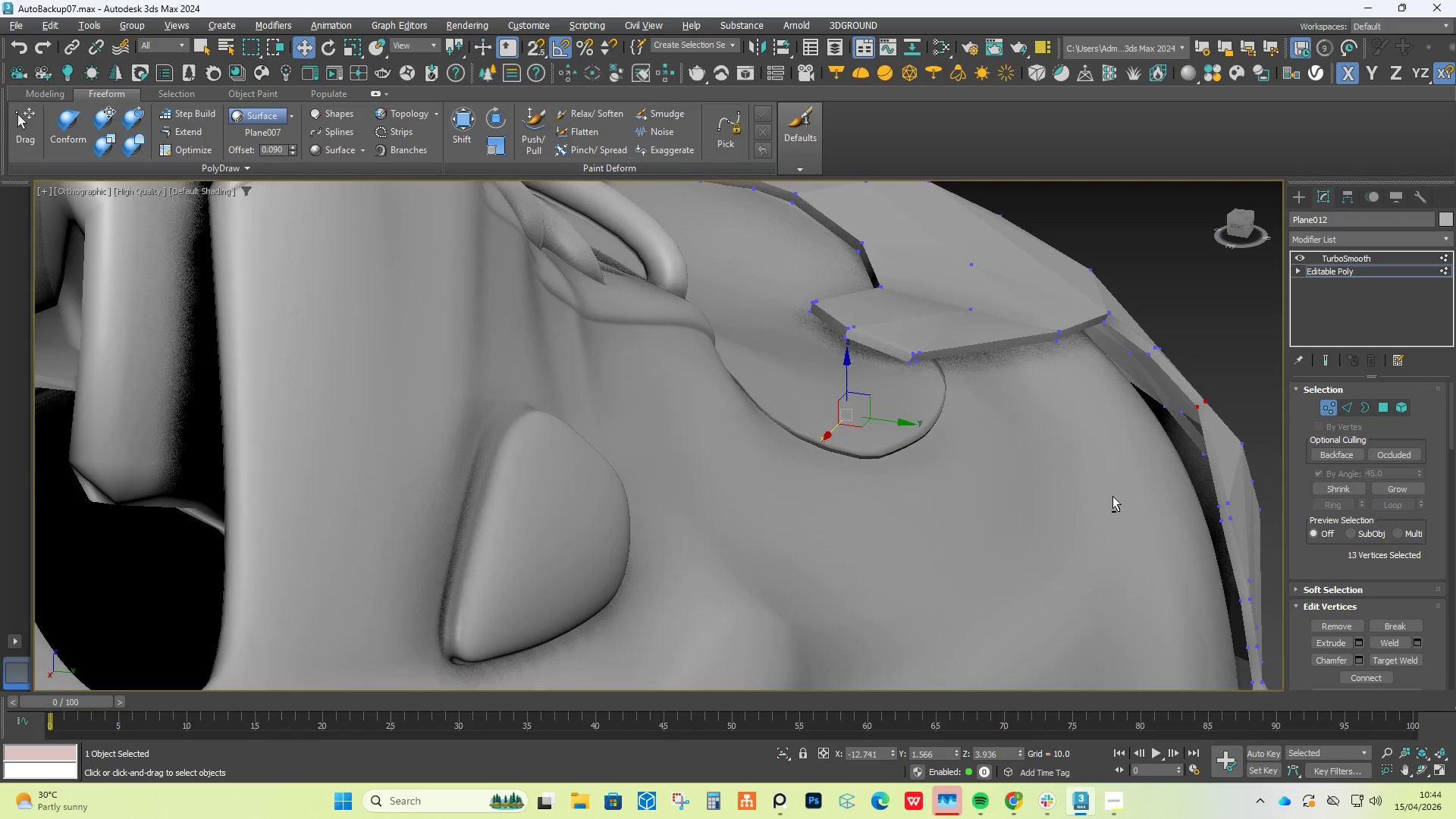 
hold_key(key=AltLeft, duration=0.97)
 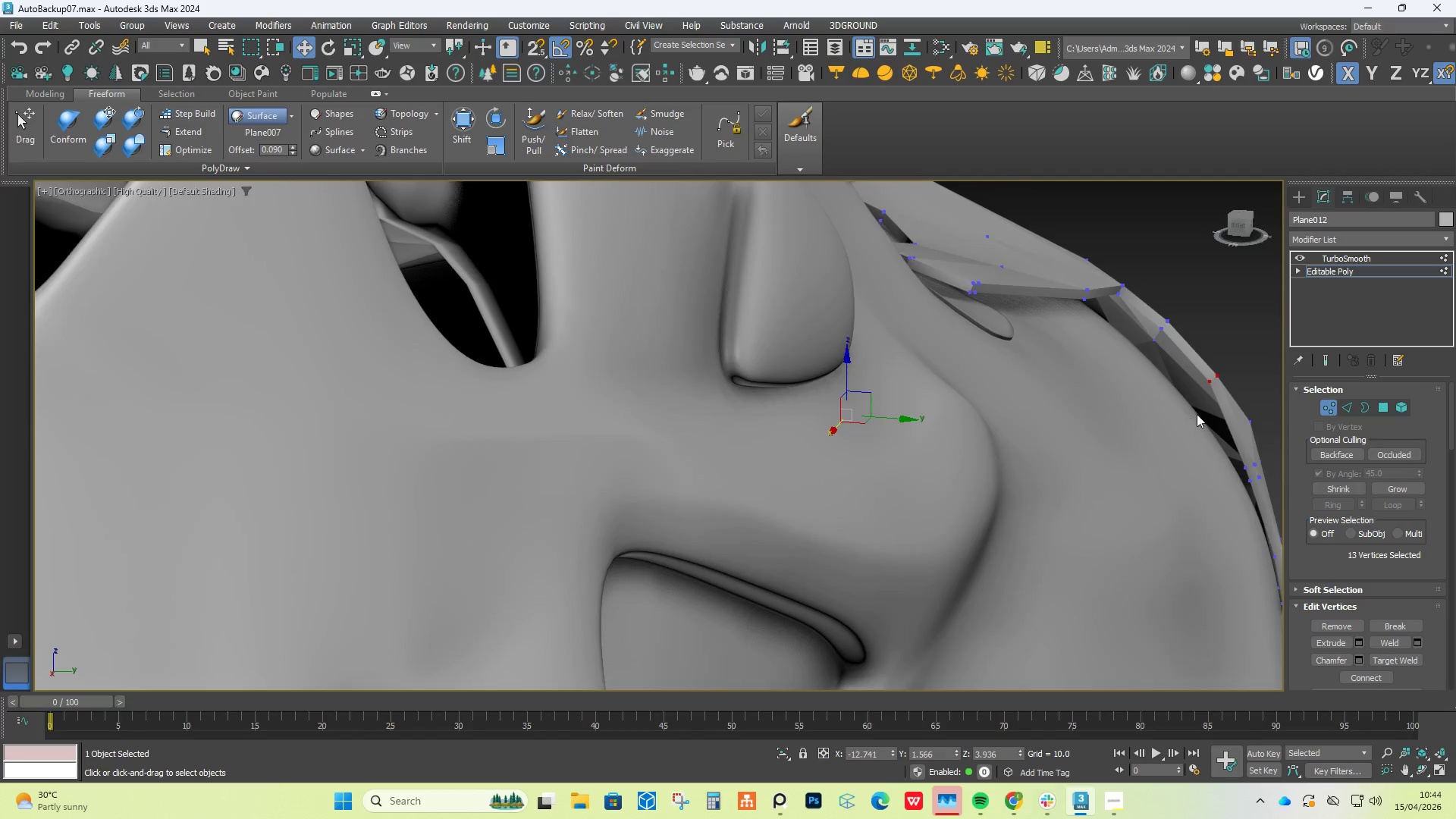 
scroll: coordinate [1213, 404], scroll_direction: up, amount: 2.0
 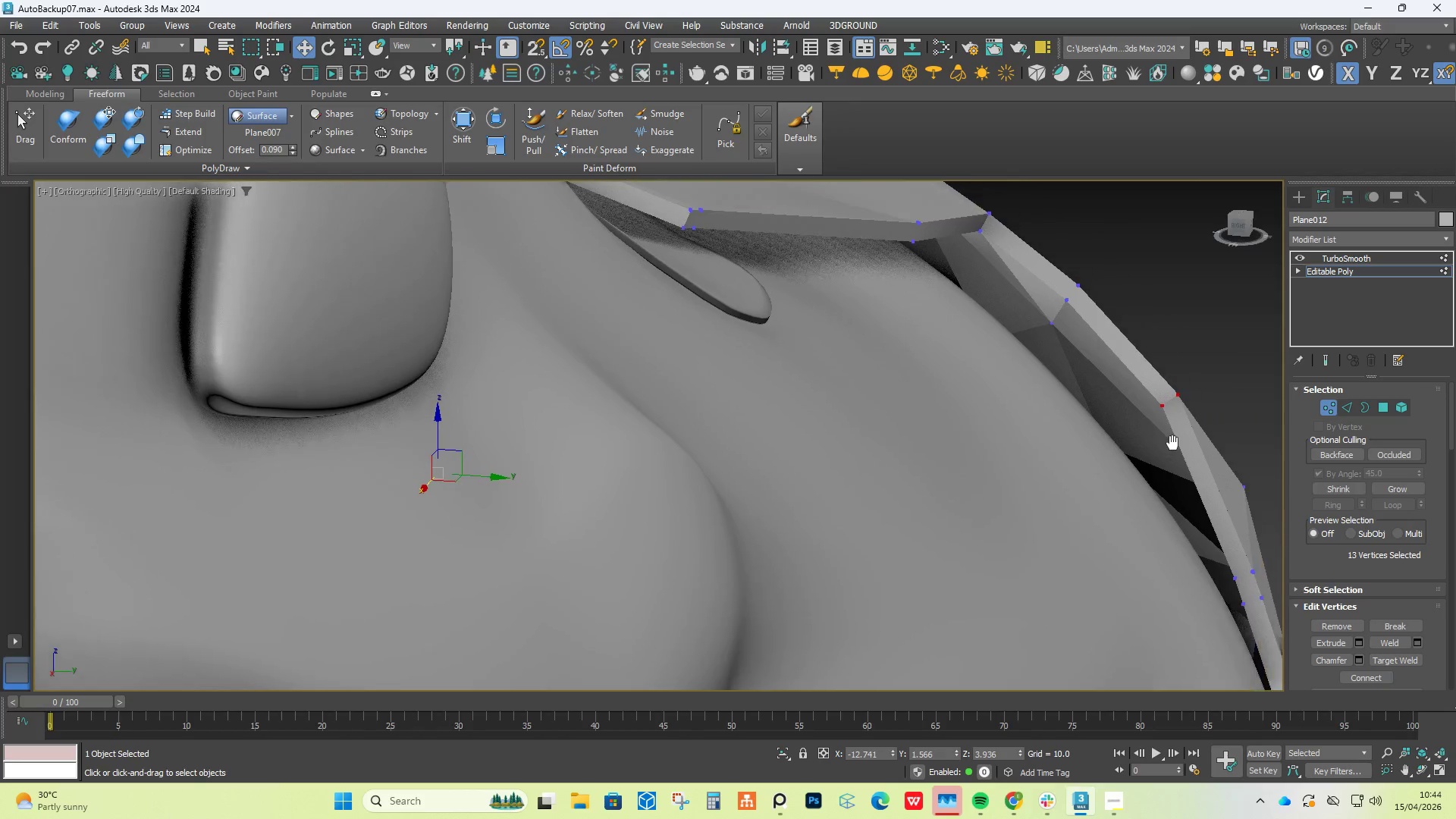 
hold_key(key=AltLeft, duration=1.48)
 